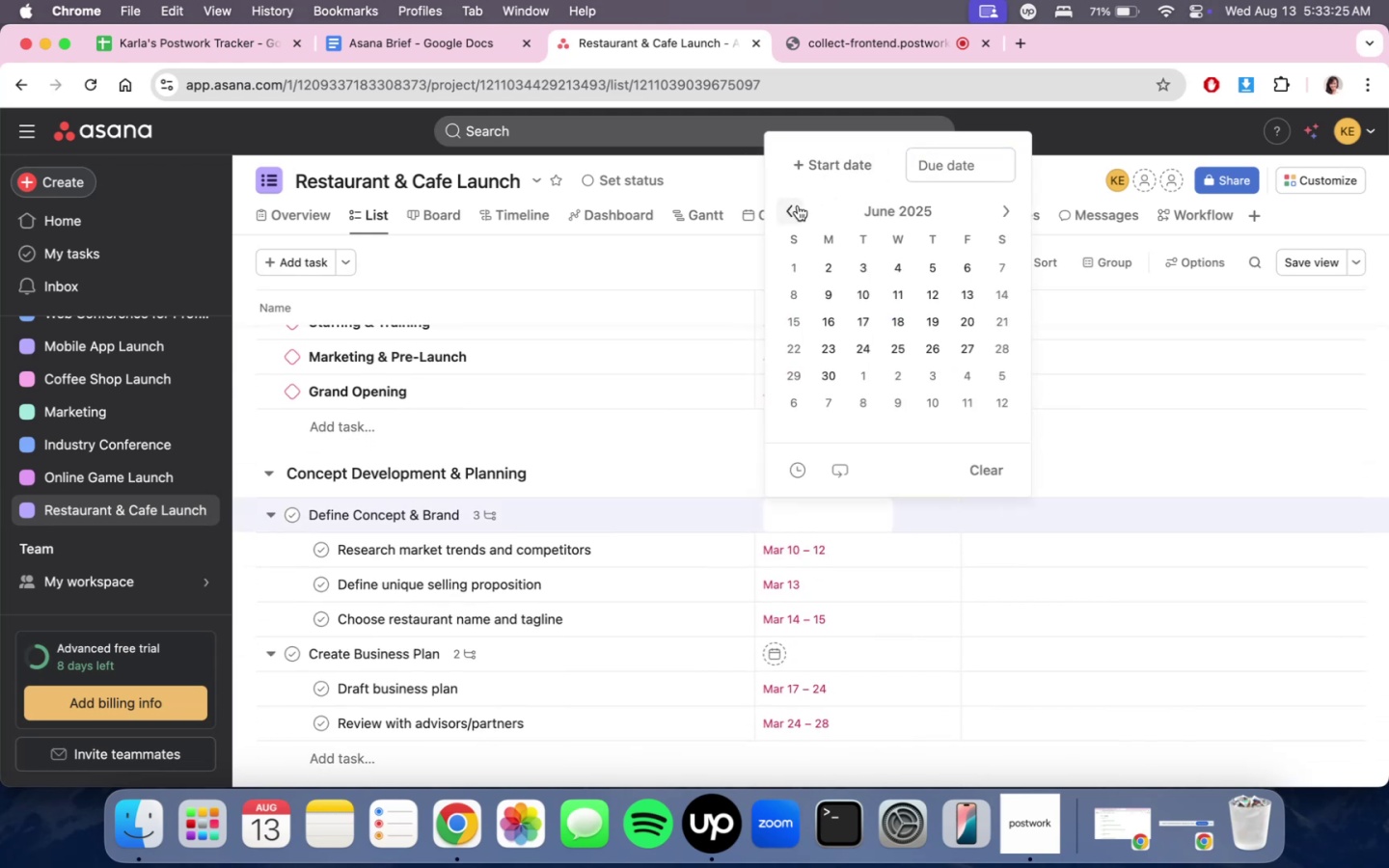 
triple_click([798, 205])
 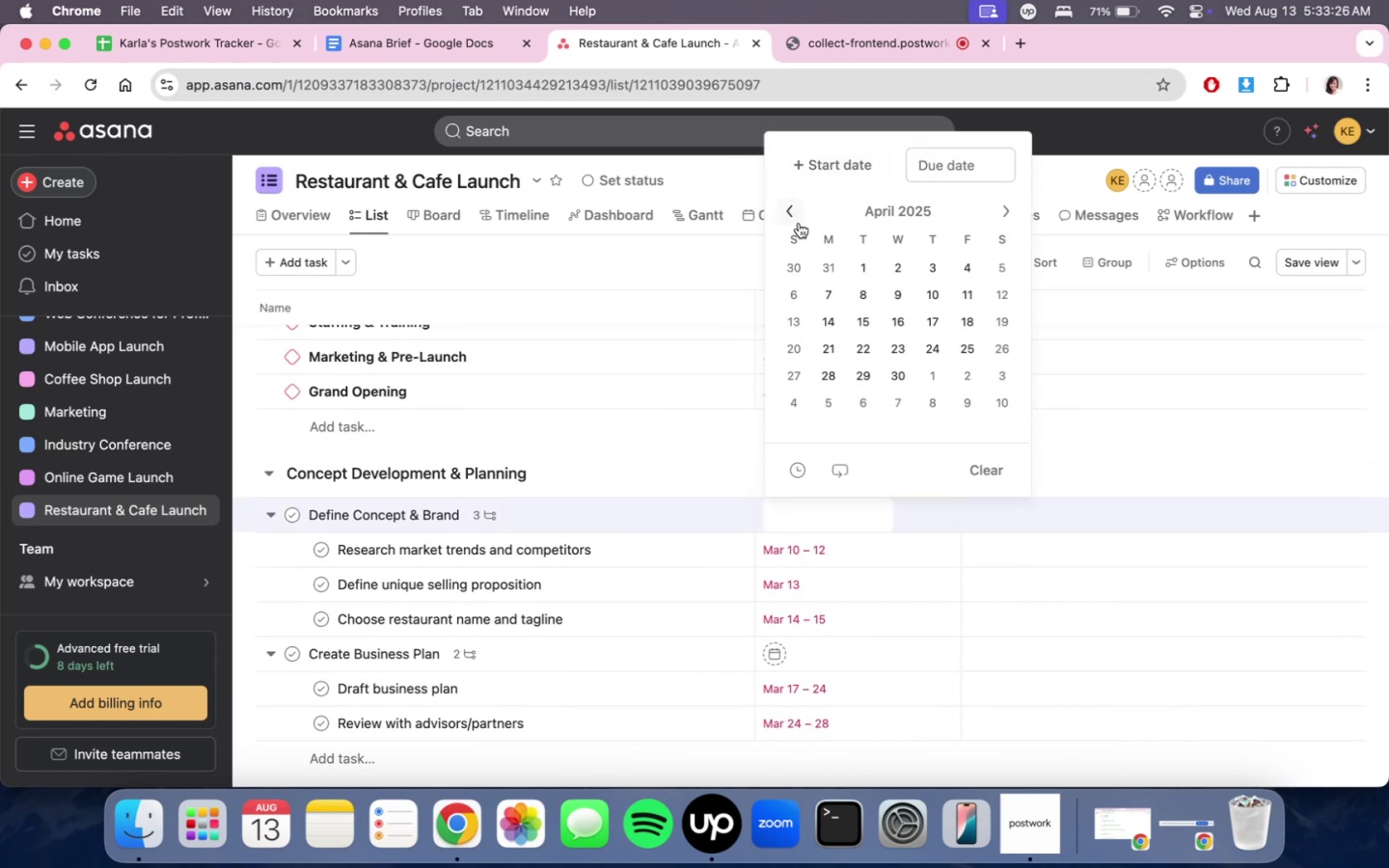 
double_click([828, 166])
 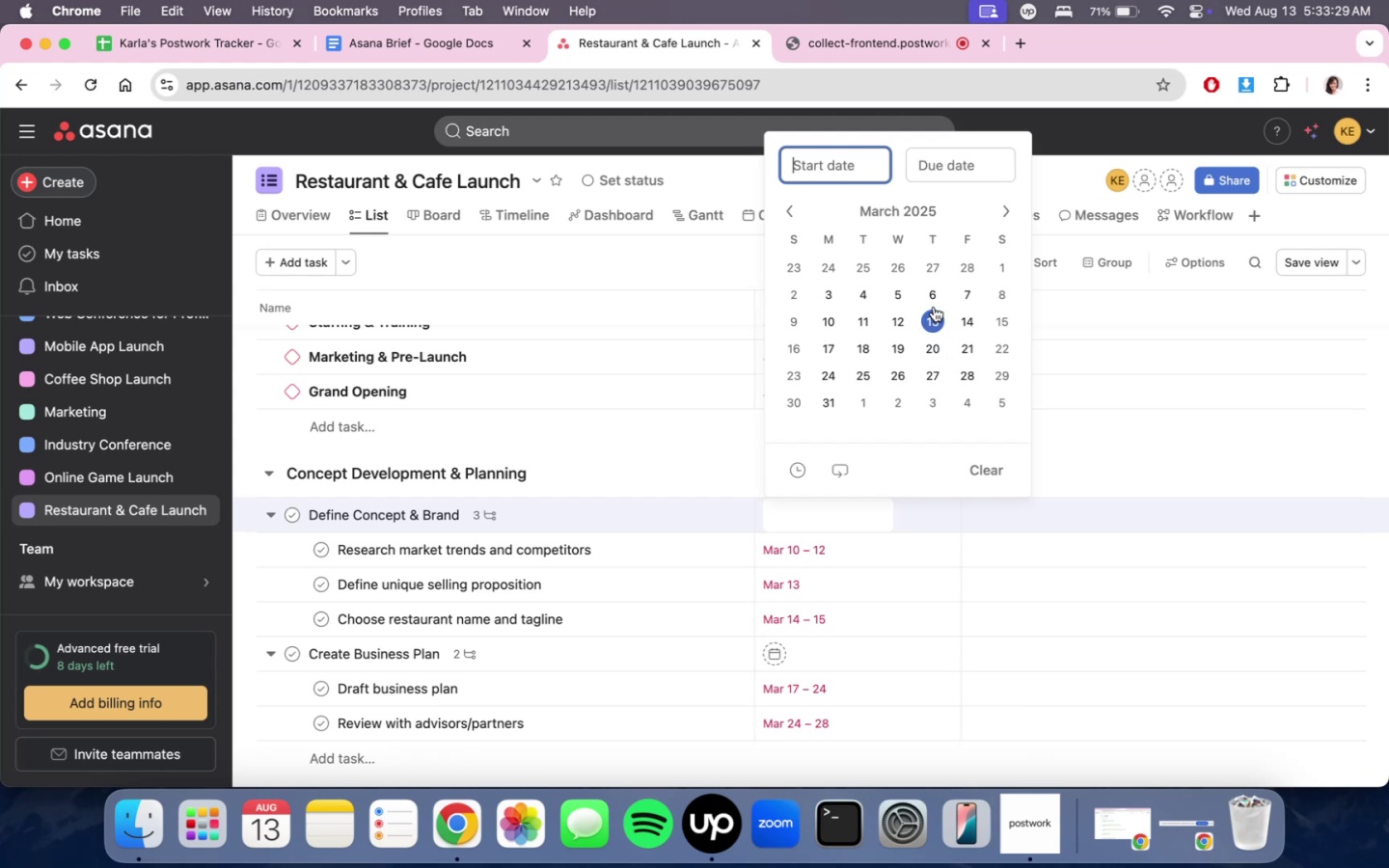 
left_click([824, 321])
 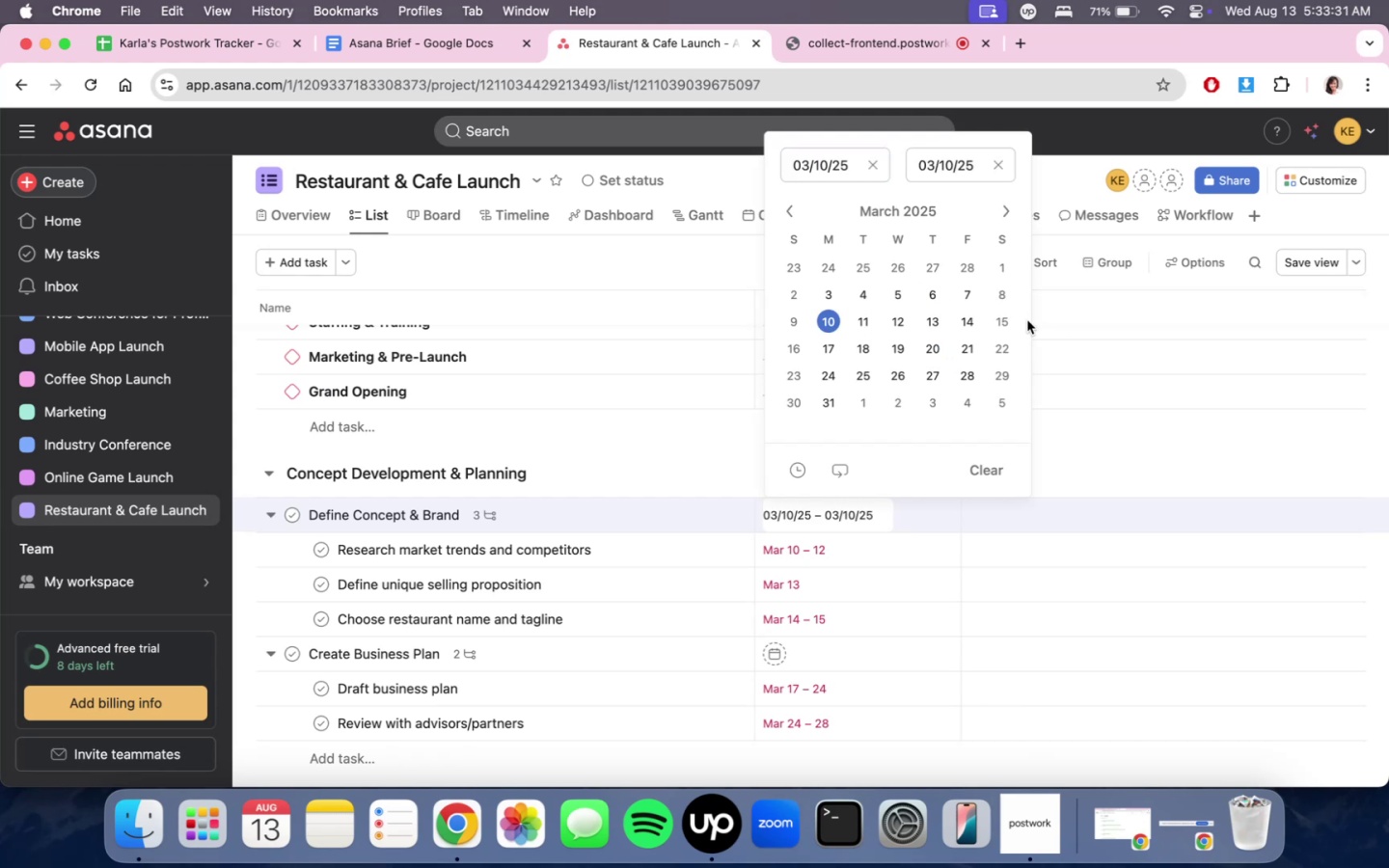 
left_click([1009, 321])
 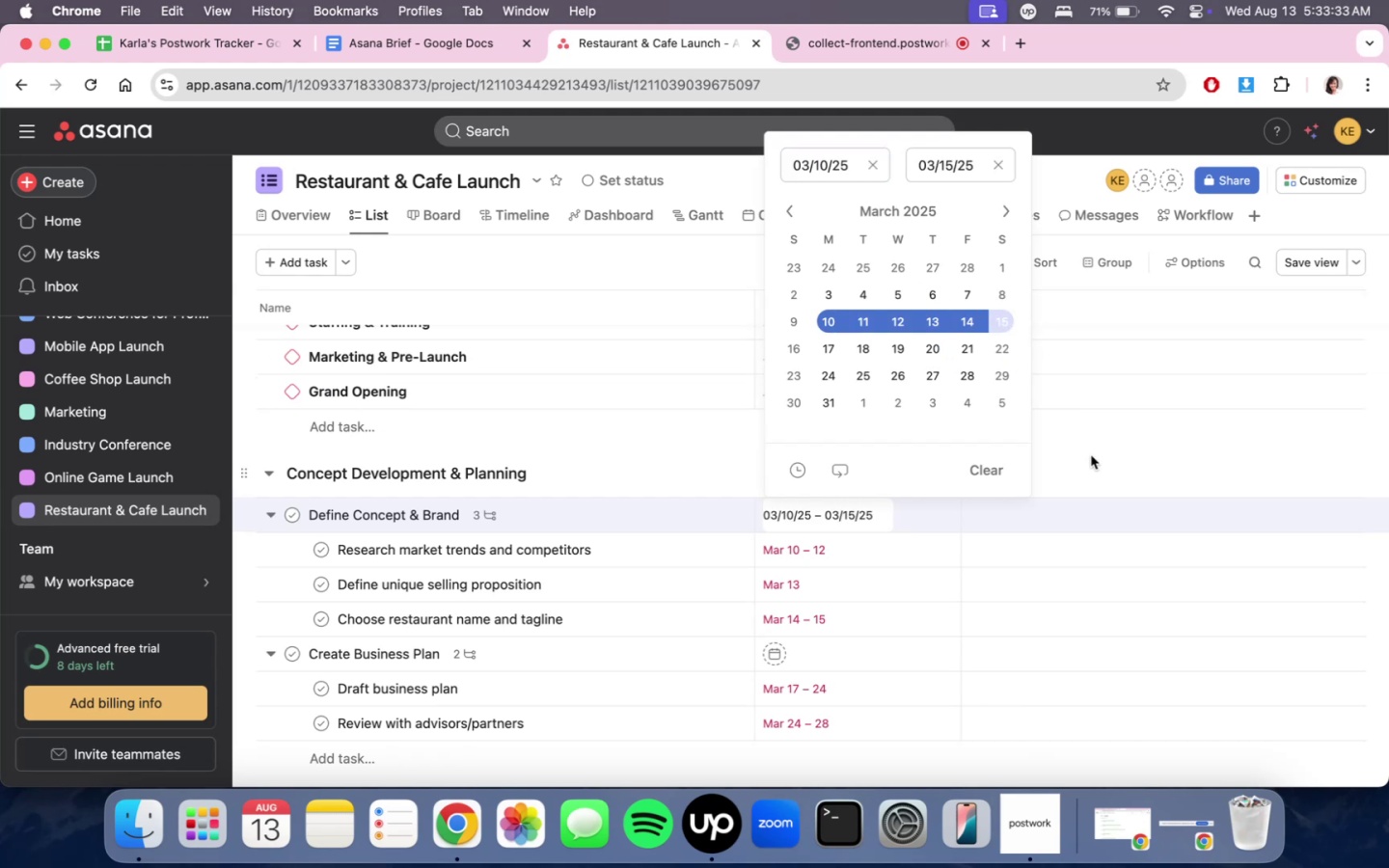 
scroll: coordinate [989, 484], scroll_direction: down, amount: 5.0
 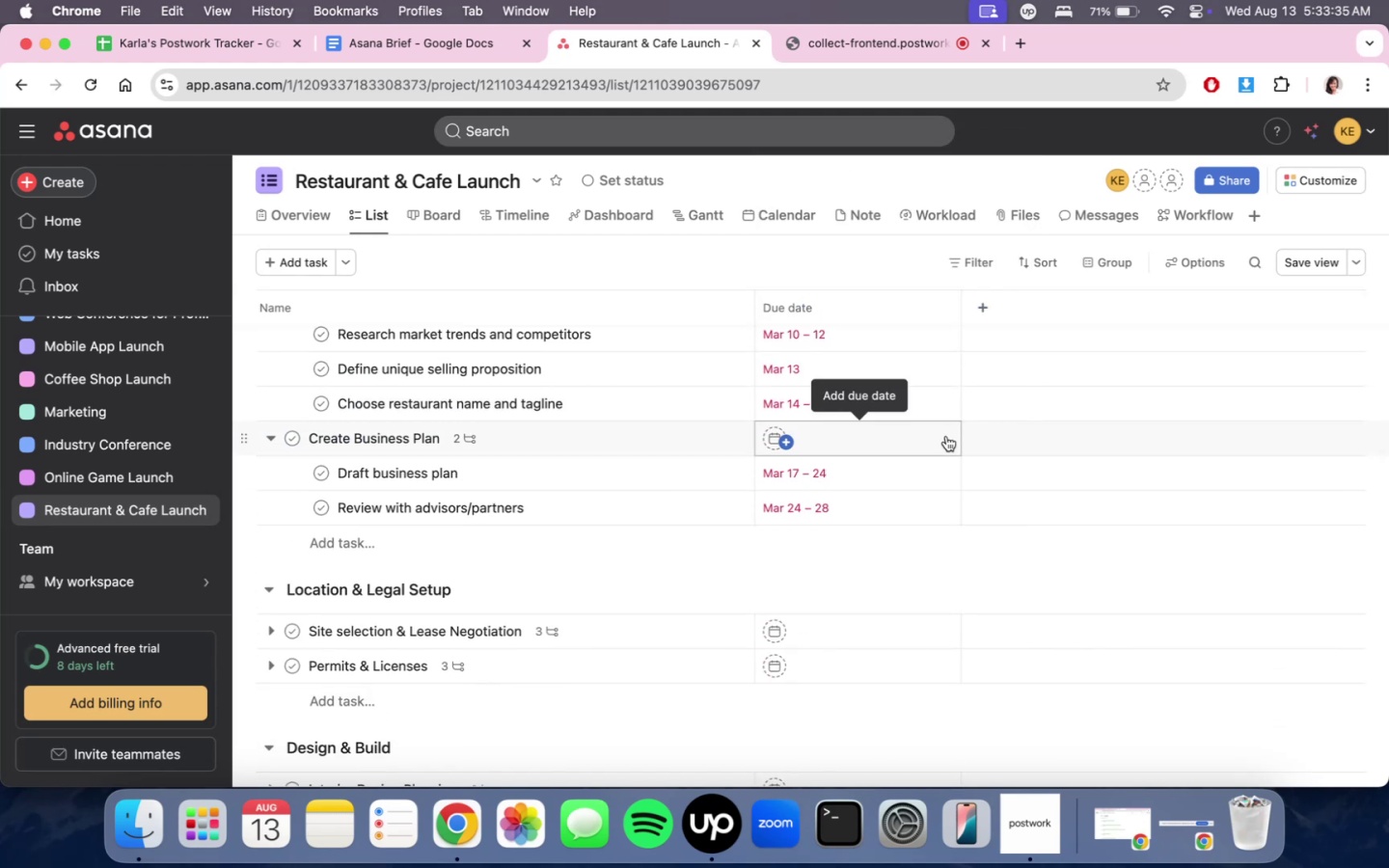 
left_click([946, 436])
 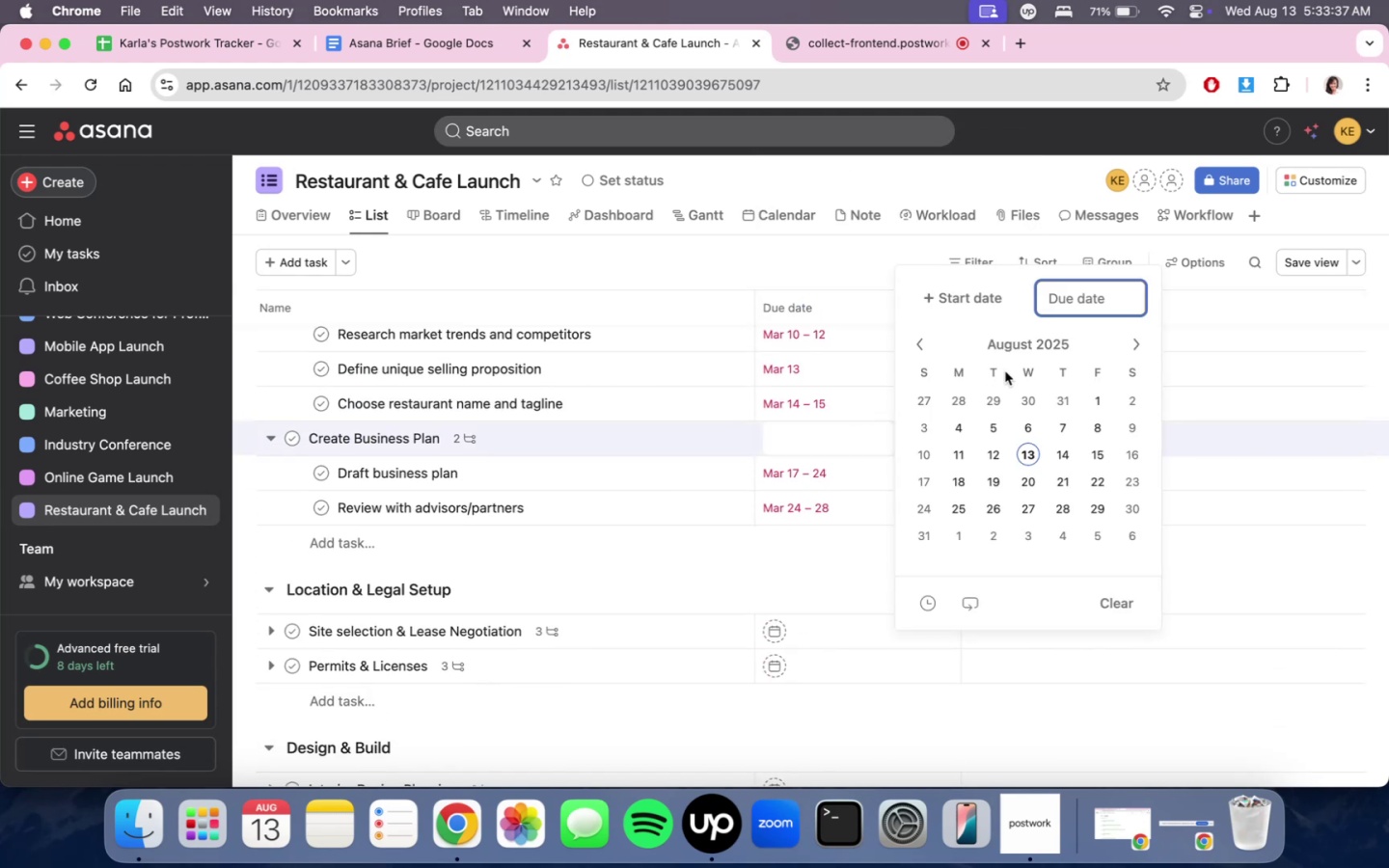 
left_click([915, 360])
 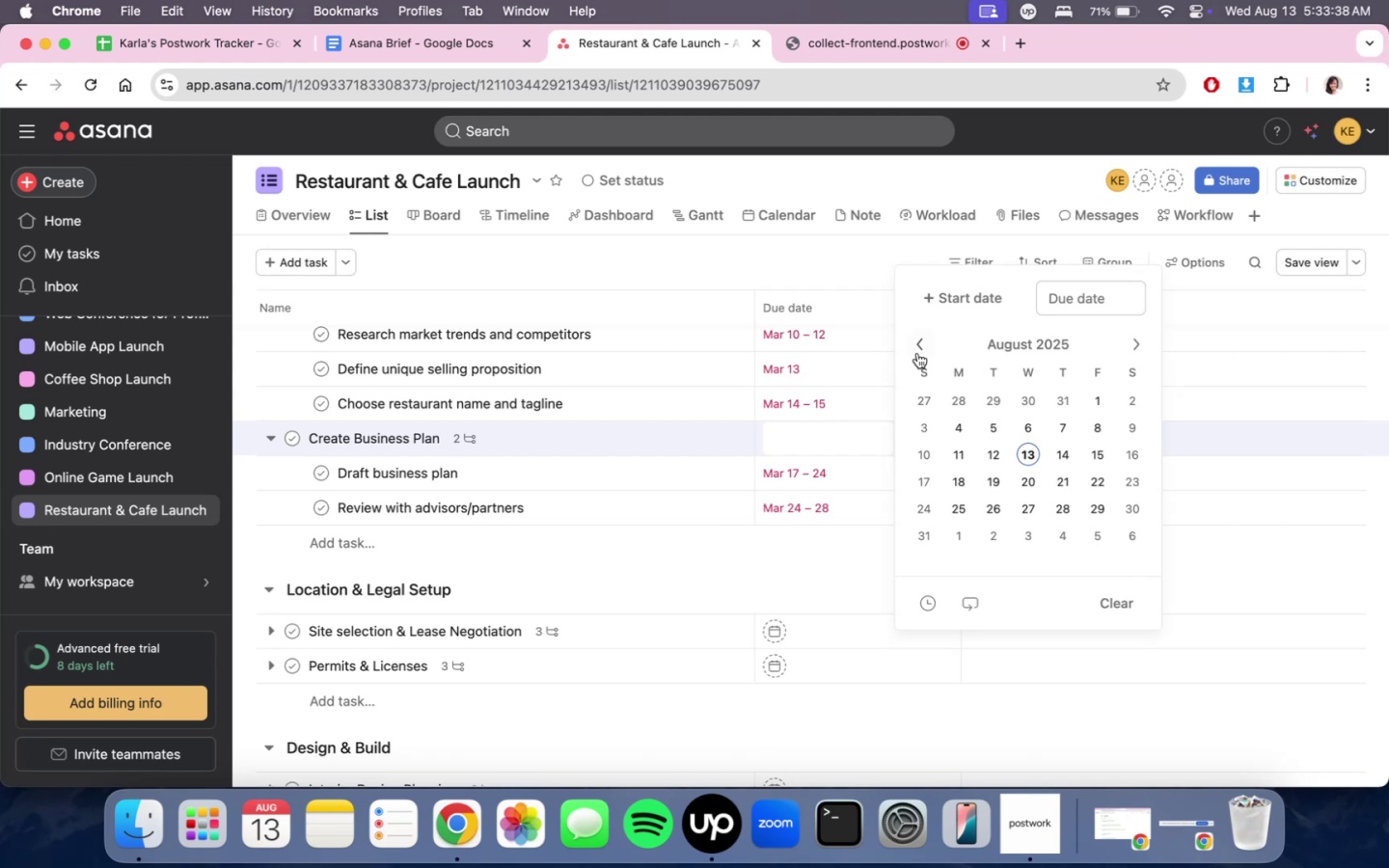 
double_click([917, 353])
 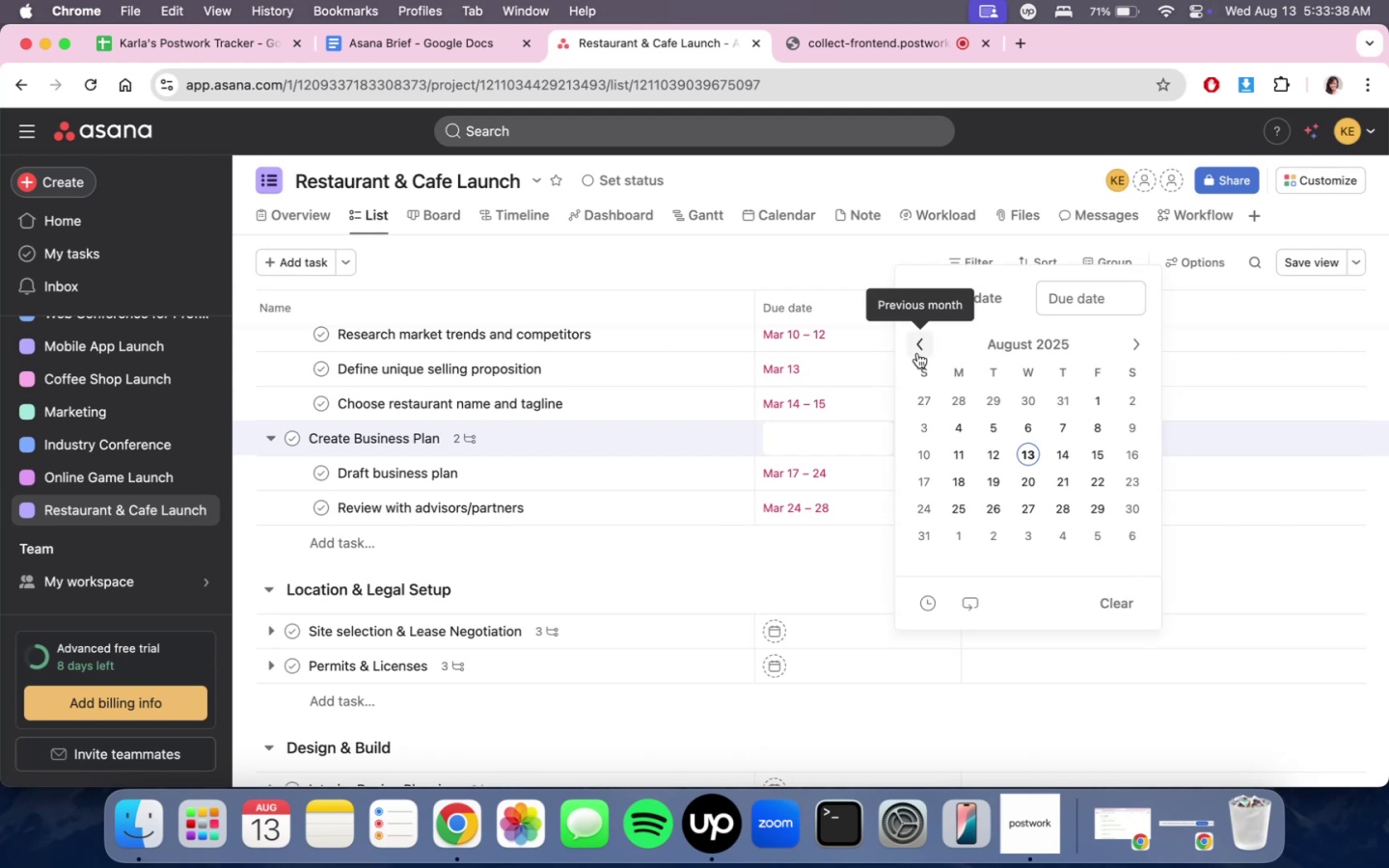 
triple_click([917, 353])
 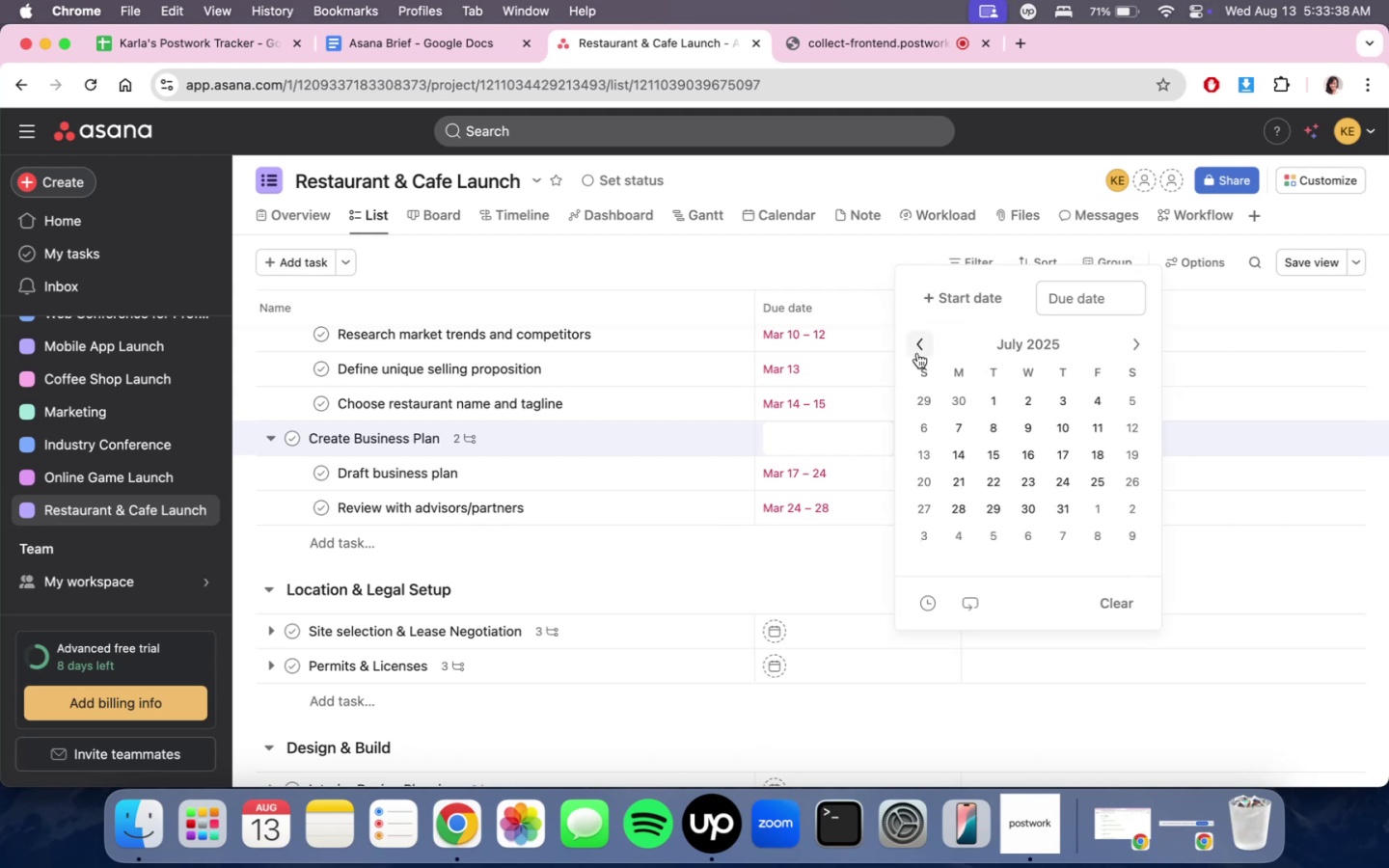 
triple_click([917, 353])
 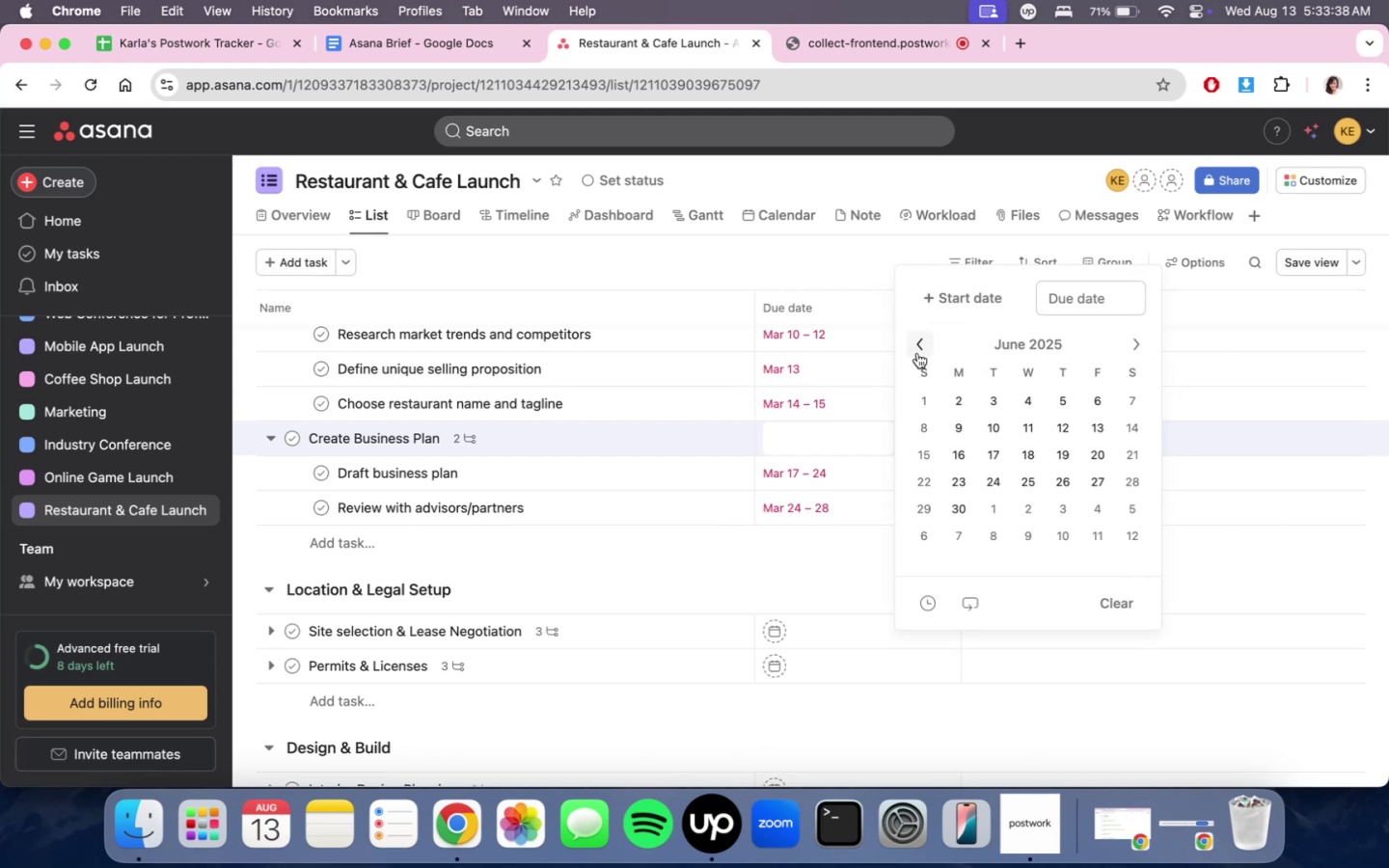 
triple_click([917, 353])
 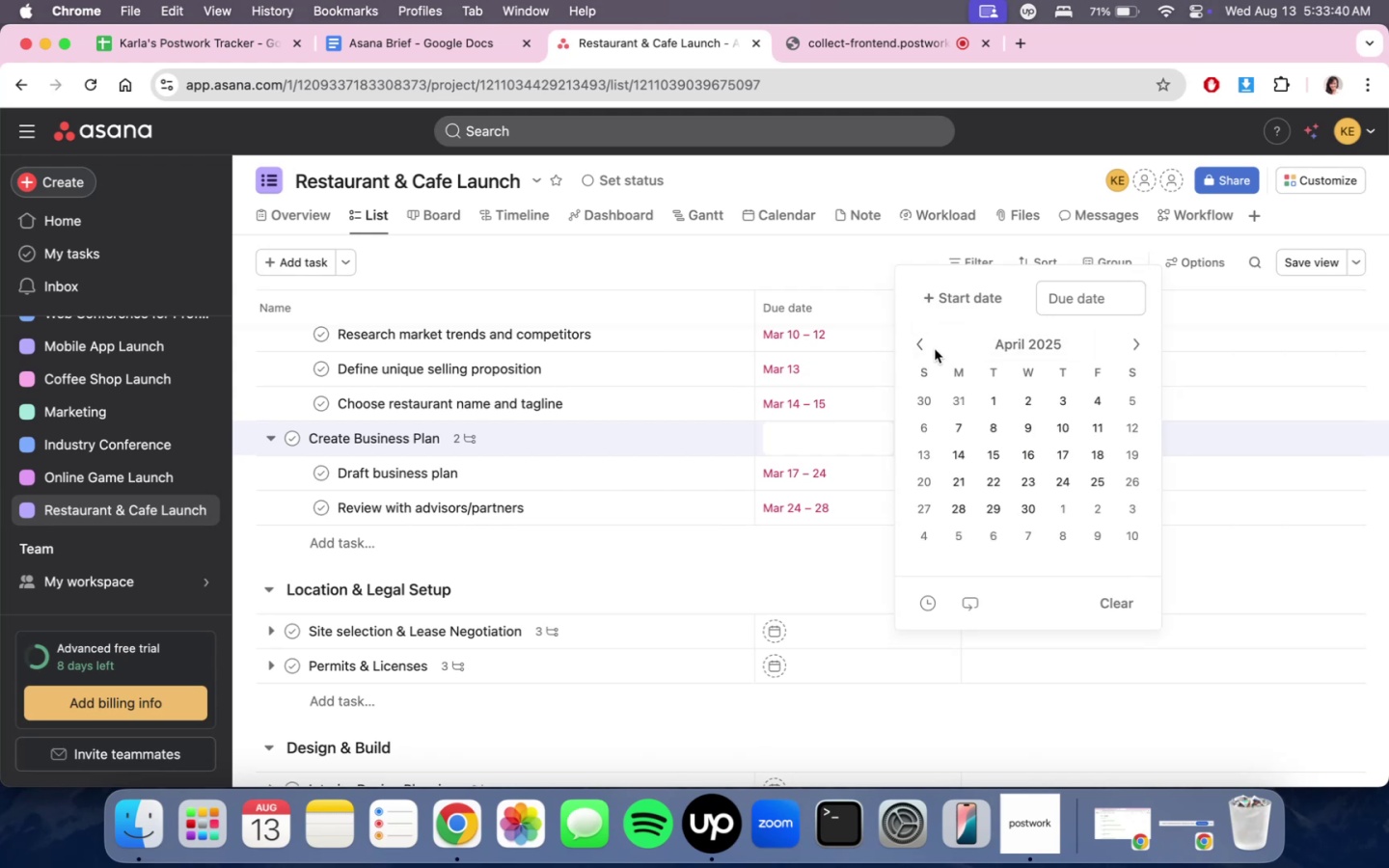 
double_click([932, 348])
 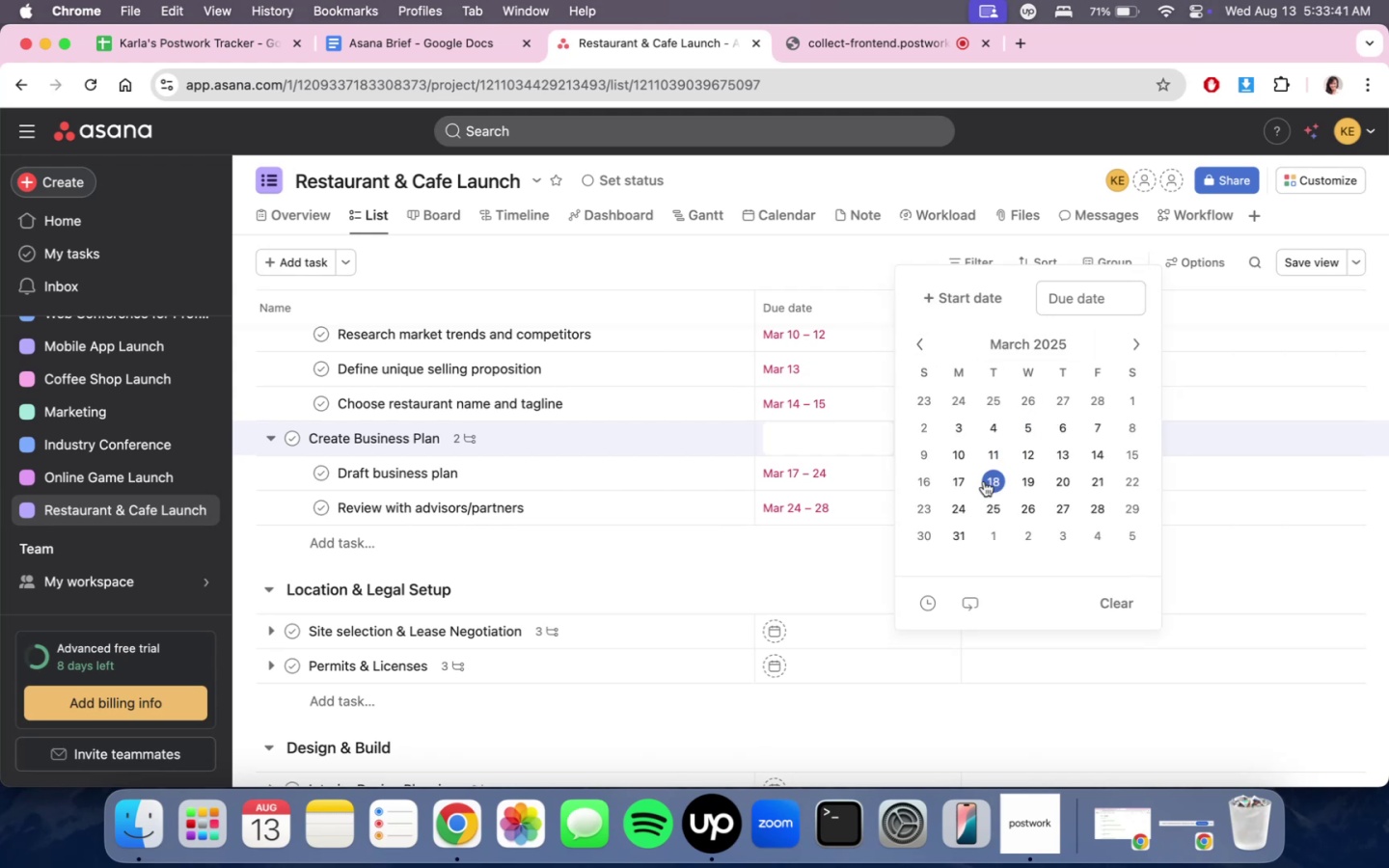 
left_click([967, 480])
 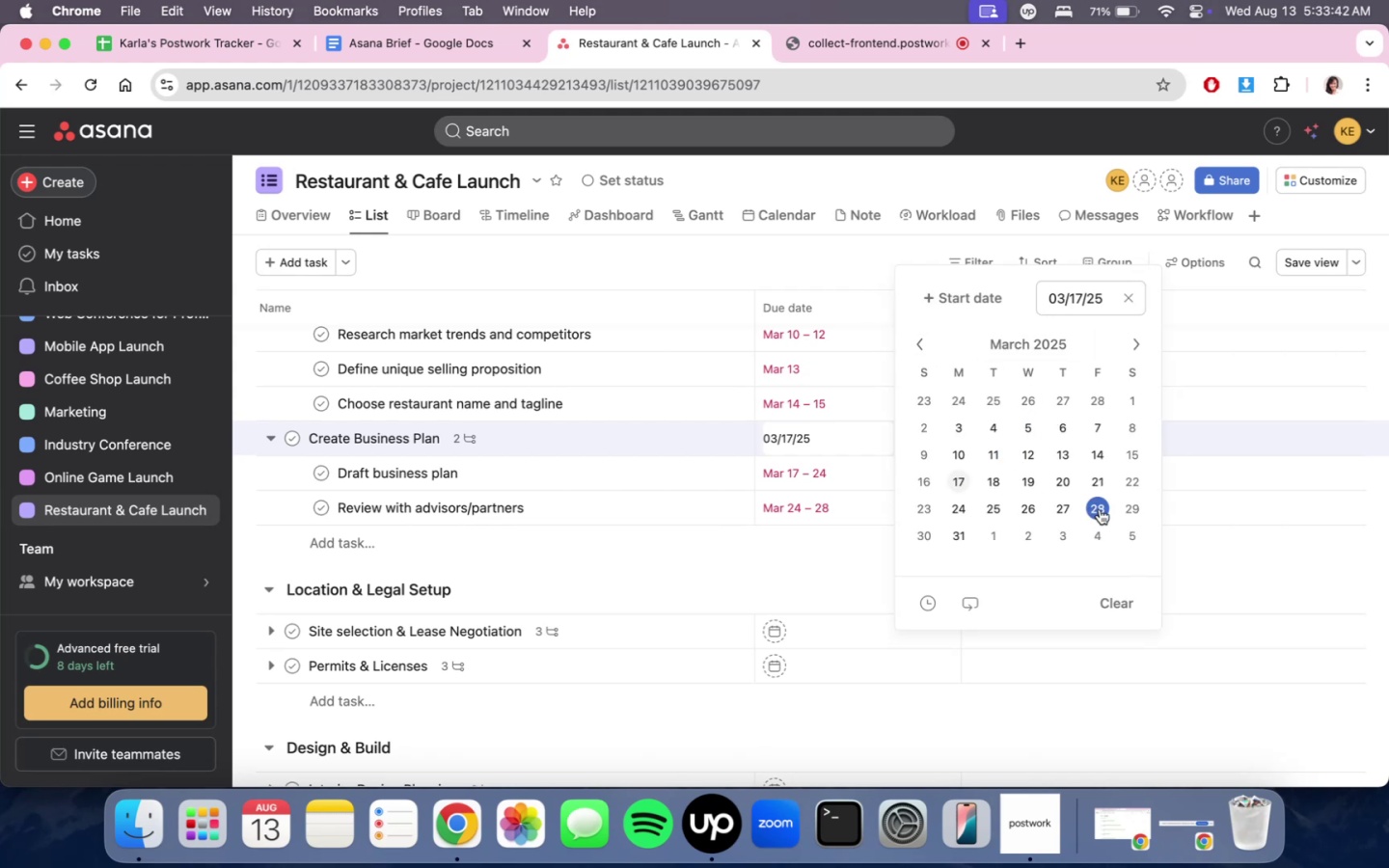 
left_click([1100, 509])
 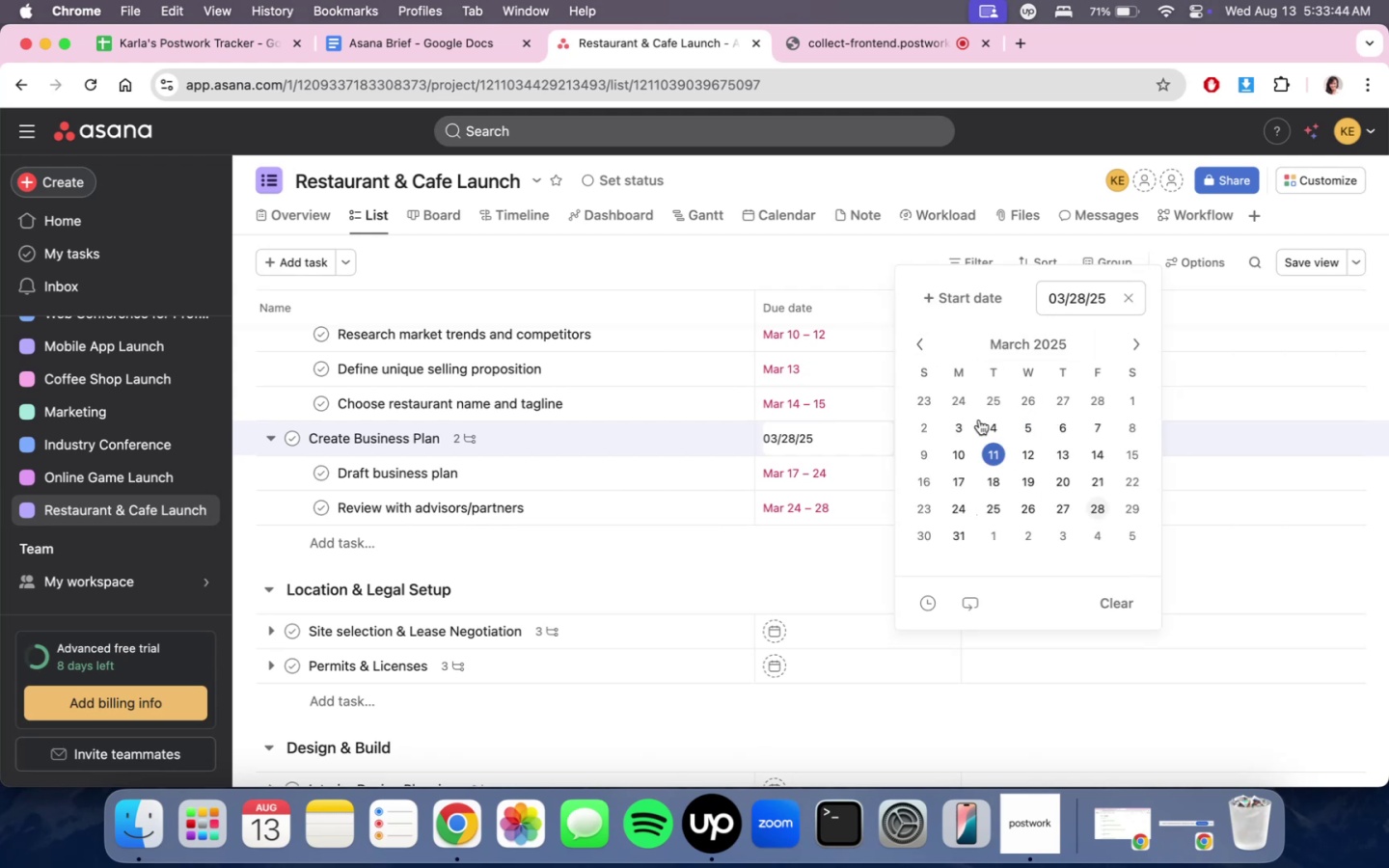 
left_click([960, 297])
 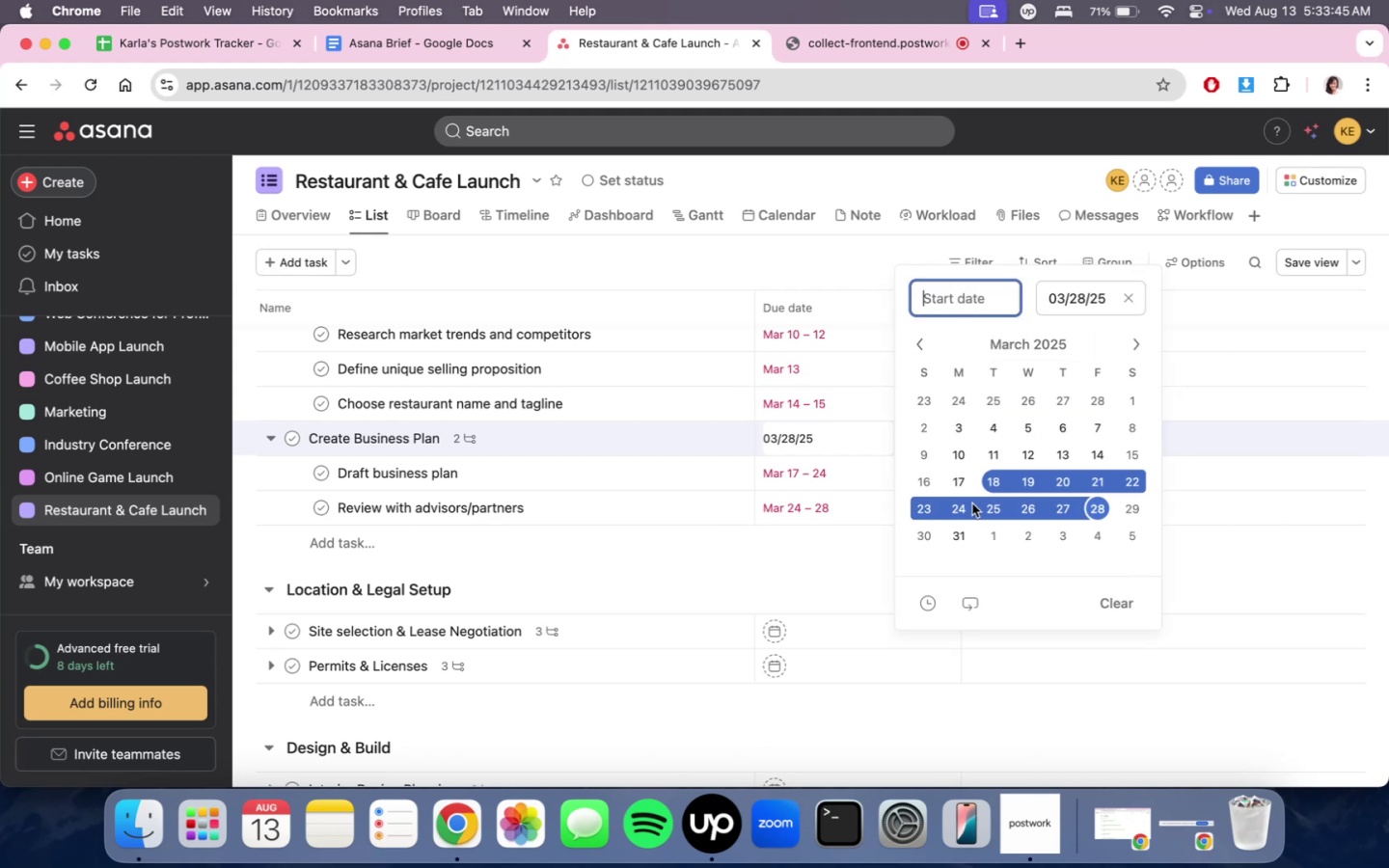 
left_click([961, 490])
 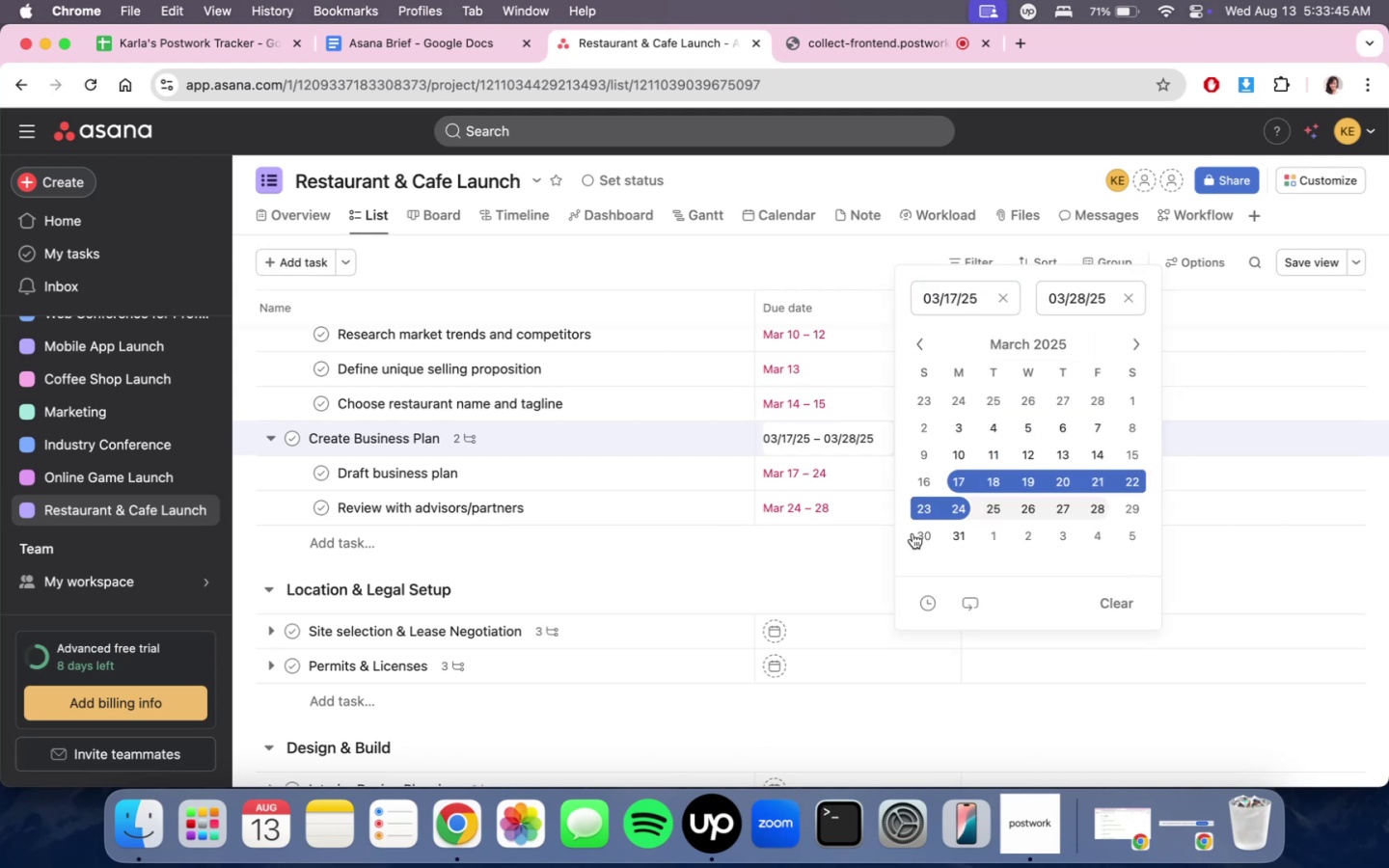 
double_click([859, 589])
 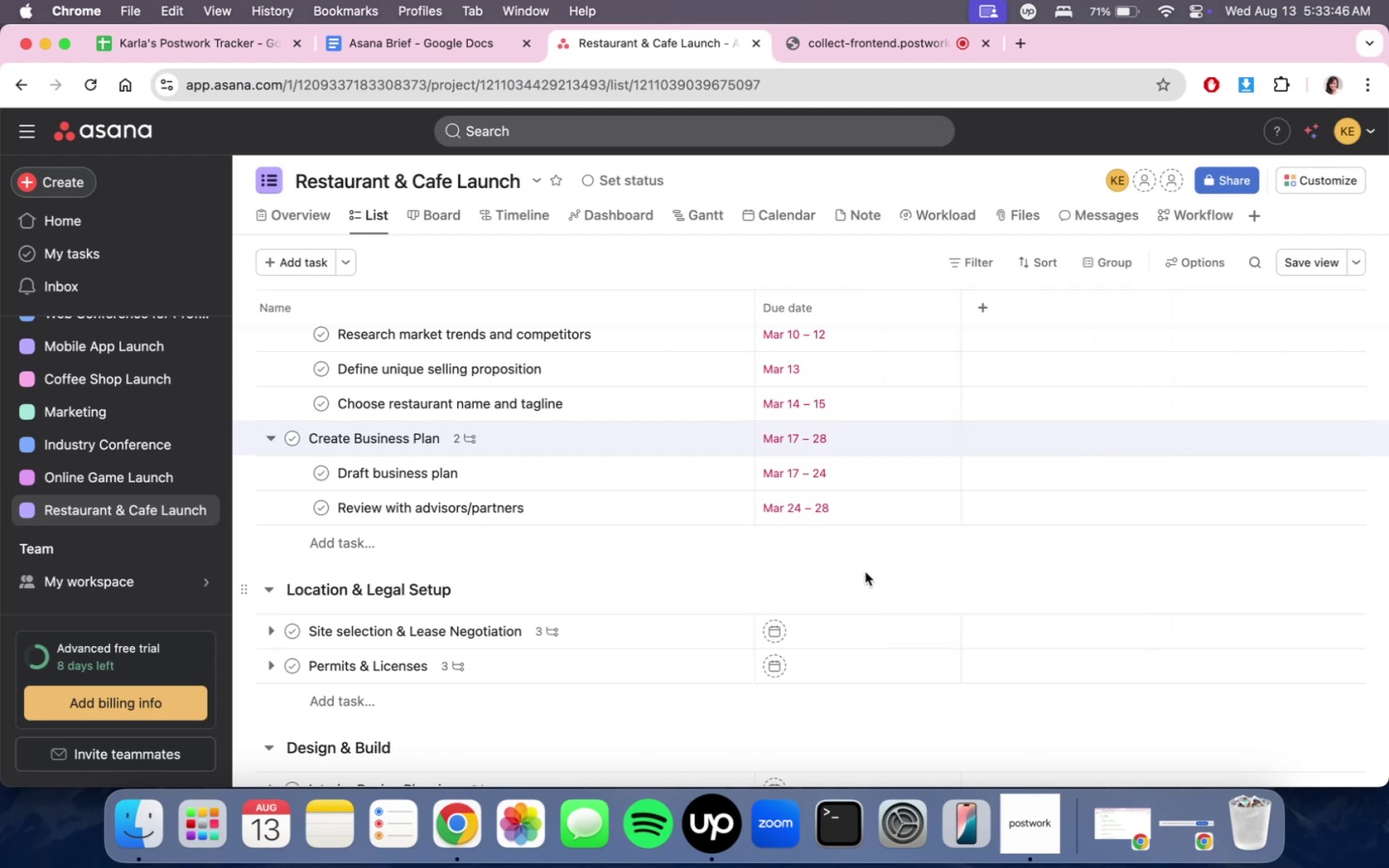 
scroll: coordinate [860, 578], scroll_direction: up, amount: 7.0
 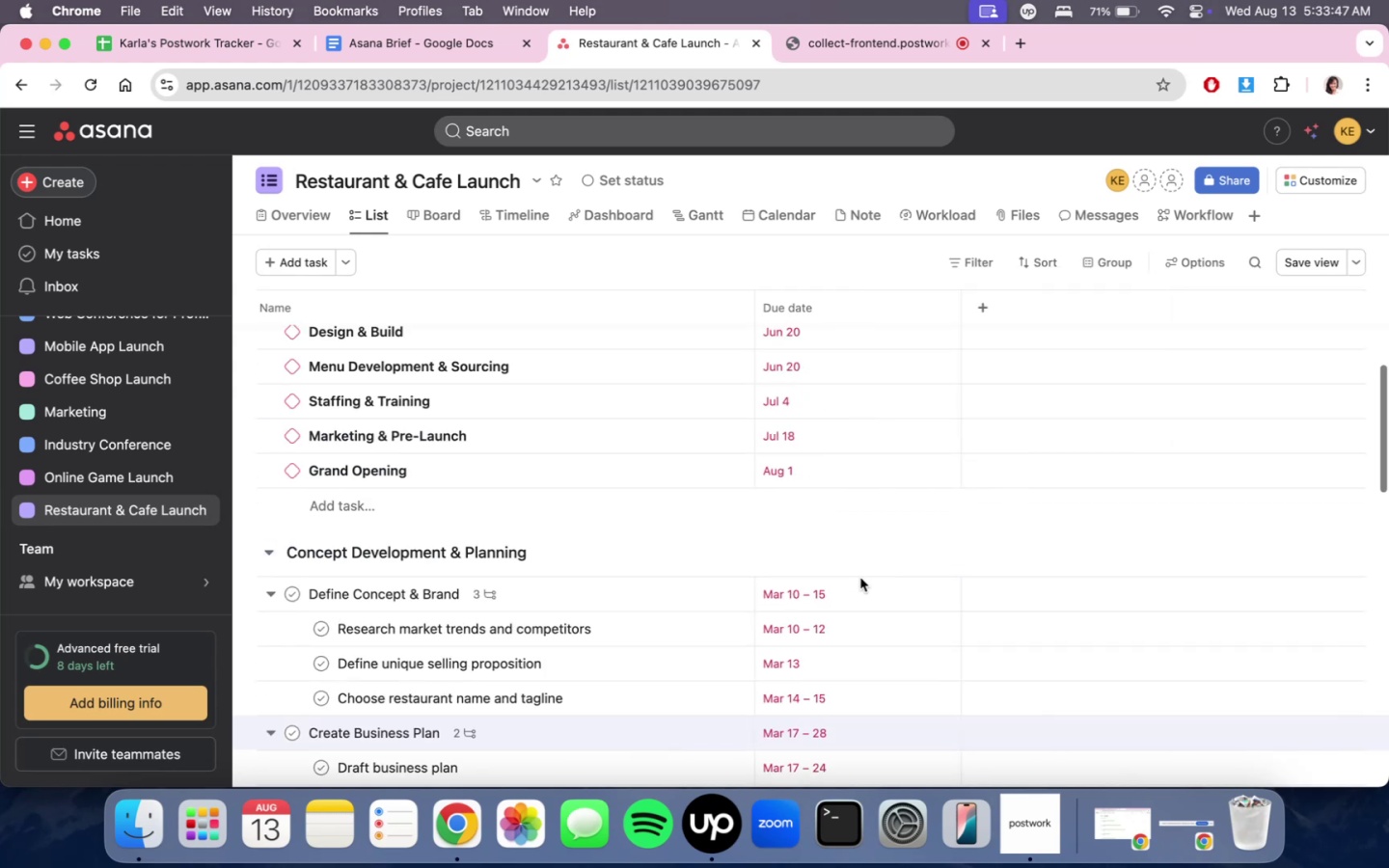 
scroll: coordinate [909, 664], scroll_direction: down, amount: 6.0
 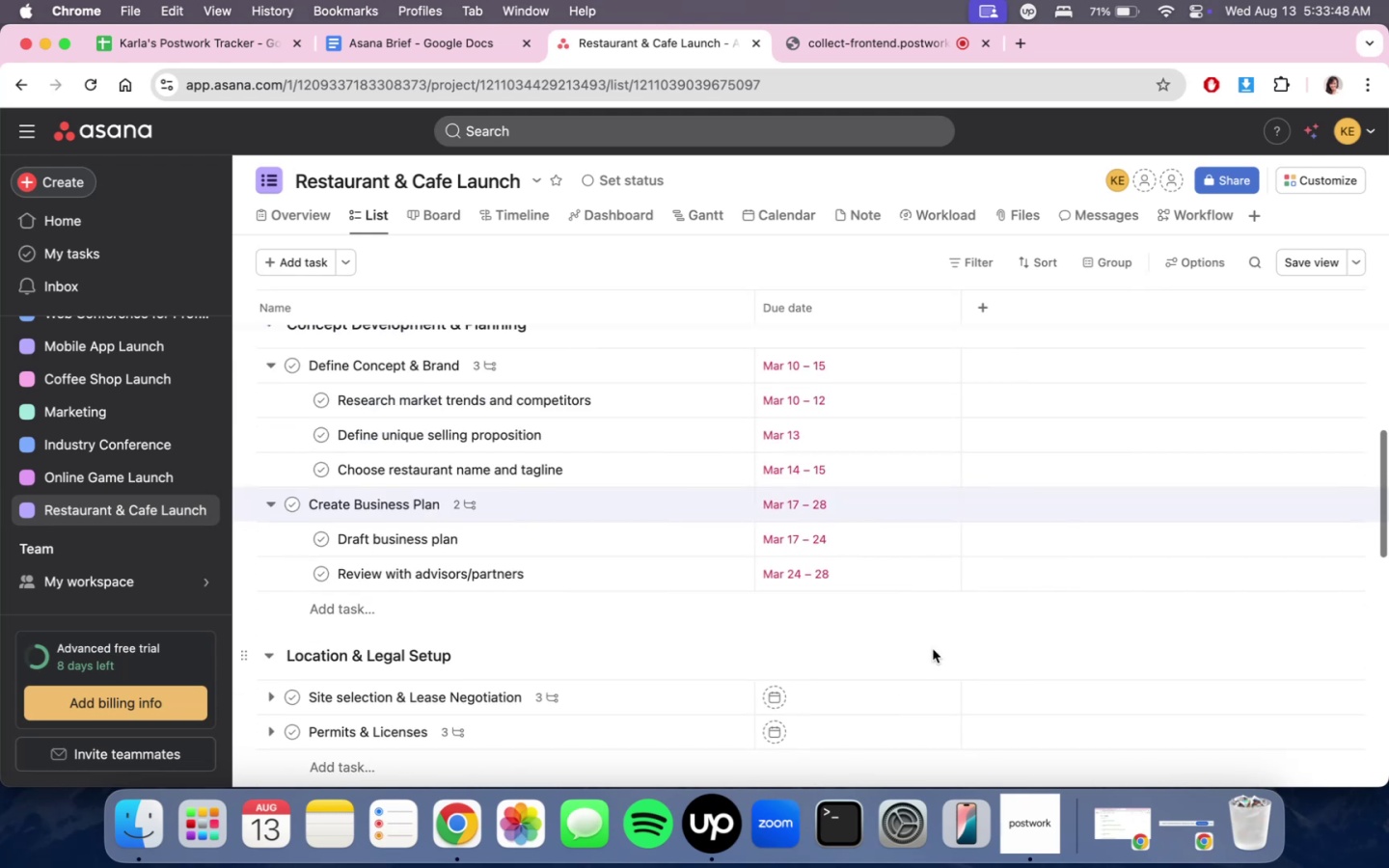 
scroll: coordinate [965, 674], scroll_direction: up, amount: 7.0
 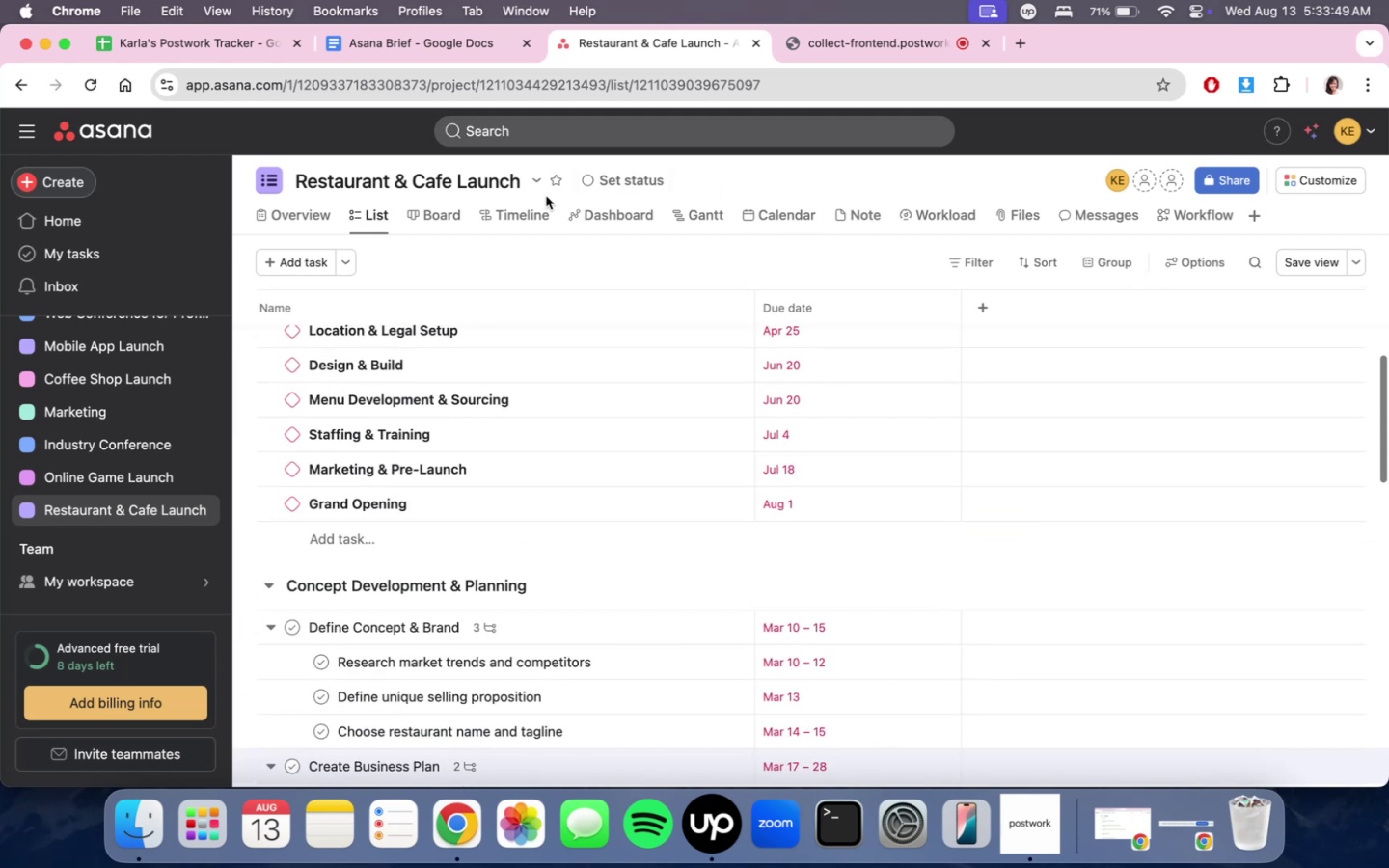 
left_click([401, 212])
 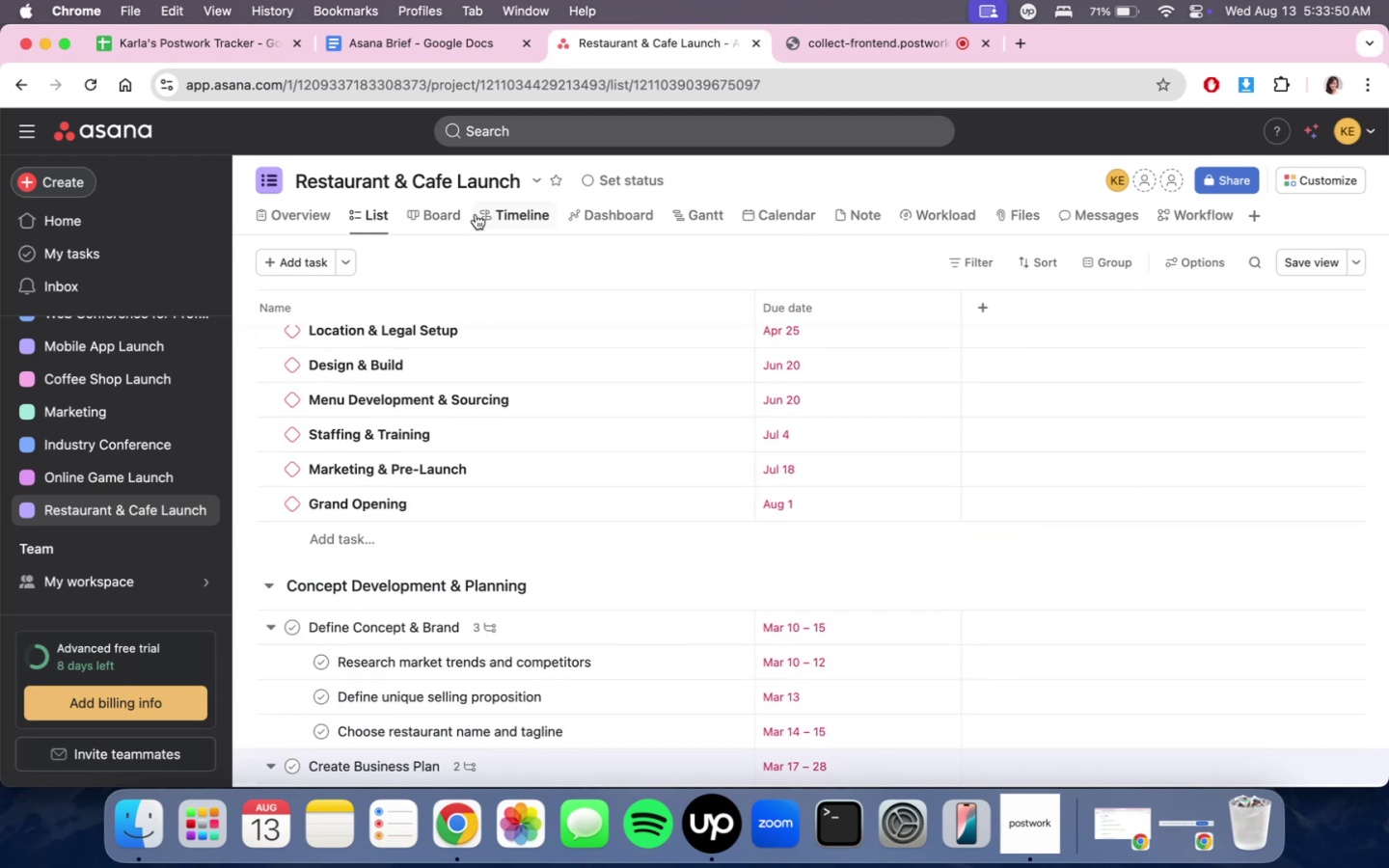 
double_click([459, 217])
 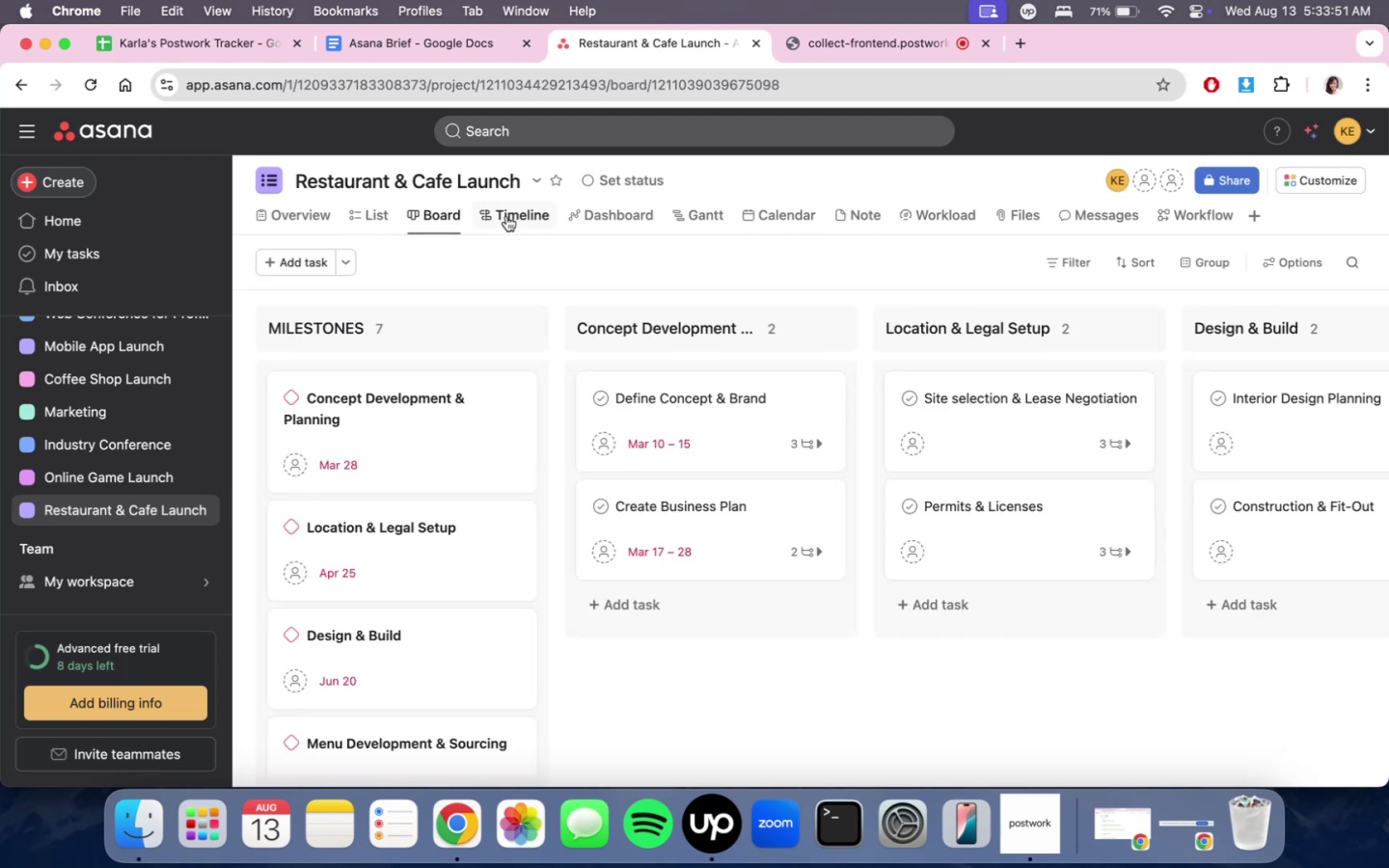 
left_click([506, 216])
 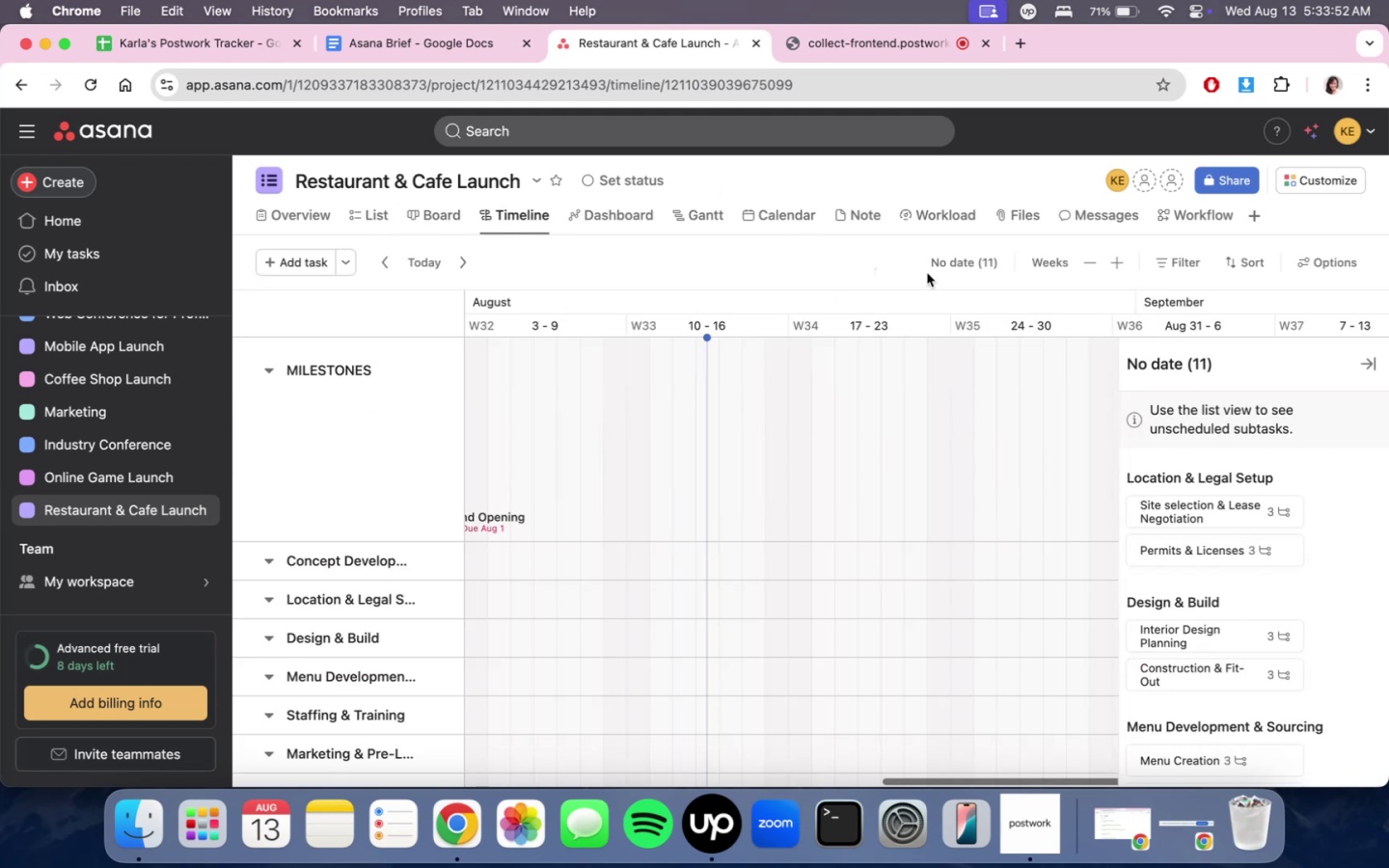 
scroll: coordinate [961, 510], scroll_direction: down, amount: 3.0
 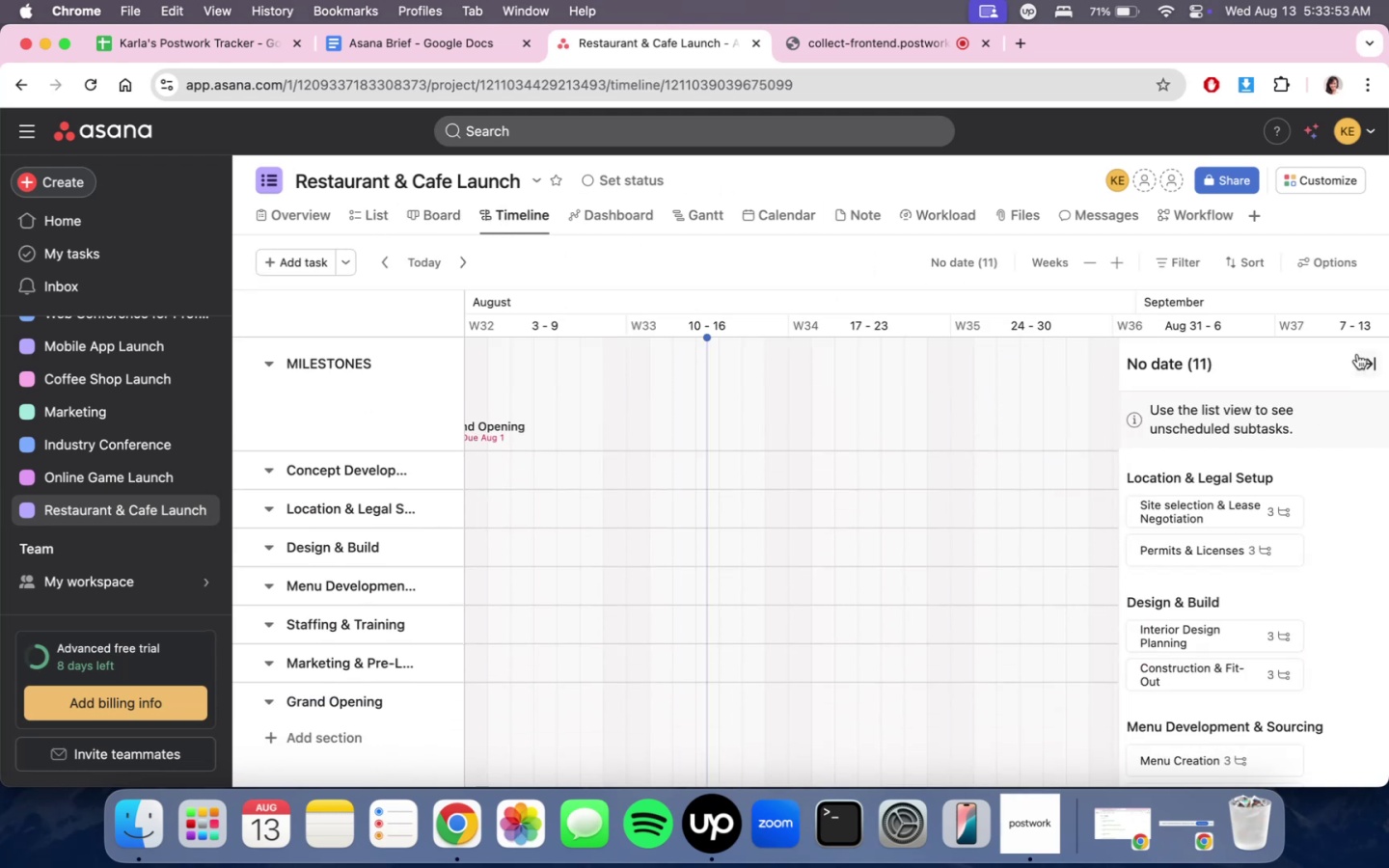 
left_click([1368, 357])
 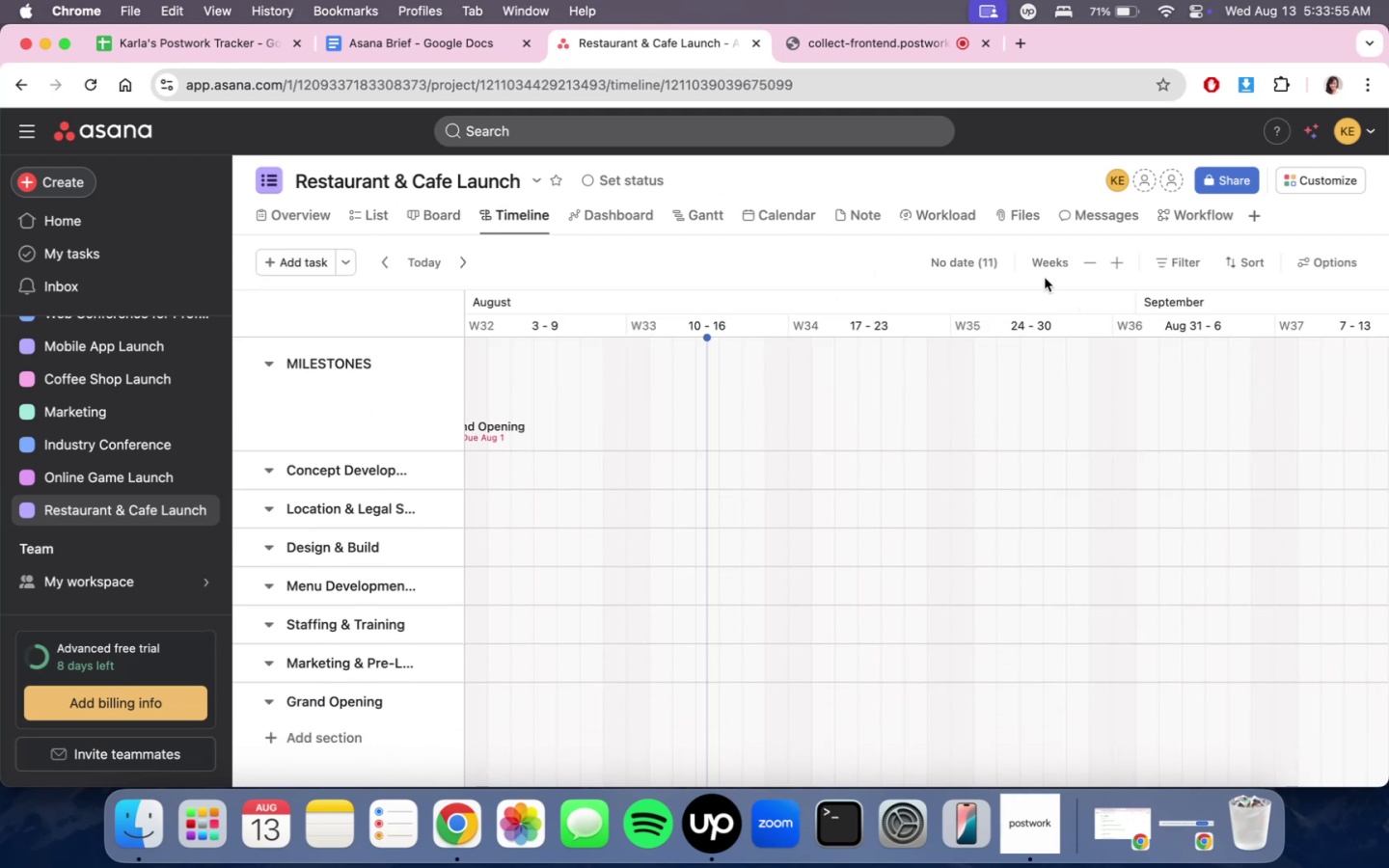 
left_click([1079, 266])
 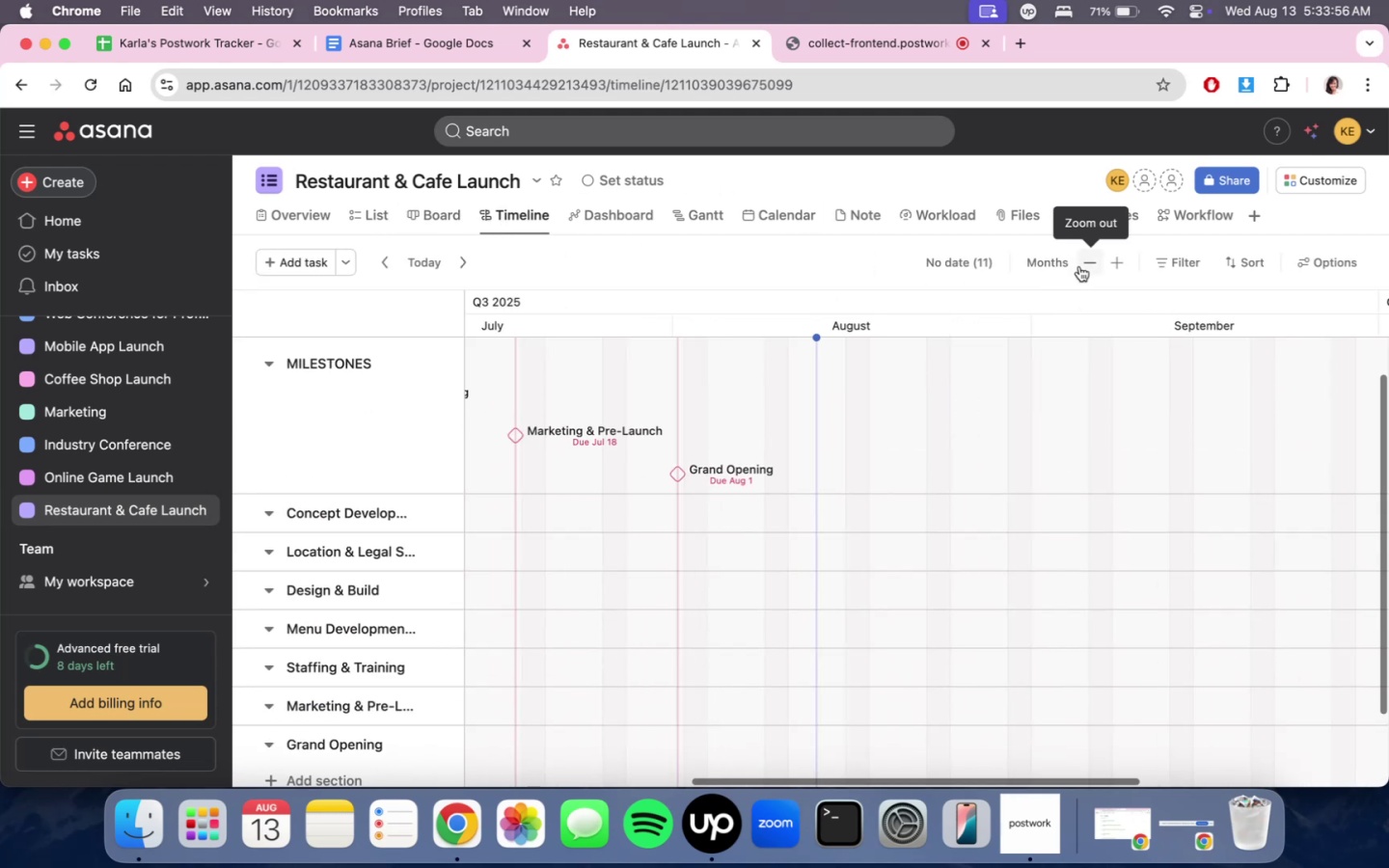 
scroll: coordinate [960, 580], scroll_direction: up, amount: 54.0
 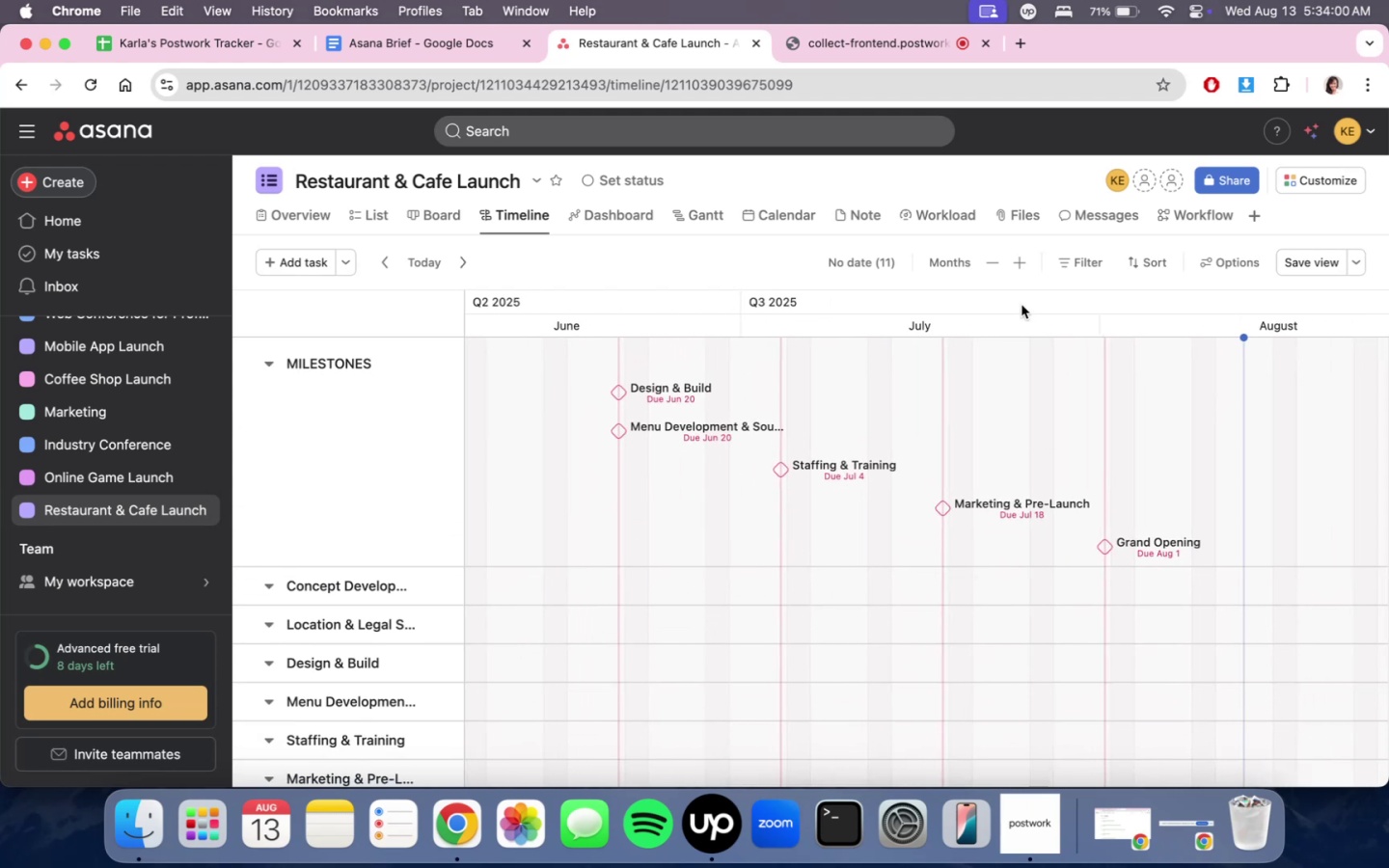 
left_click([995, 262])
 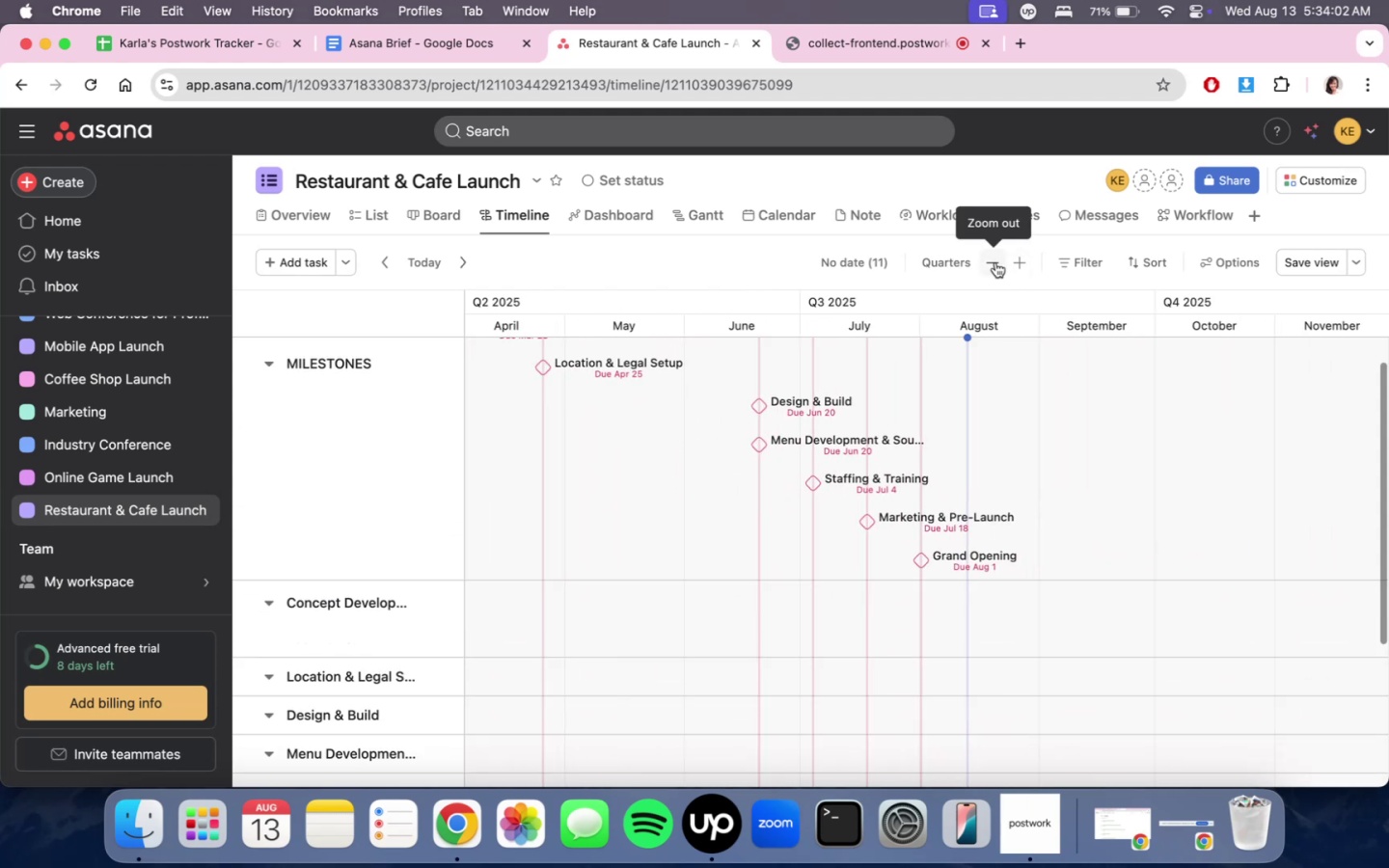 
left_click([978, 260])
 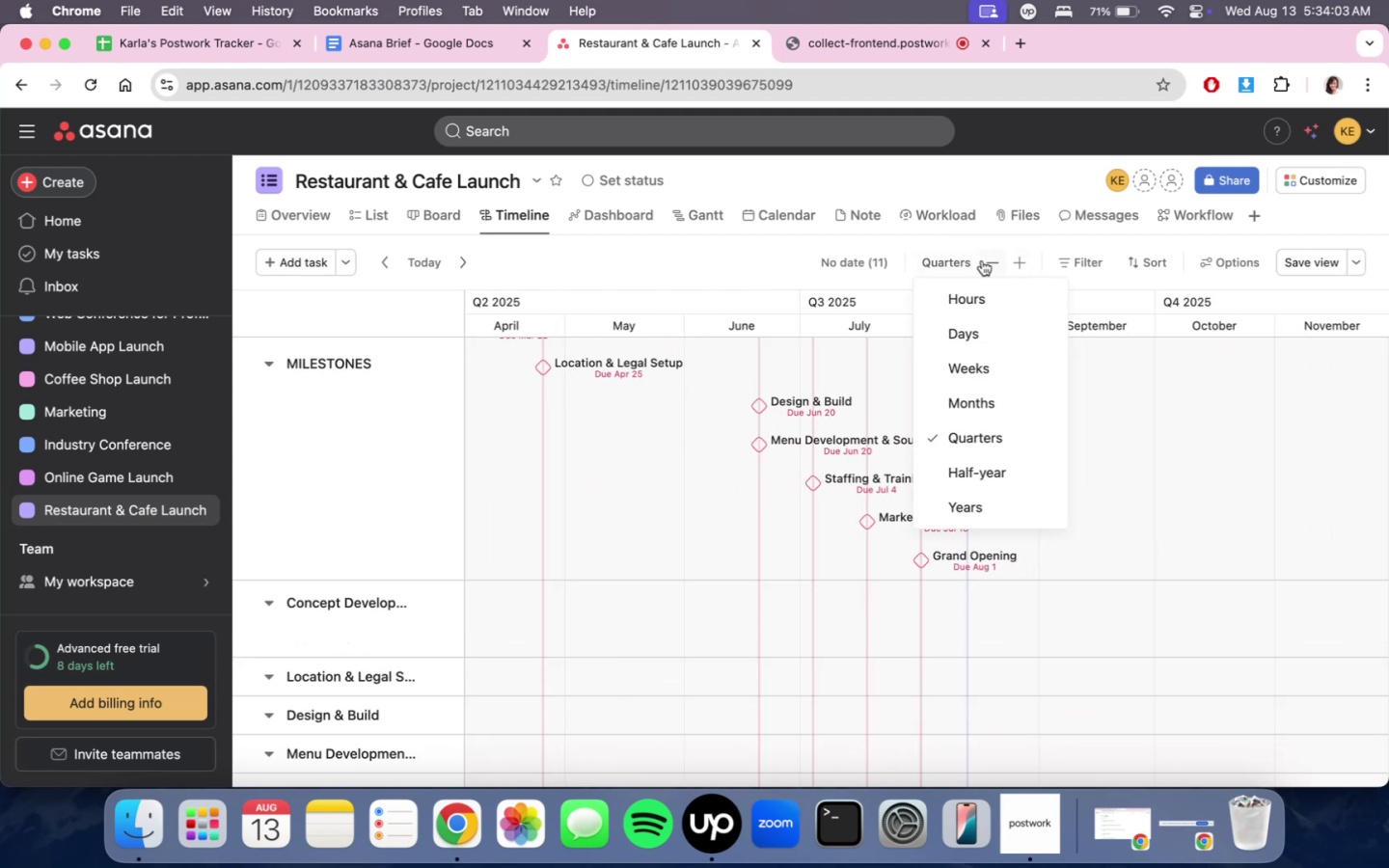 
double_click([988, 261])
 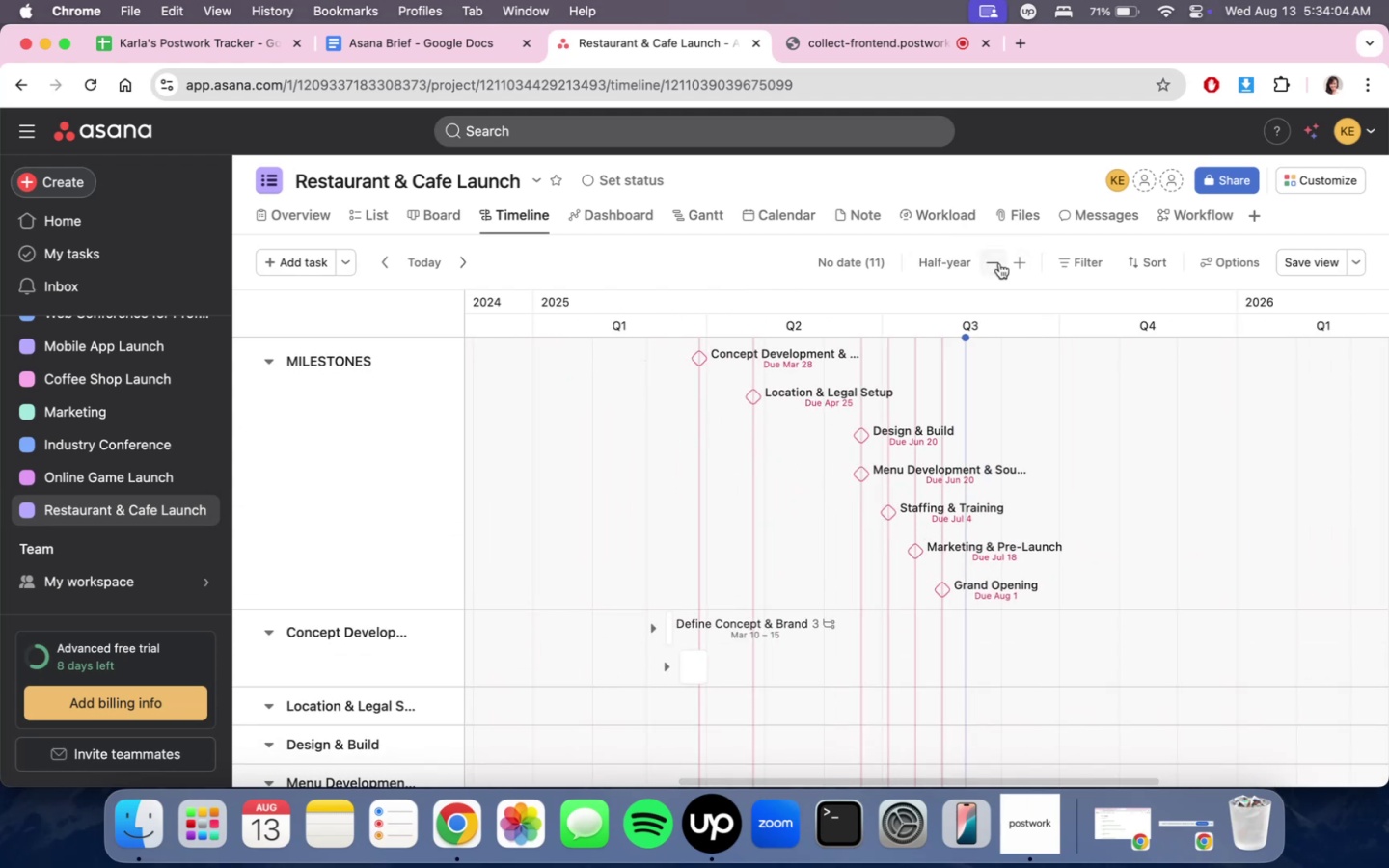 
left_click([1013, 264])
 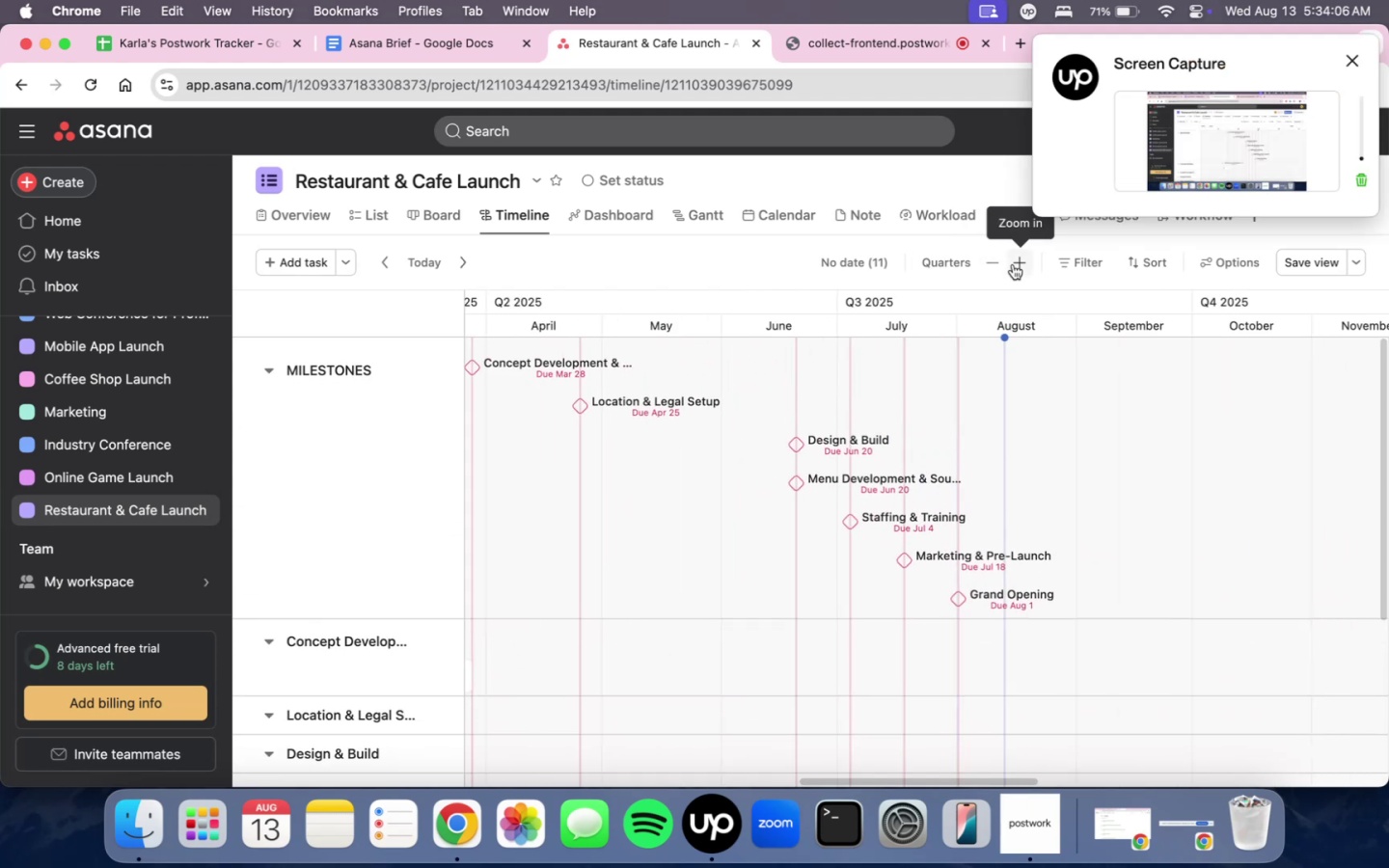 
left_click([1013, 264])
 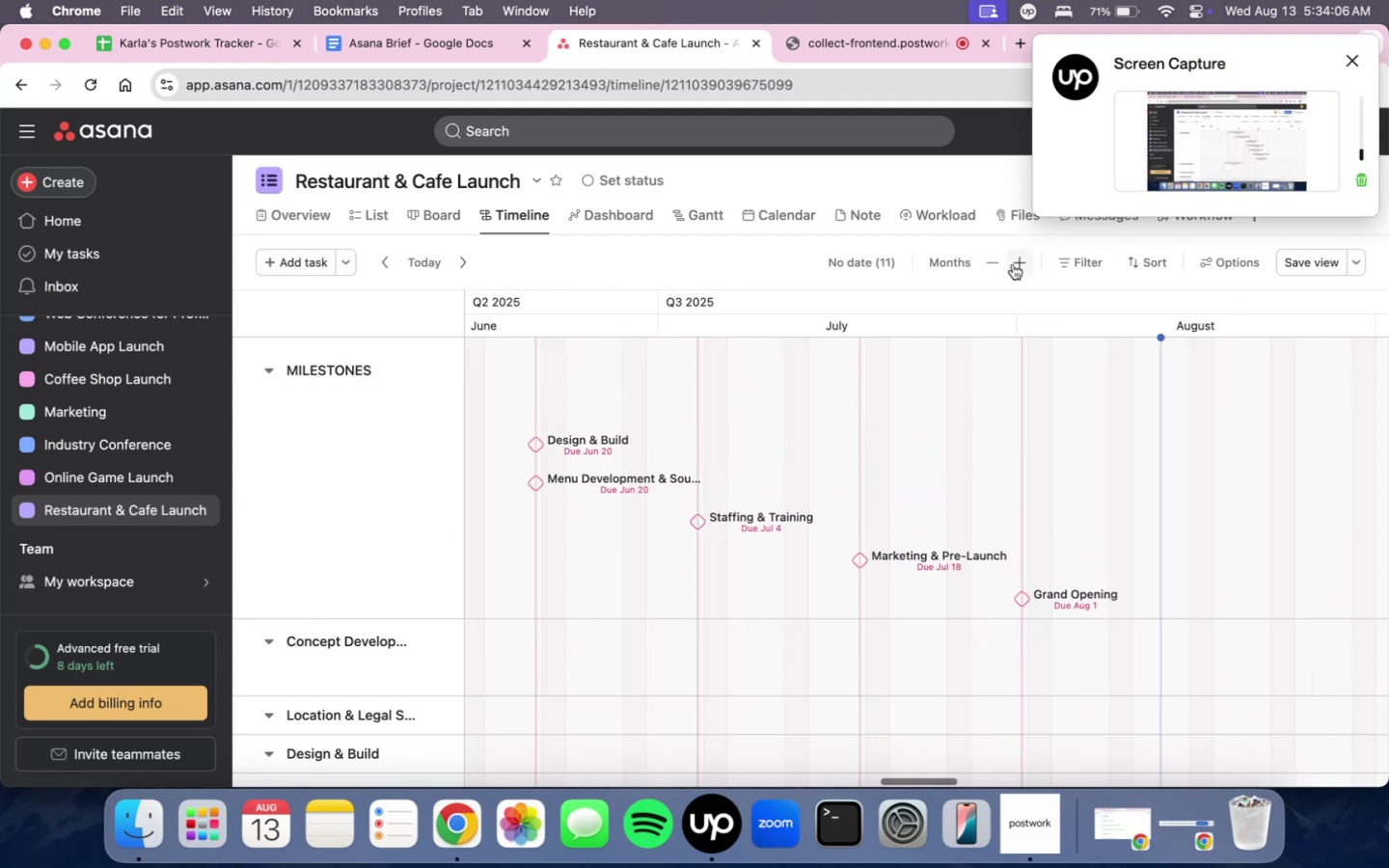 
double_click([1013, 264])
 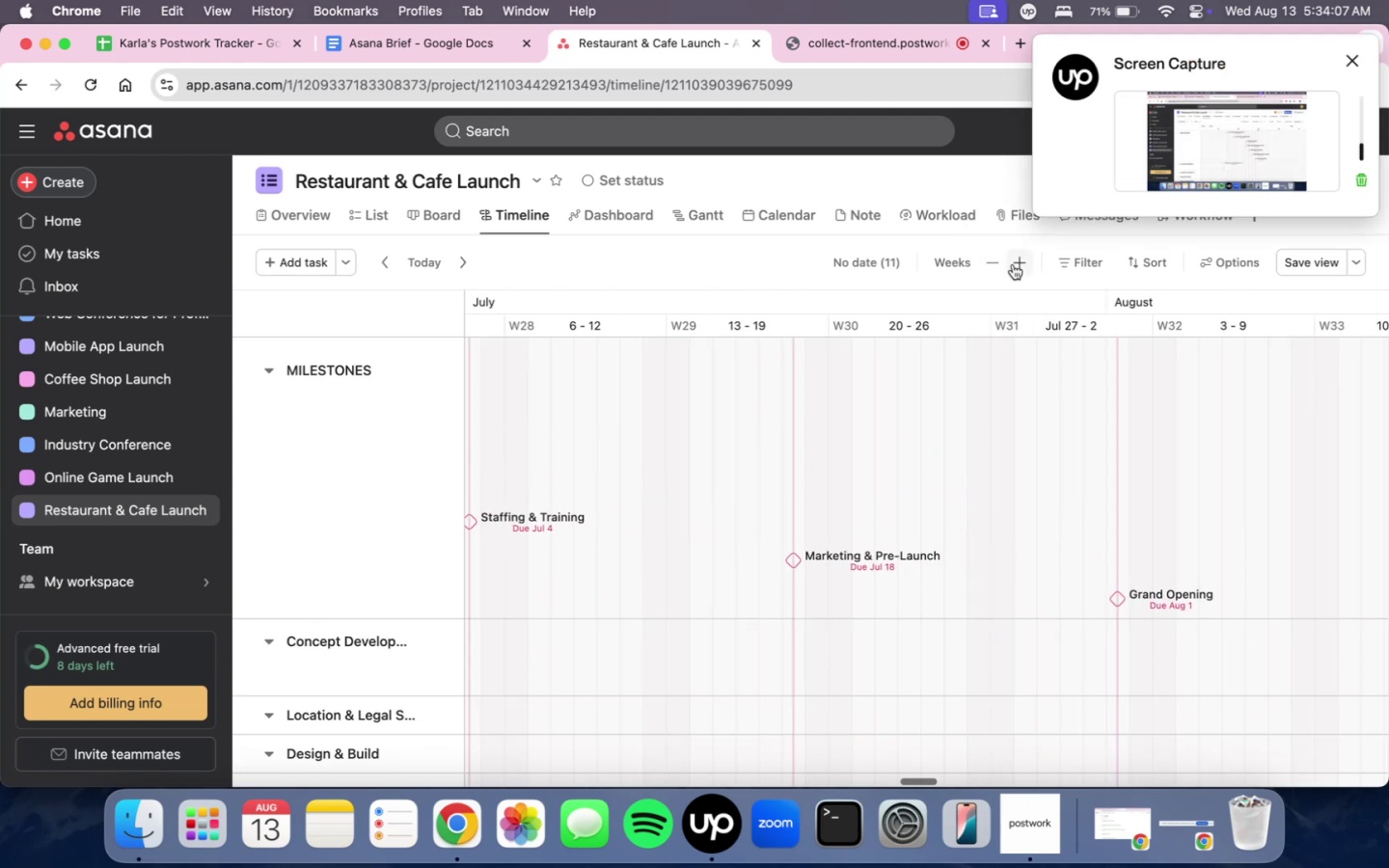 
triple_click([1013, 264])
 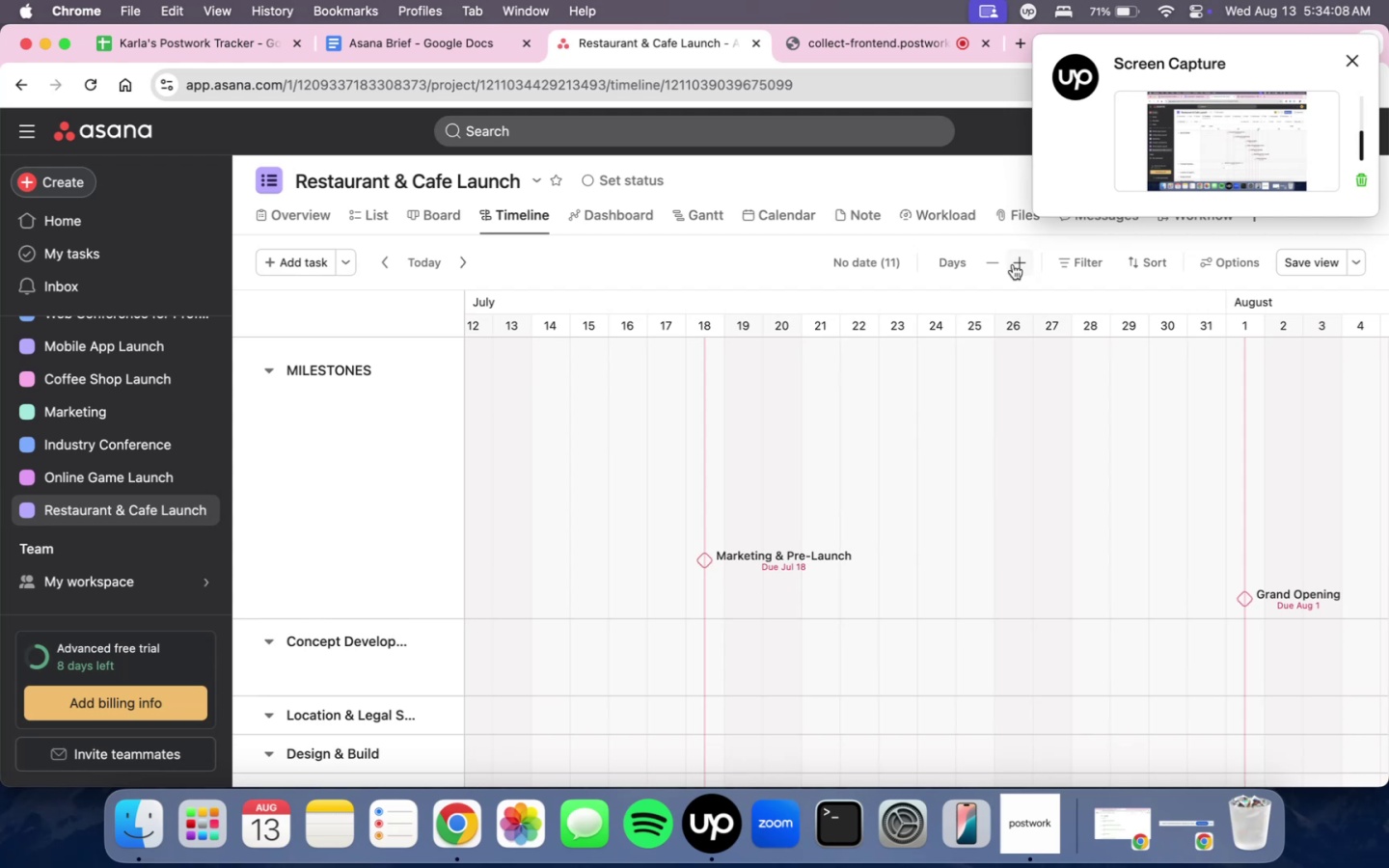 
double_click([997, 267])
 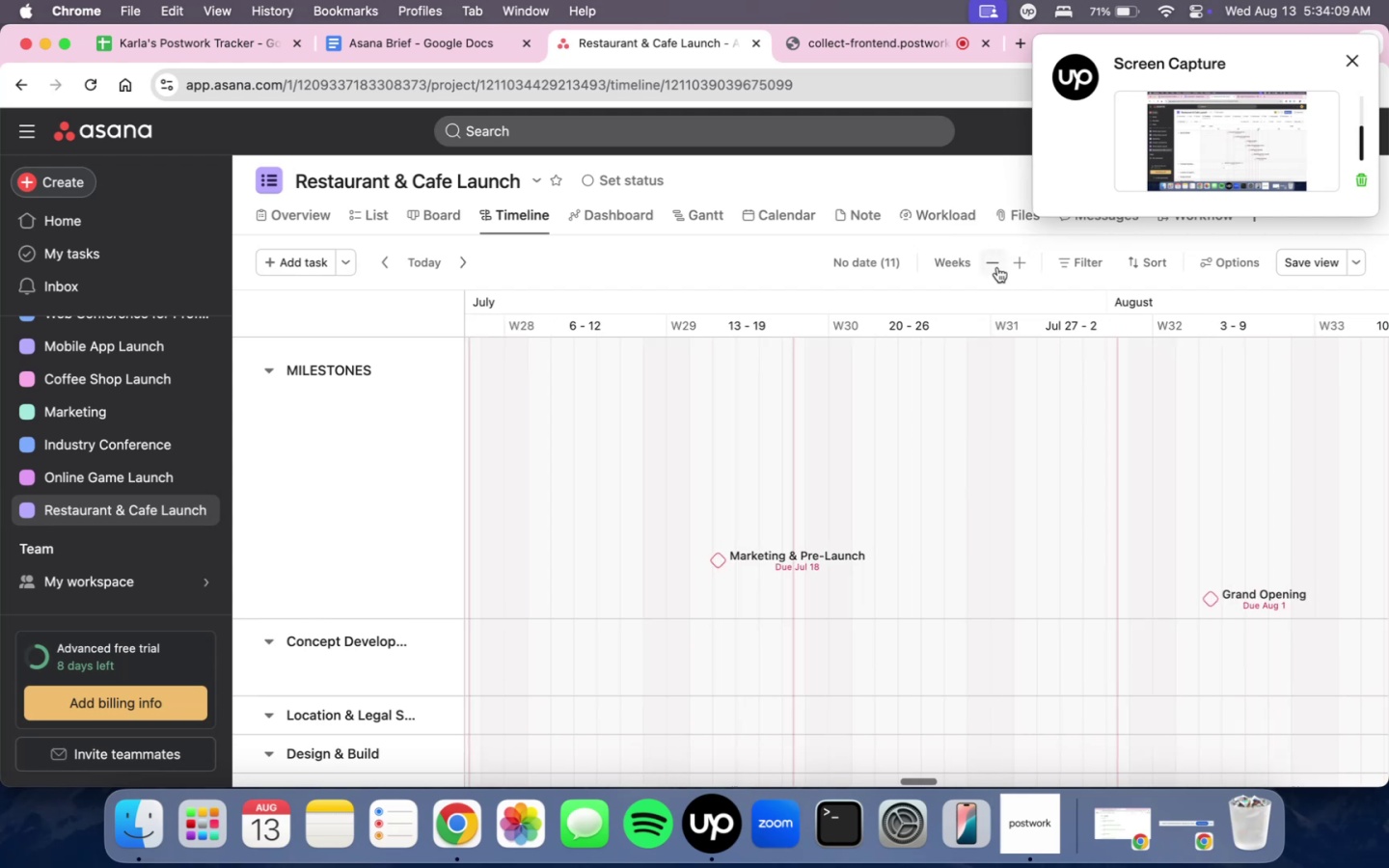 
triple_click([997, 267])
 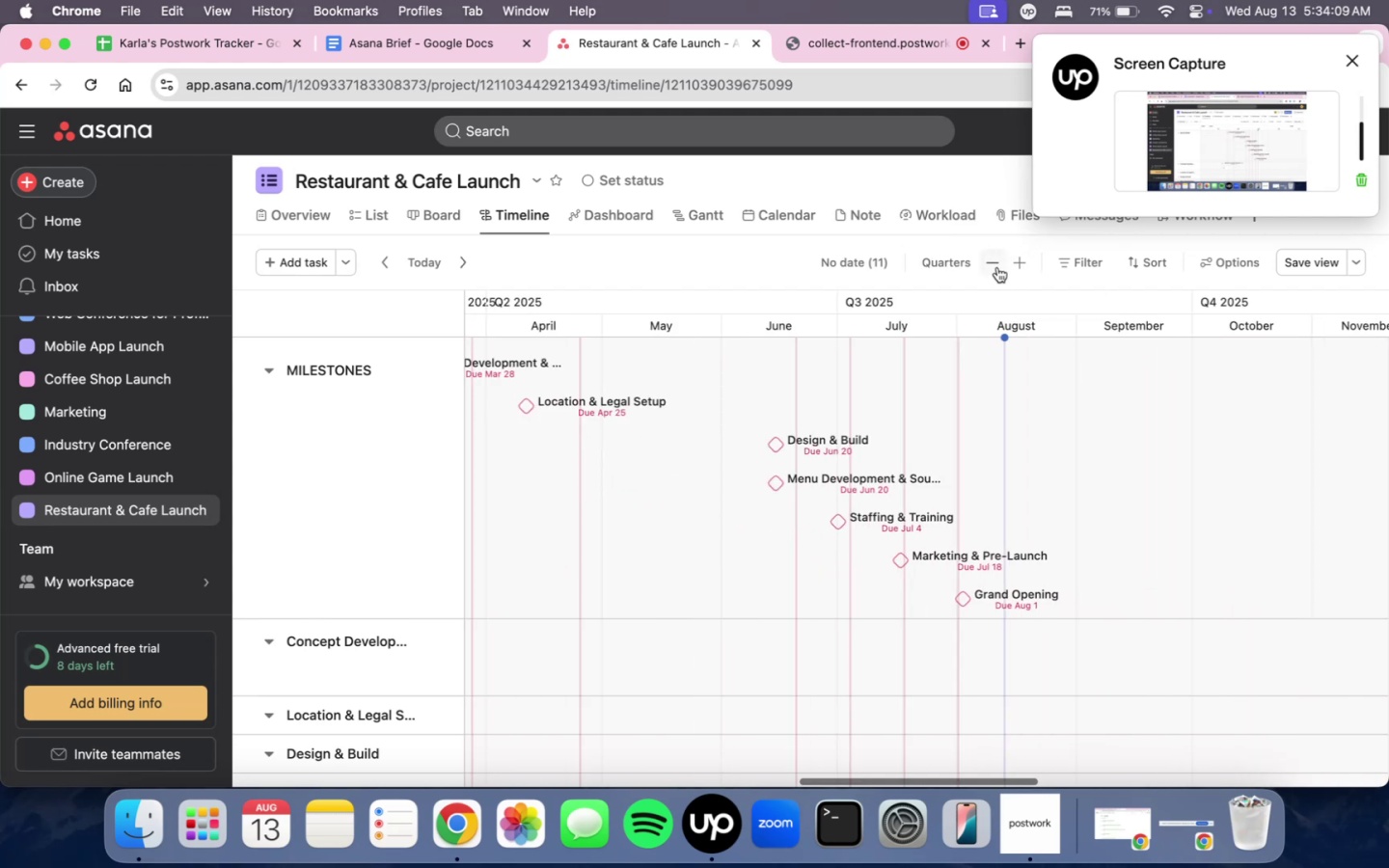 
triple_click([997, 267])
 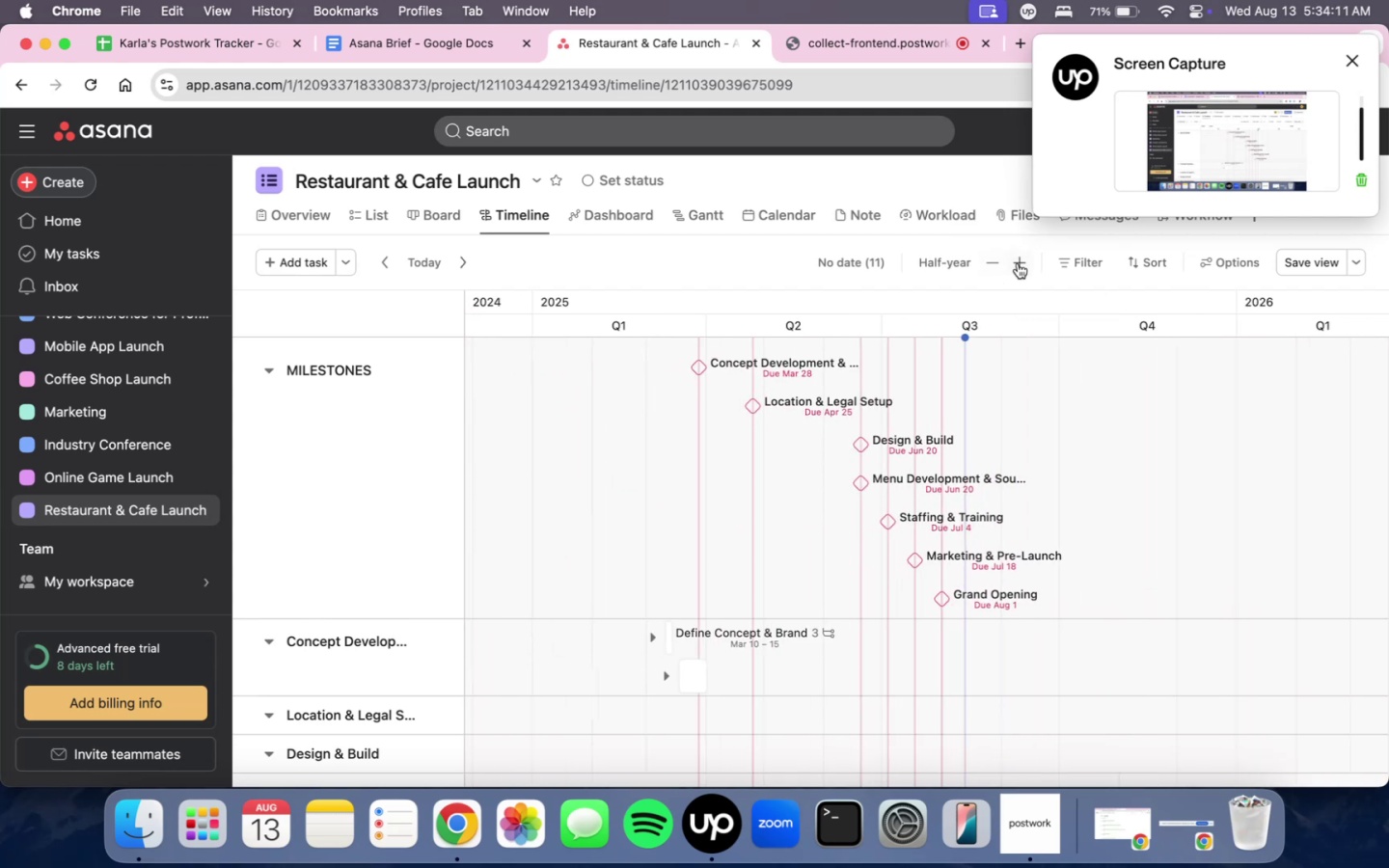 
double_click([997, 267])
 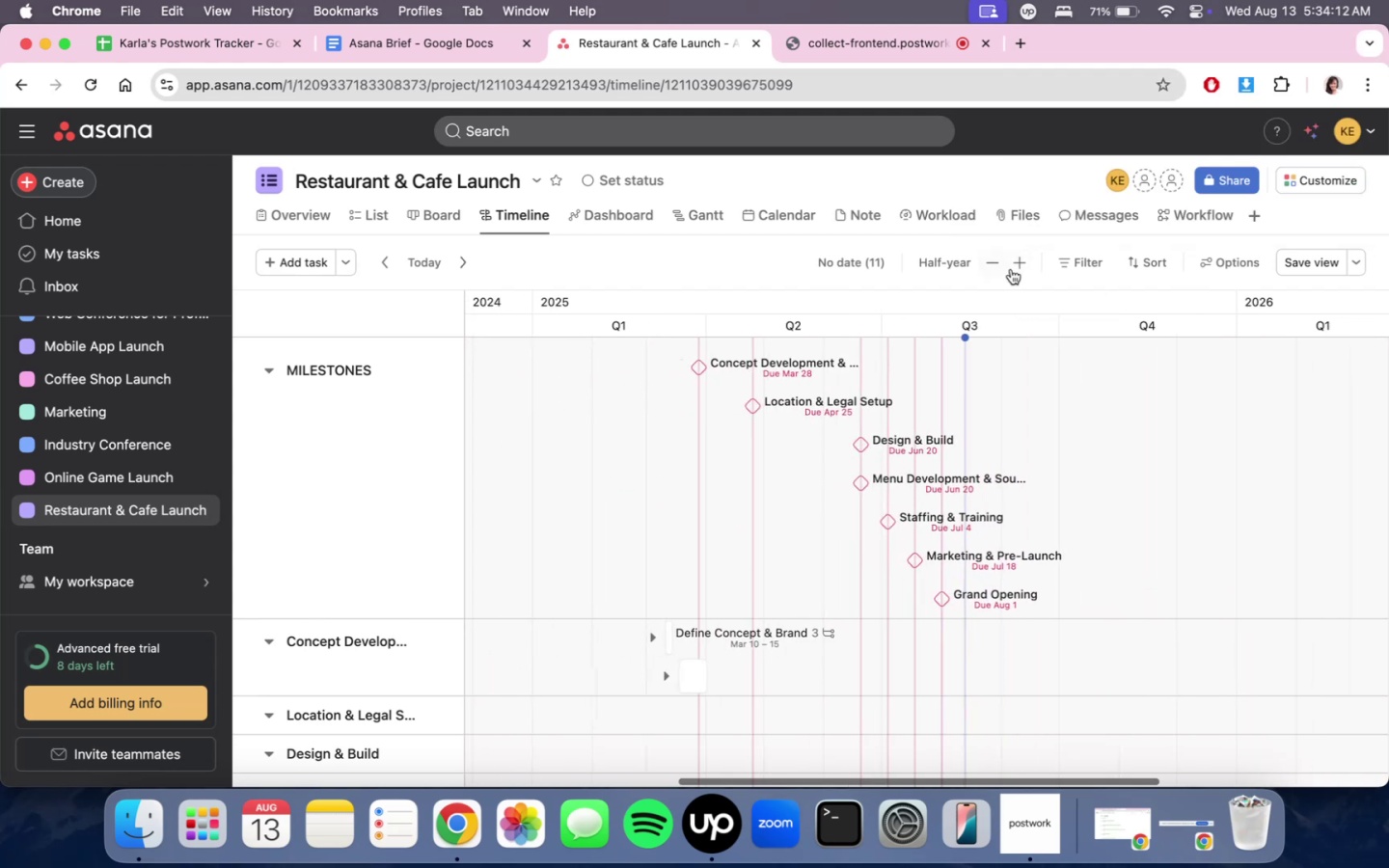 
scroll: coordinate [1078, 616], scroll_direction: none, amount: 0.0
 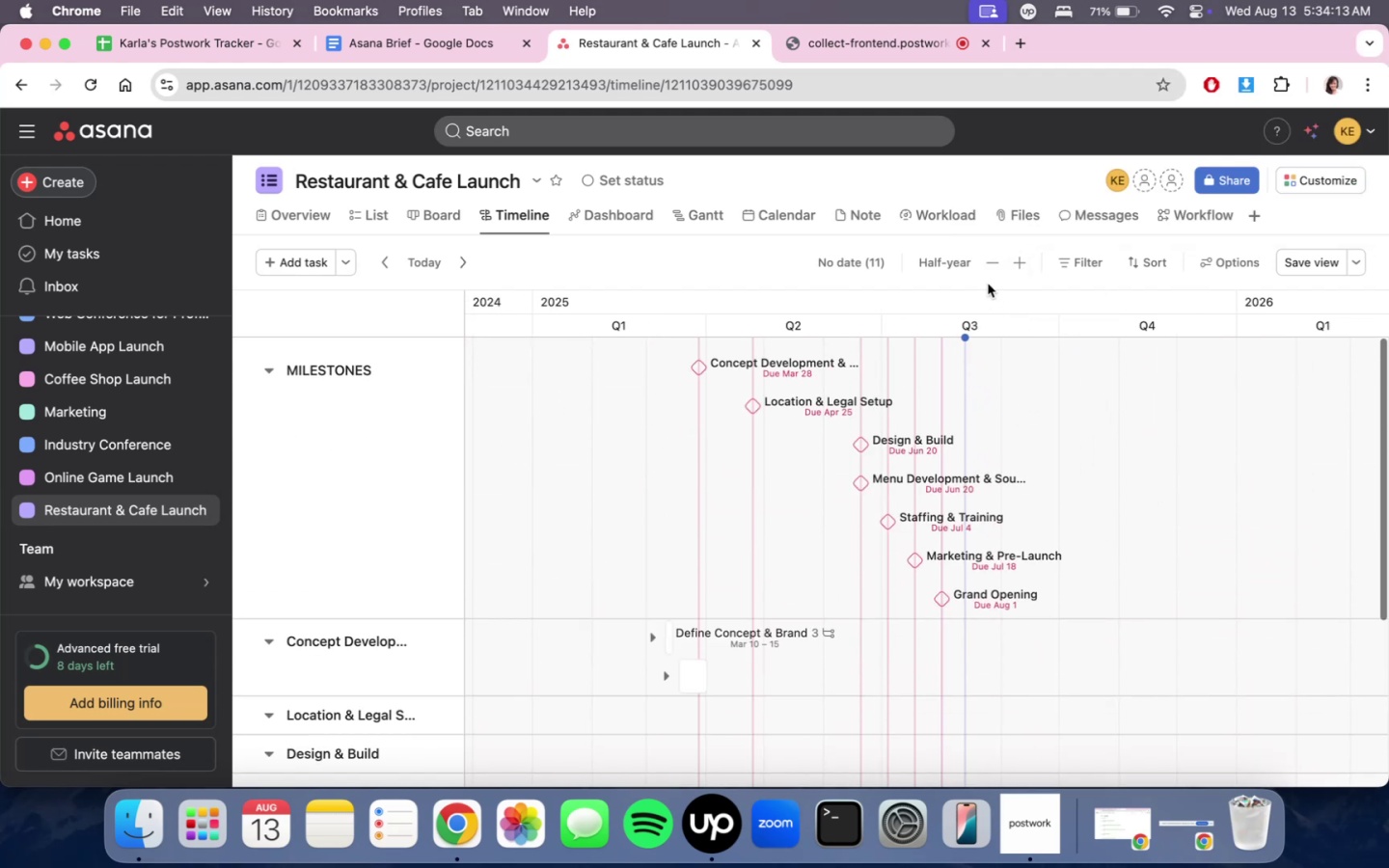 
left_click([1004, 268])
 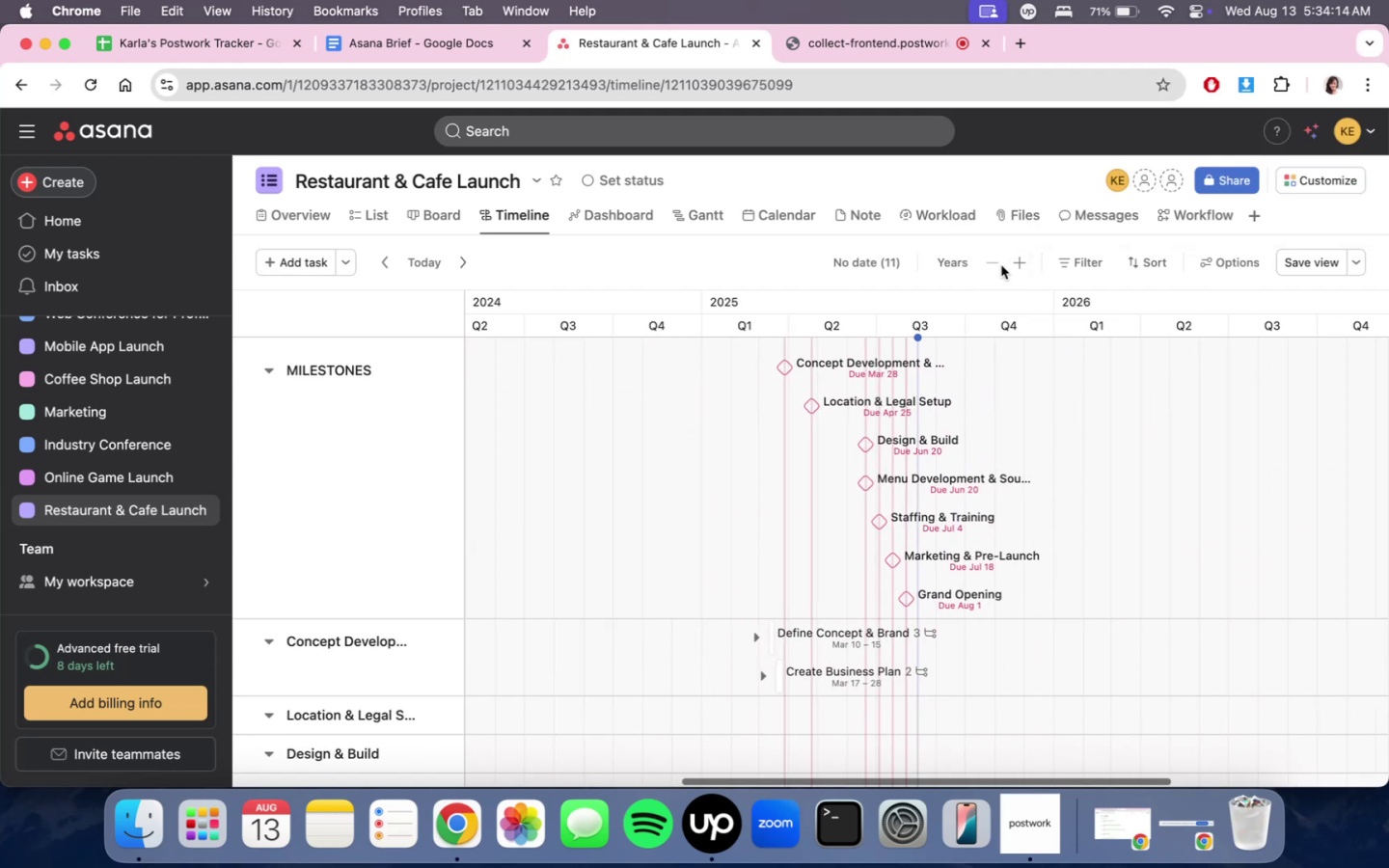 
left_click([1016, 263])
 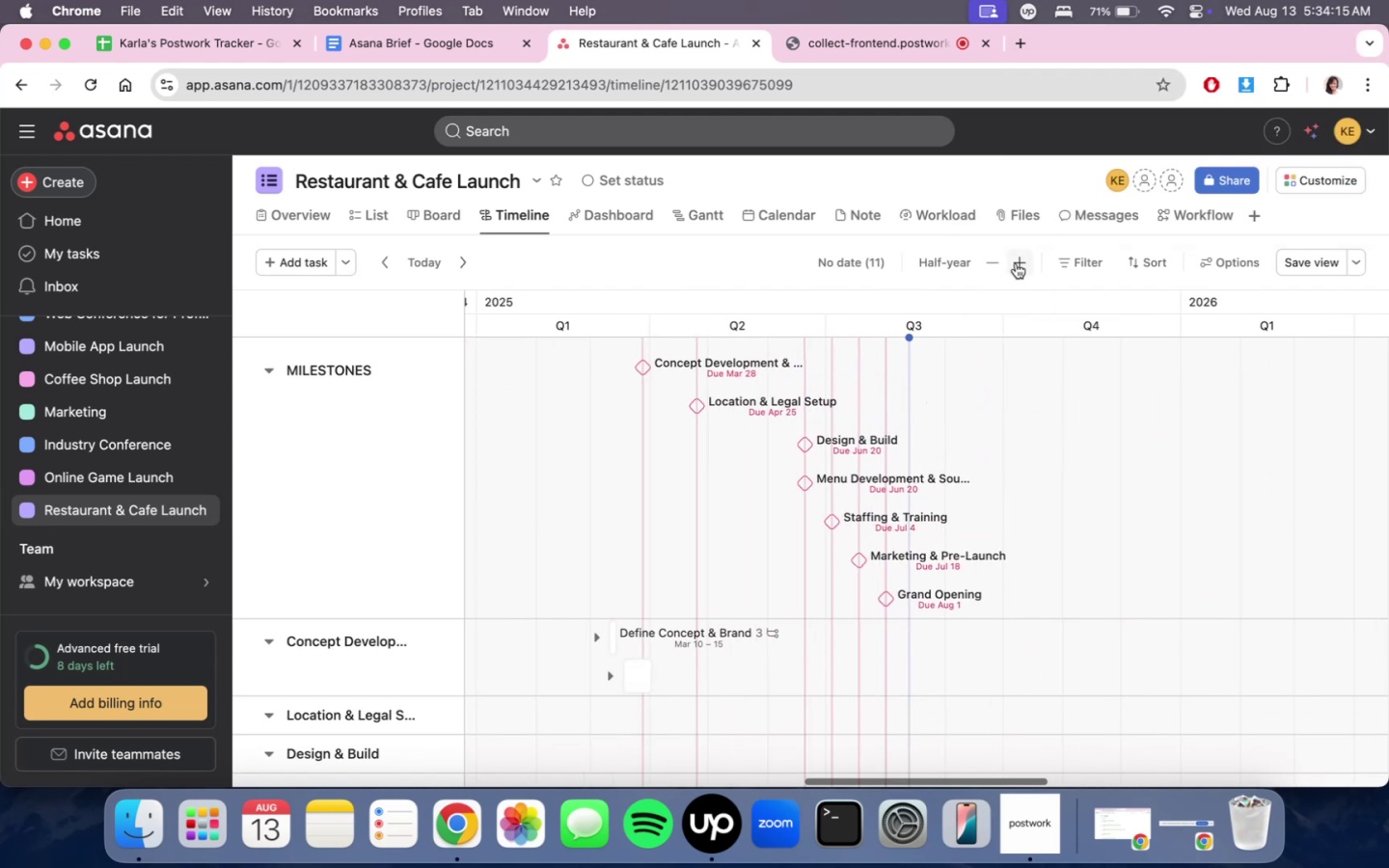 
scroll: coordinate [1028, 557], scroll_direction: down, amount: 3.0
 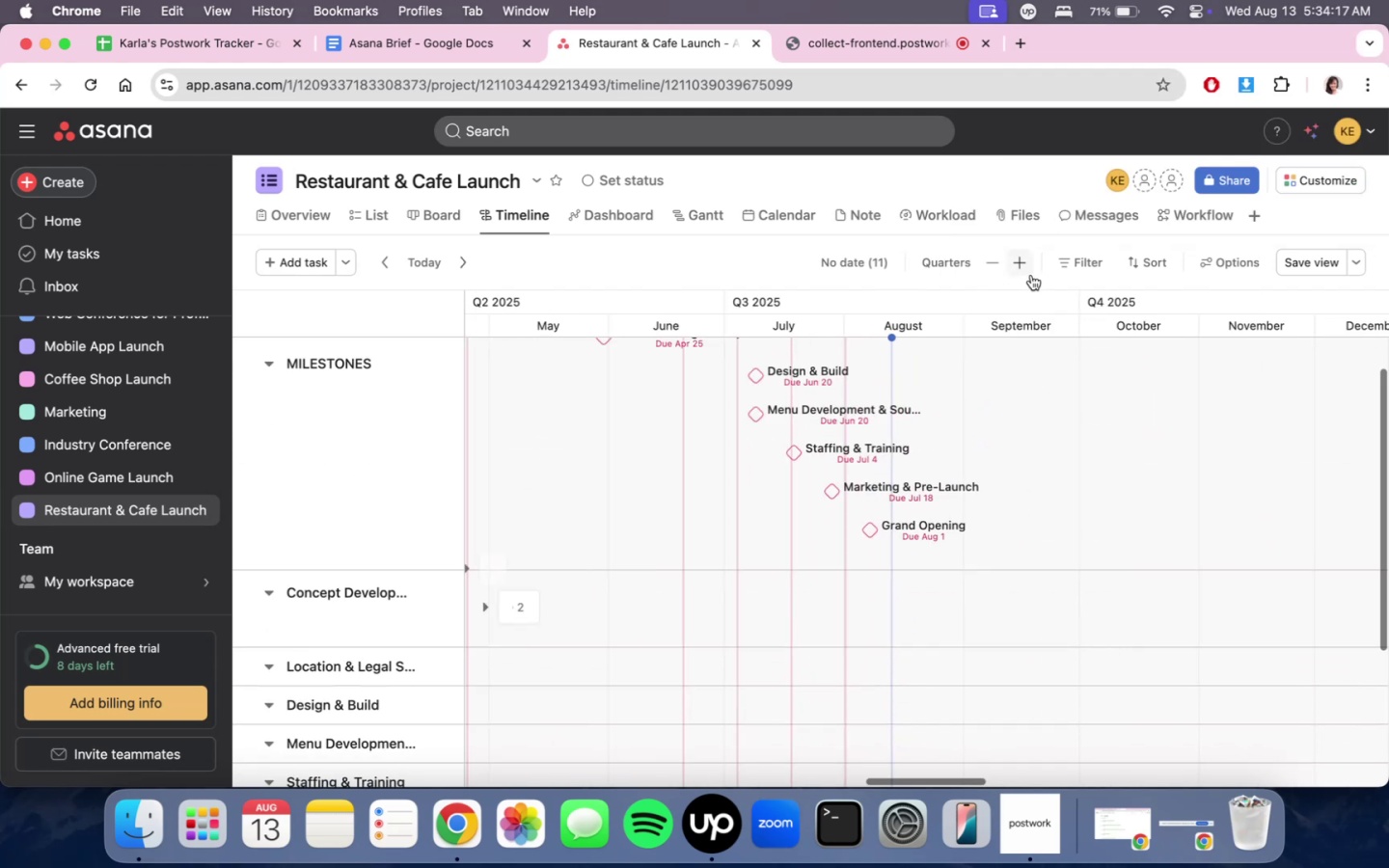 
scroll: coordinate [1021, 463], scroll_direction: up, amount: 4.0
 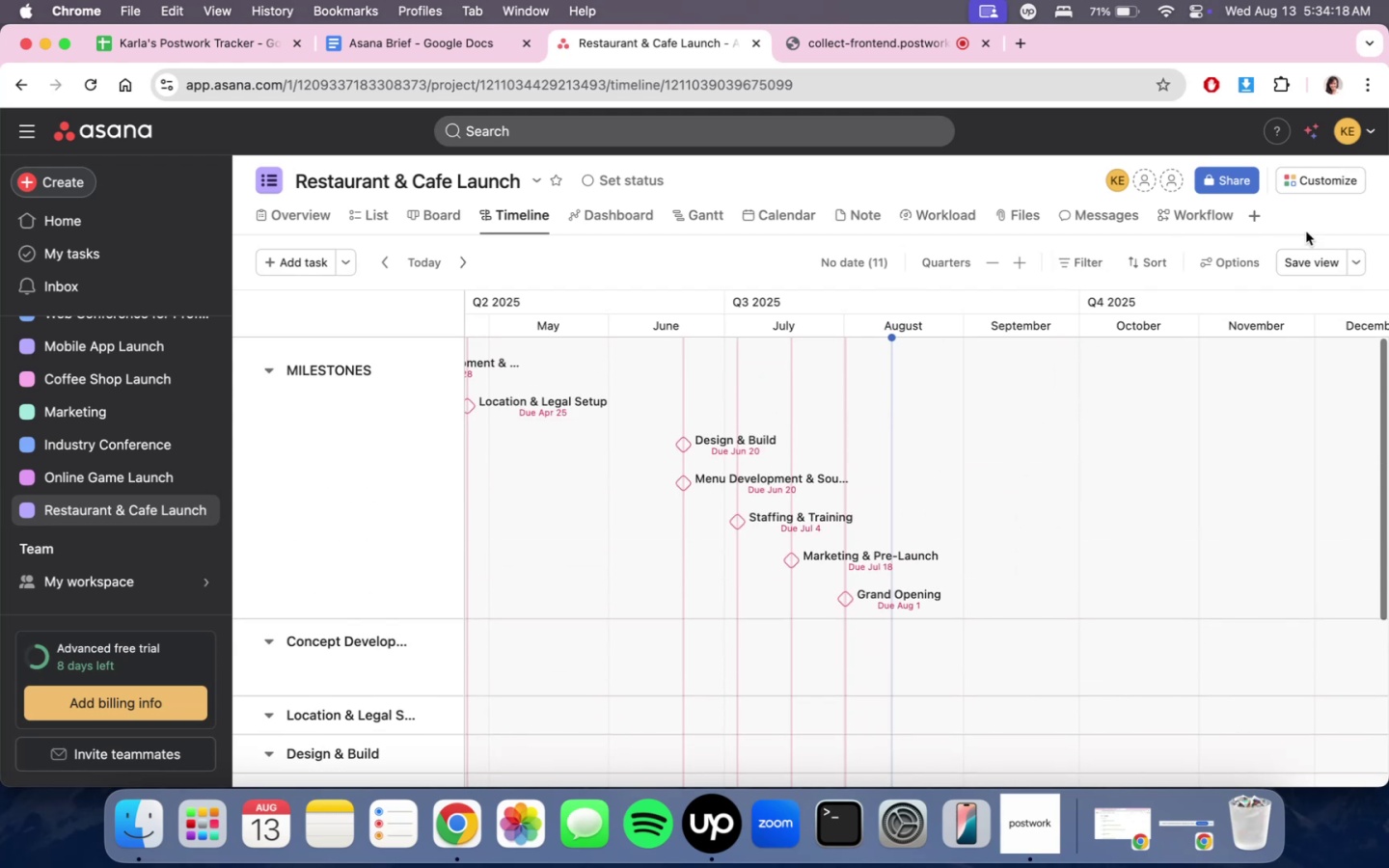 
left_click([1309, 273])
 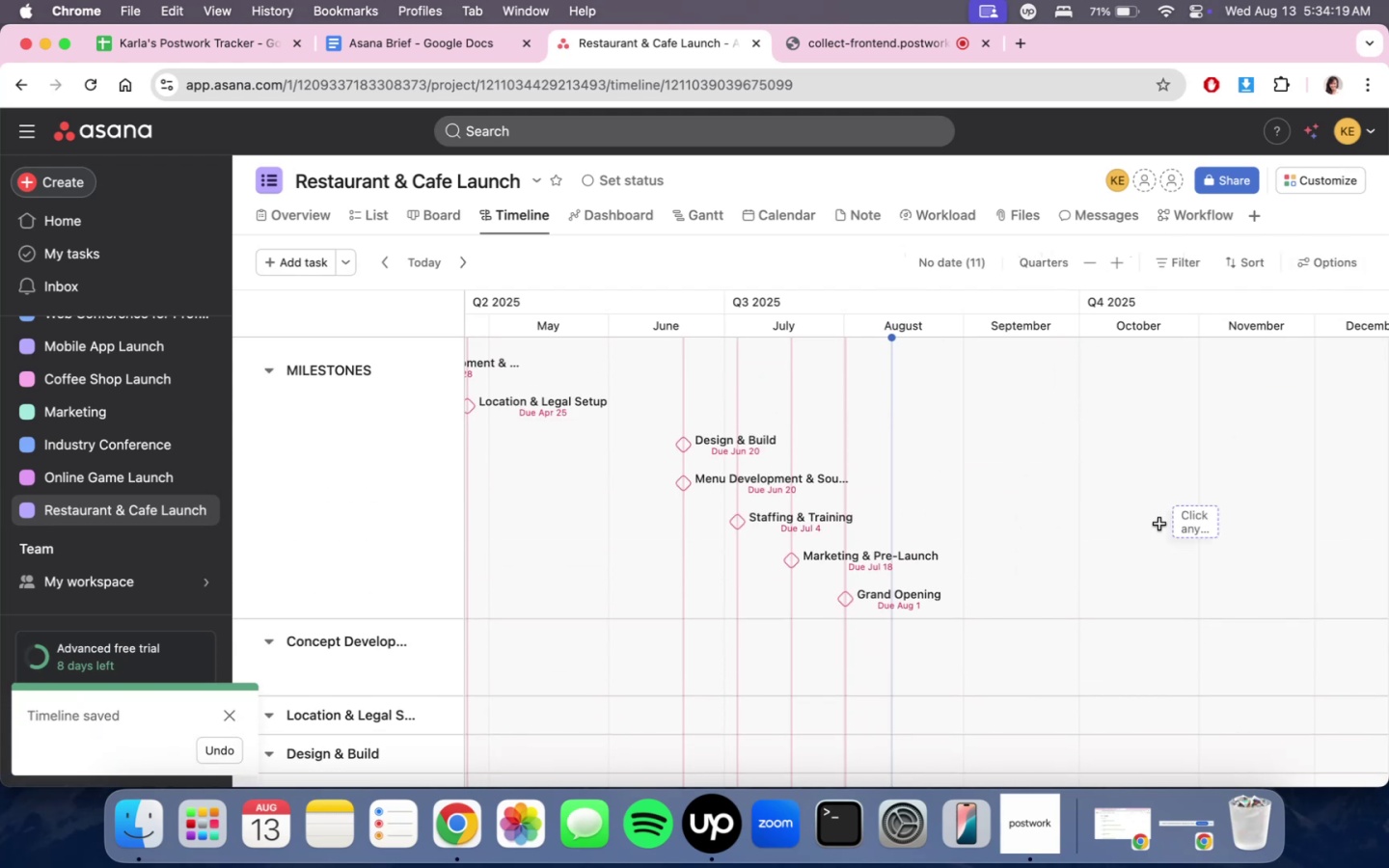 
scroll: coordinate [1199, 553], scroll_direction: down, amount: 102.0
 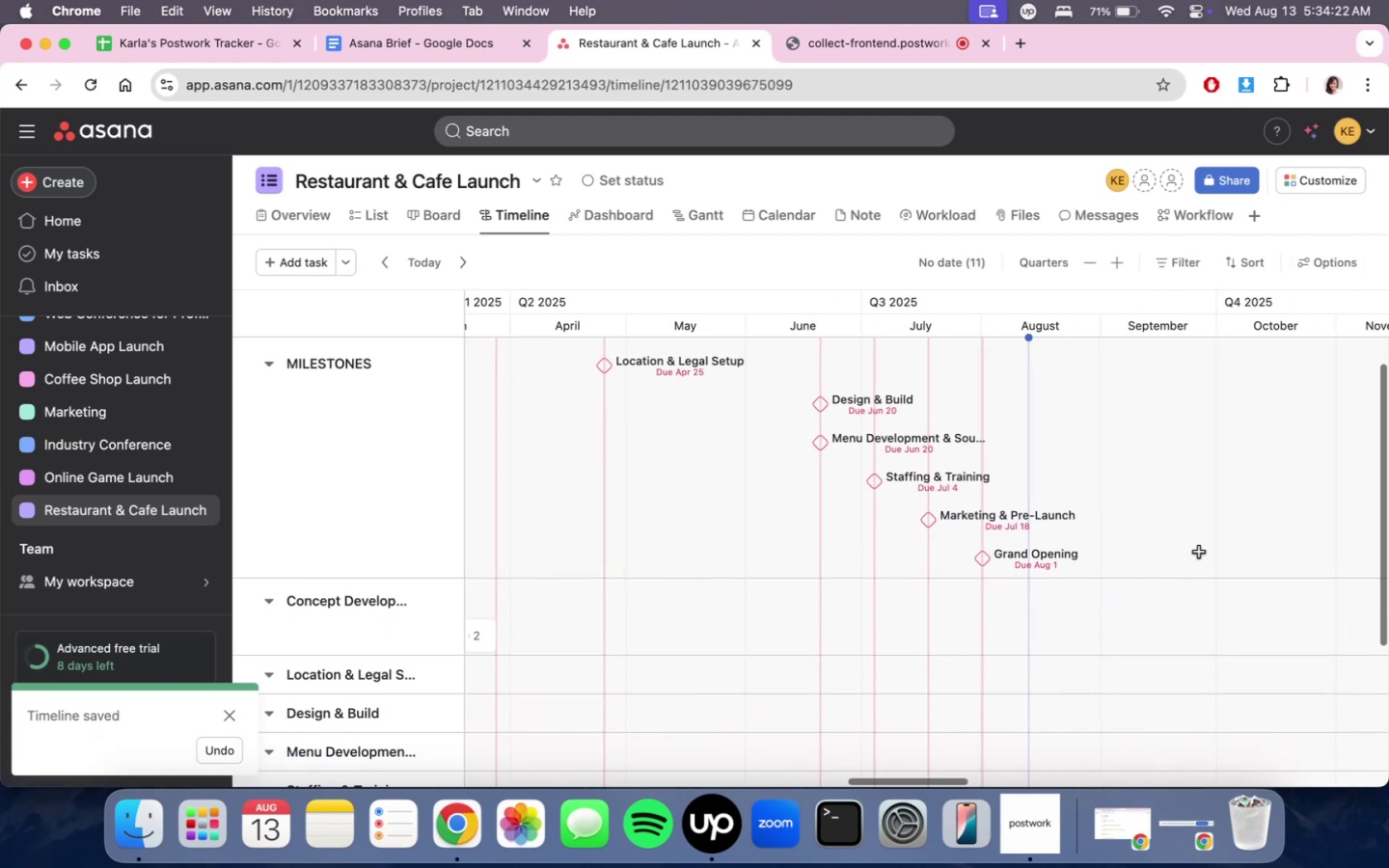 
scroll: coordinate [1159, 501], scroll_direction: up, amount: 8.0
 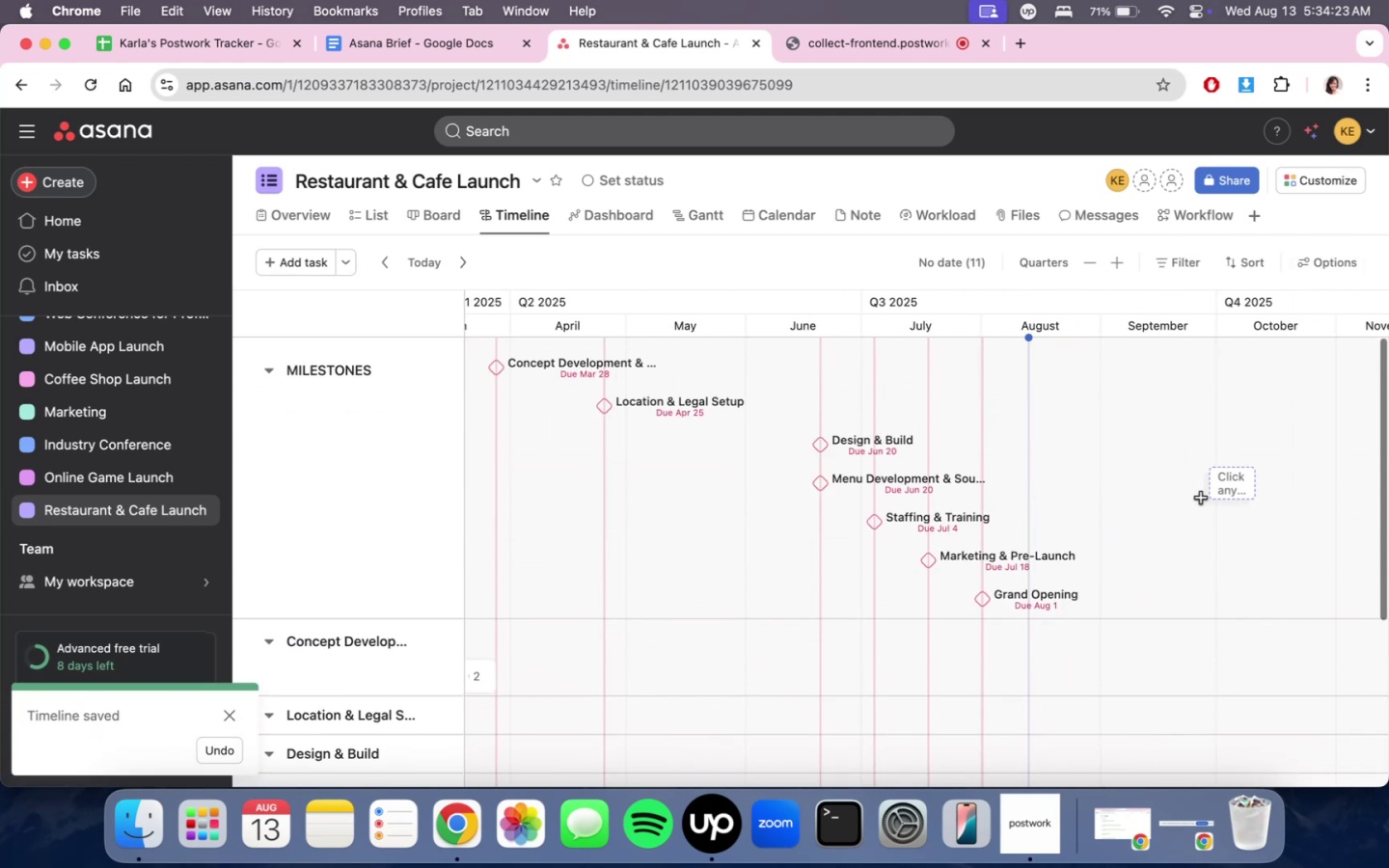 
scroll: coordinate [1162, 553], scroll_direction: none, amount: 0.0
 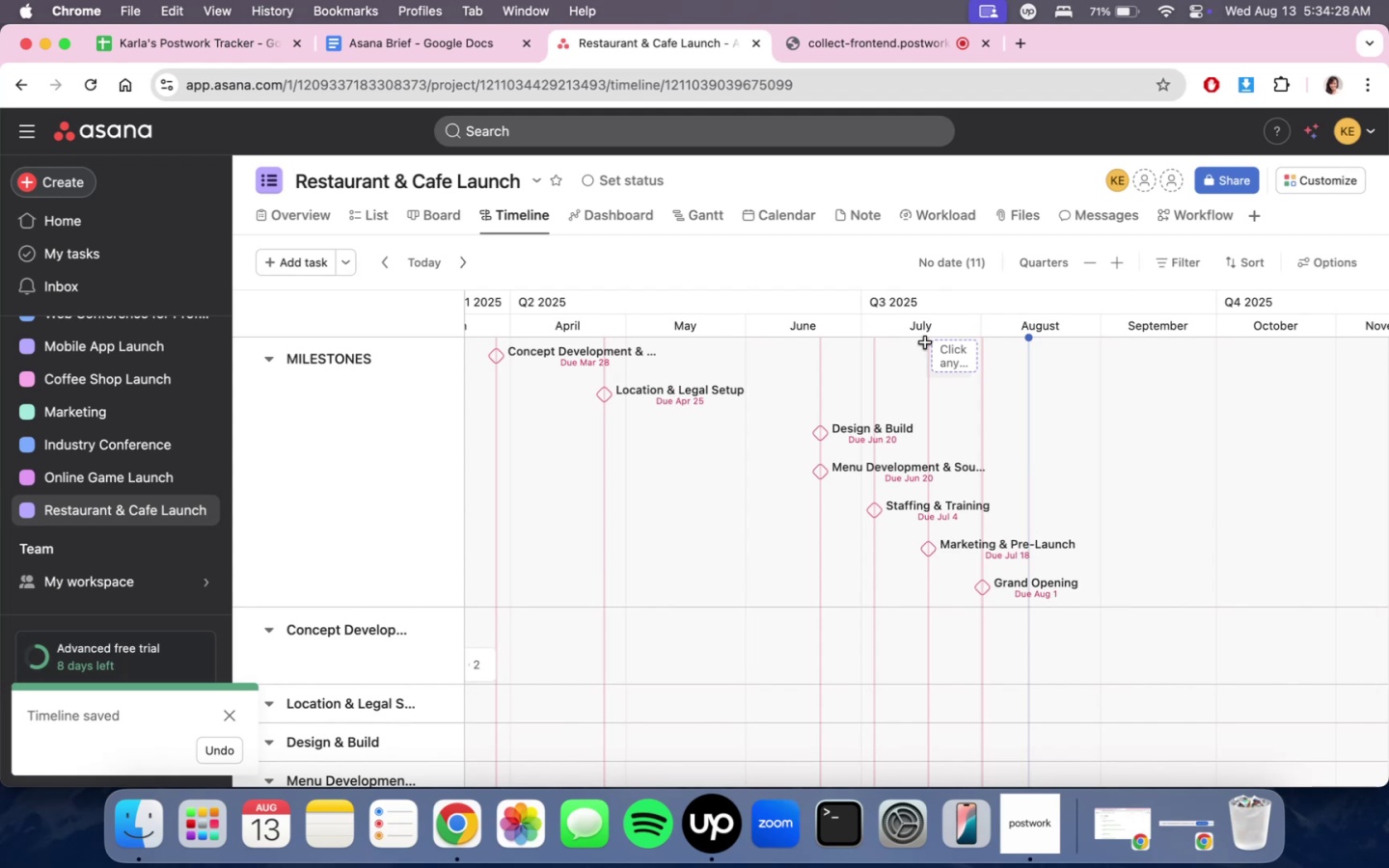 
wait(5.66)
 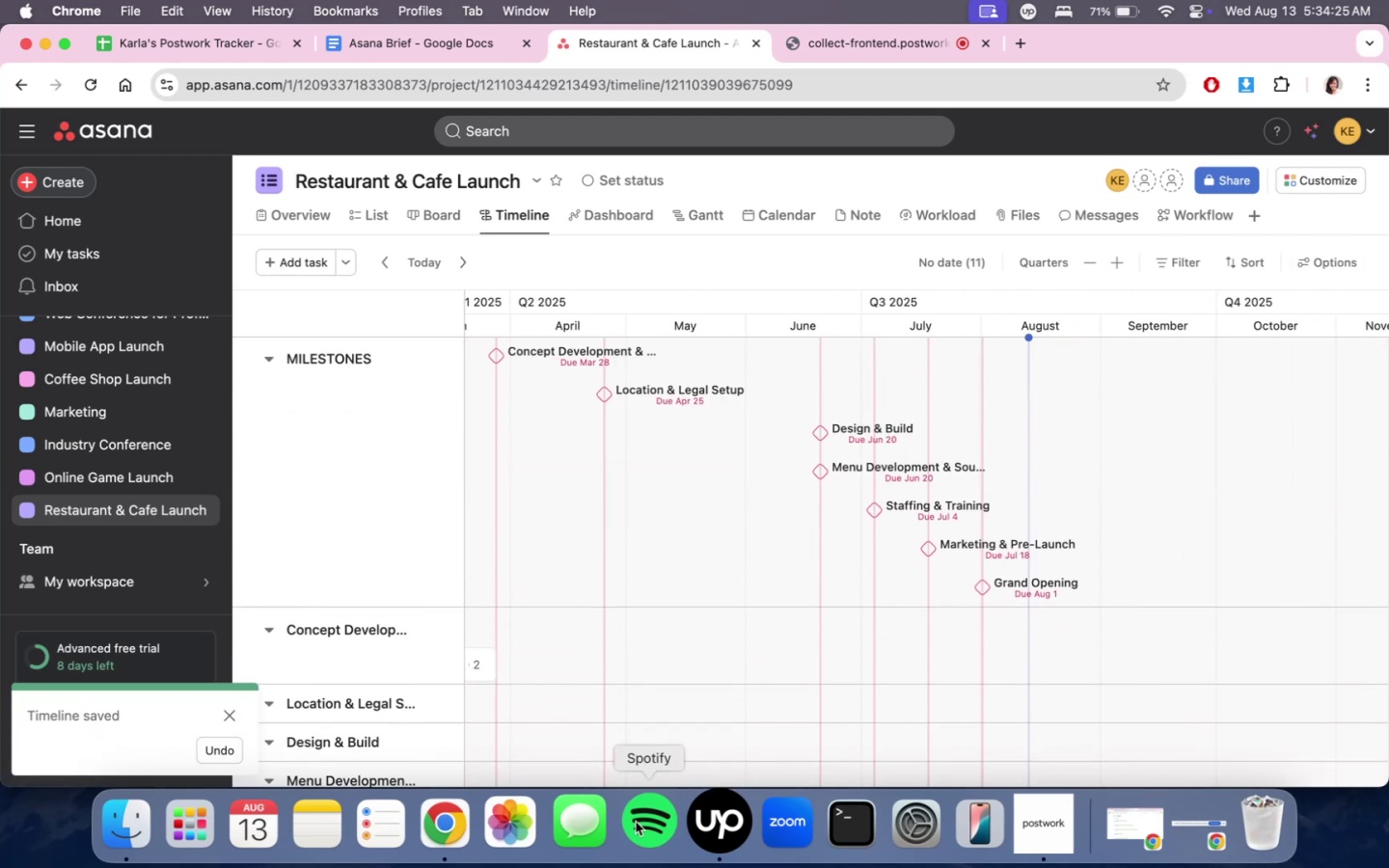 
left_click([223, 31])
 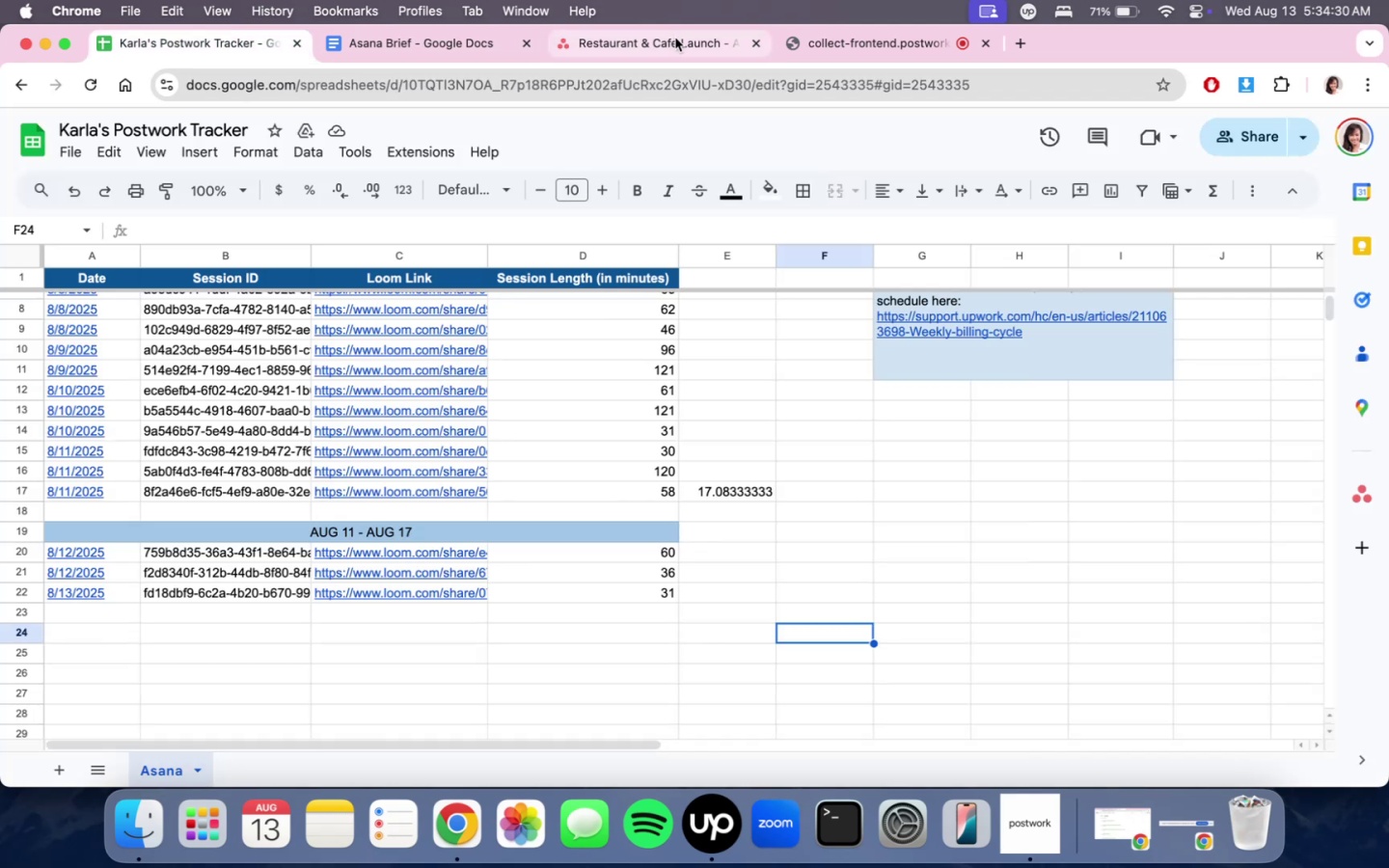 
left_click([675, 38])
 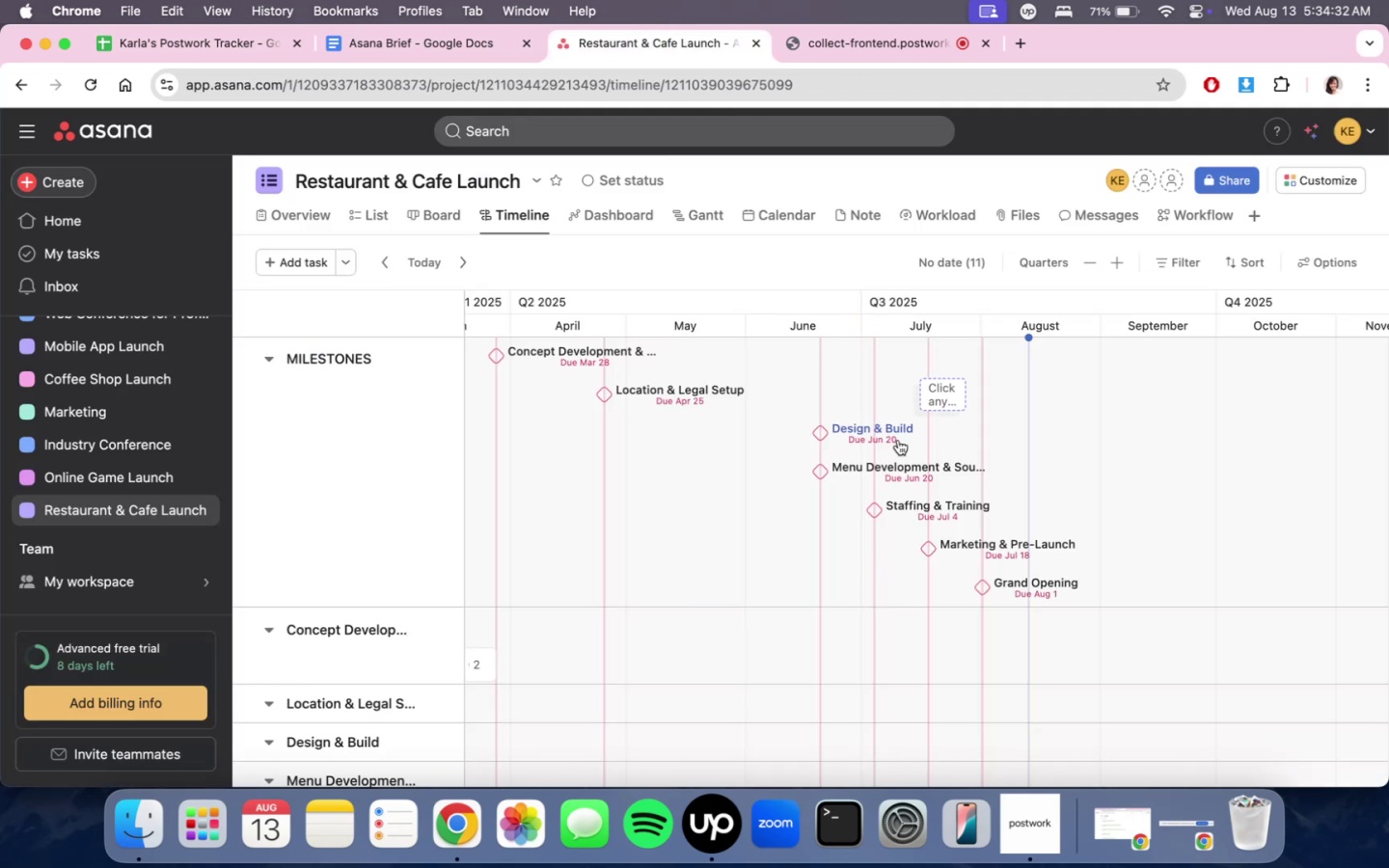 
left_click([729, 823])
 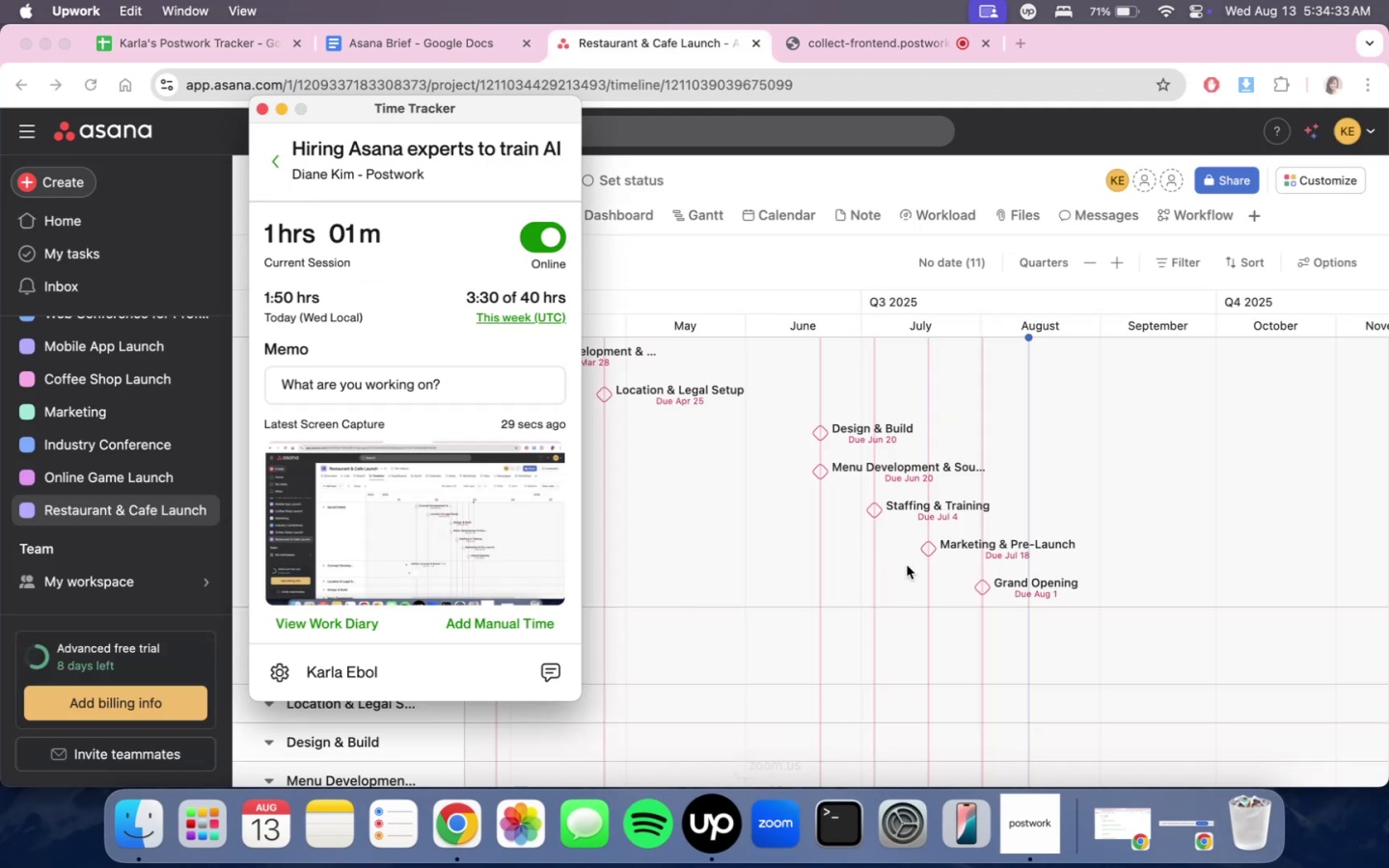 
double_click([907, 565])
 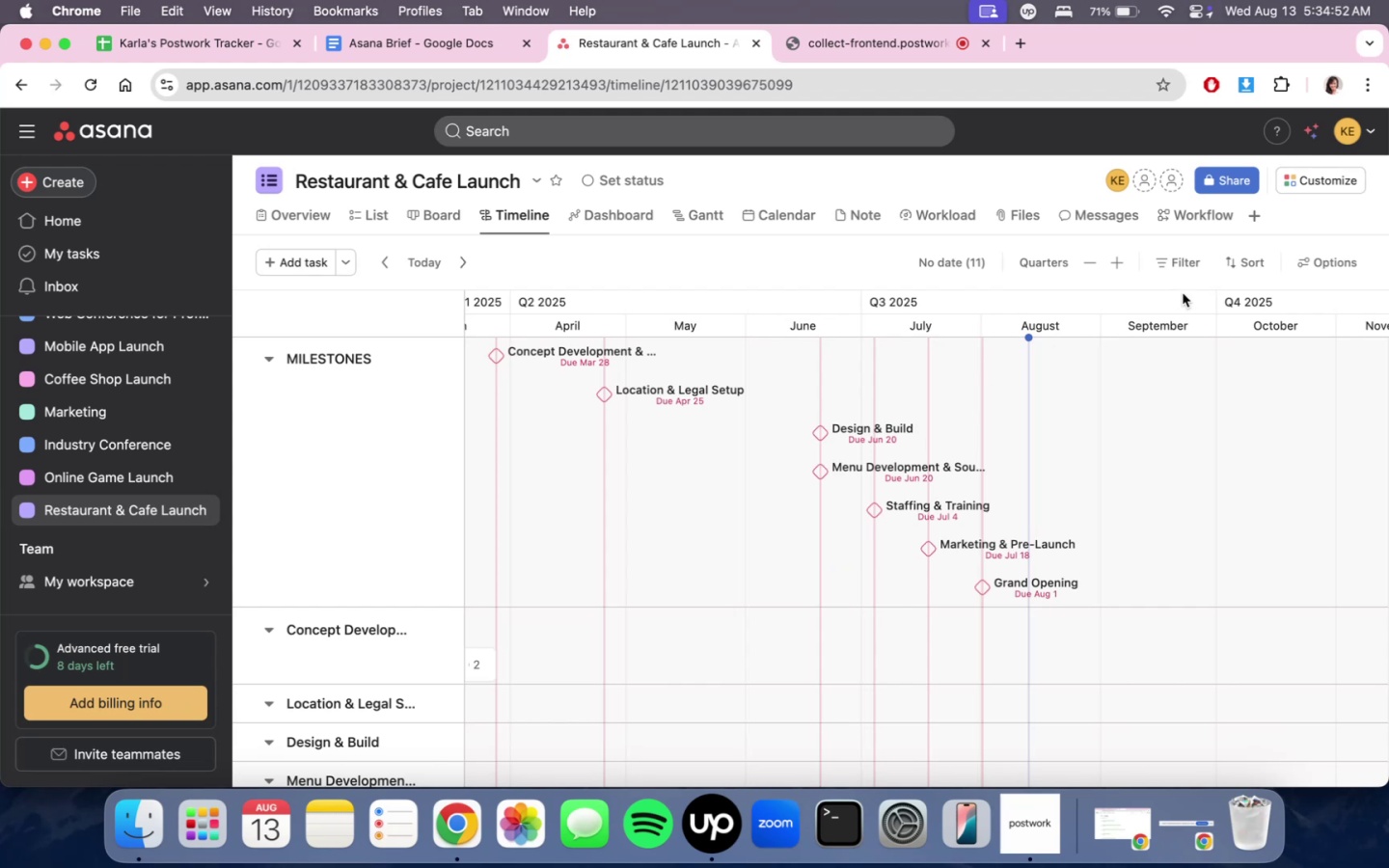 
wait(23.87)
 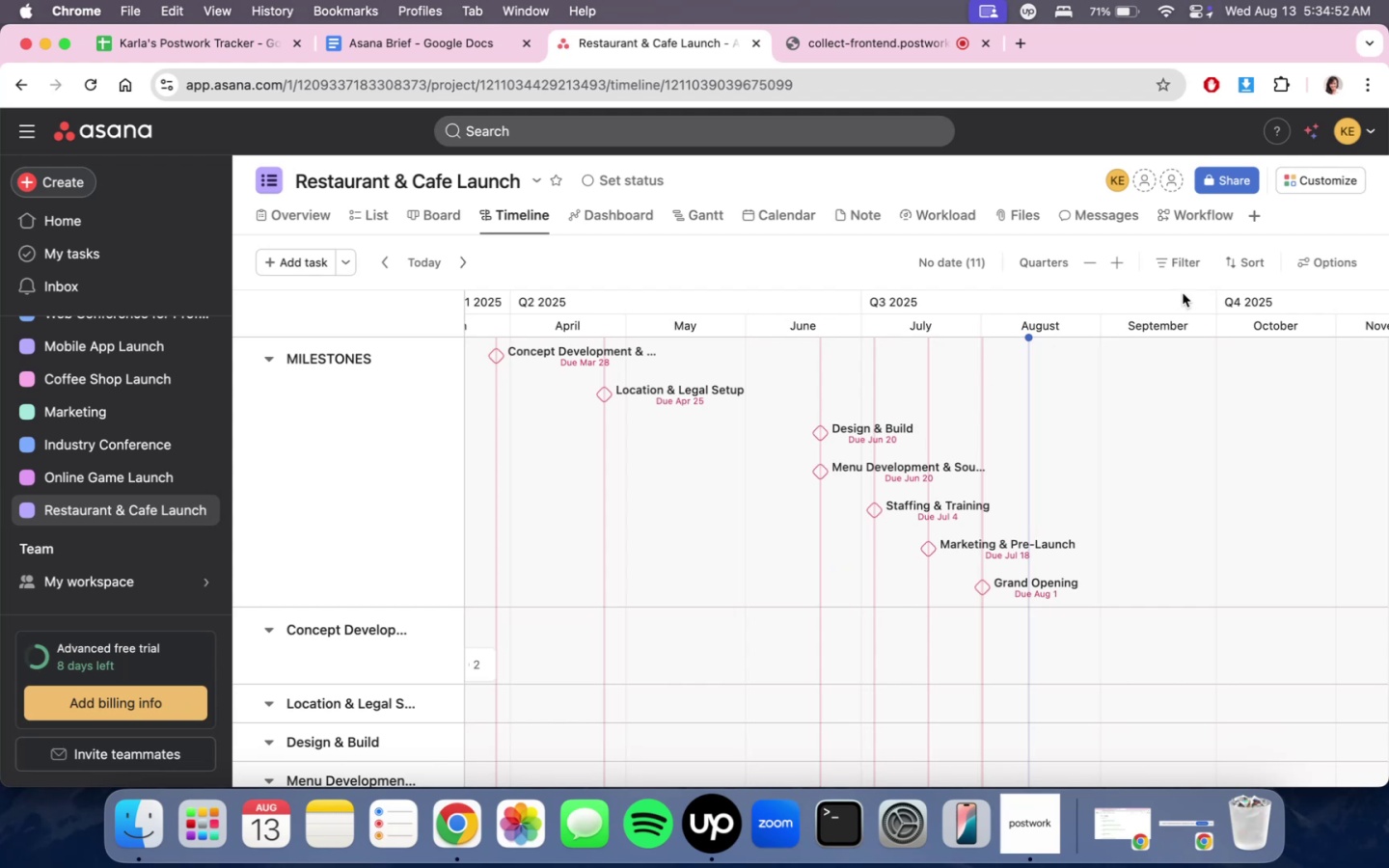 
scroll: coordinate [1102, 519], scroll_direction: up, amount: 4.0
 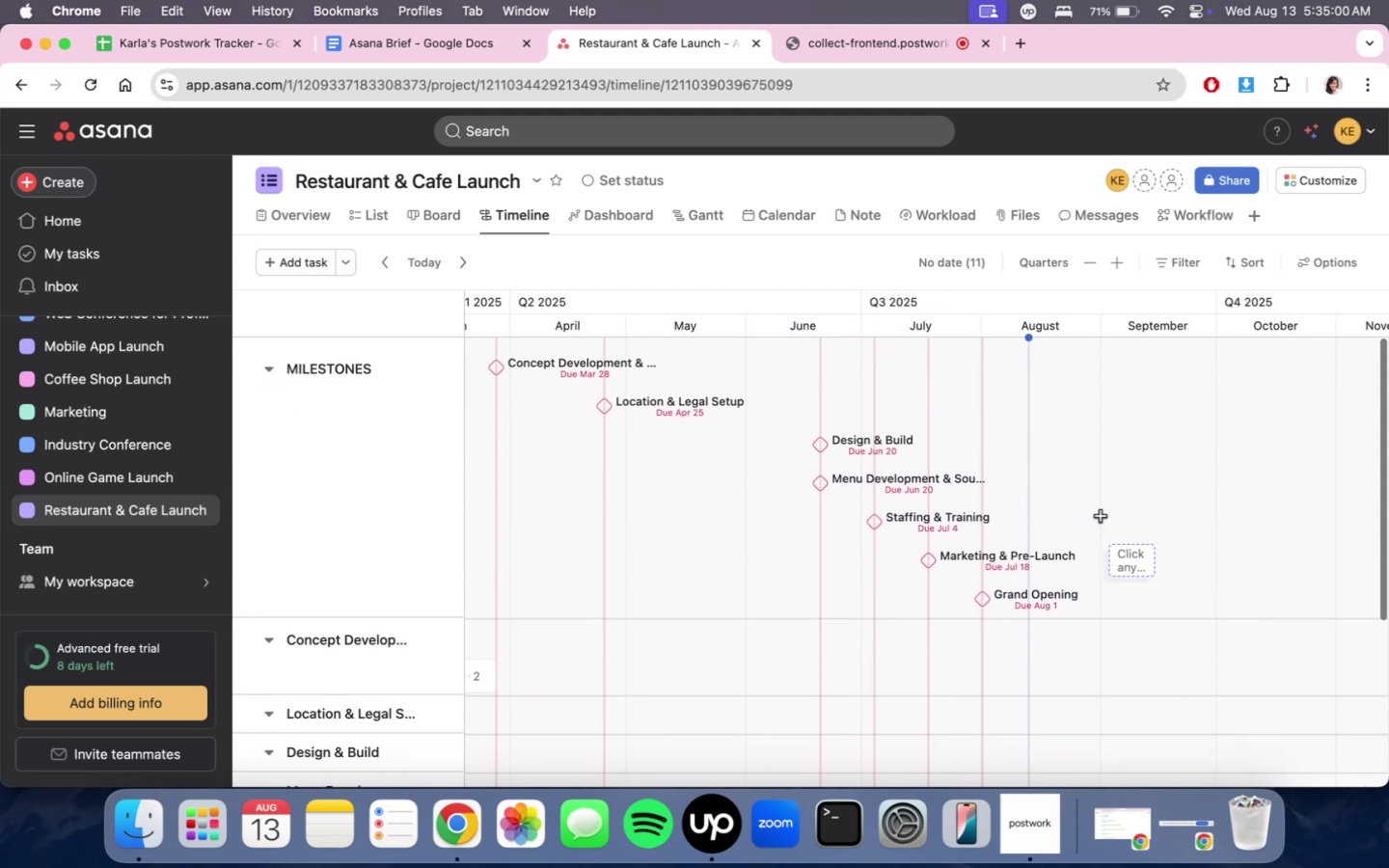 
scroll: coordinate [1101, 517], scroll_direction: down, amount: 5.0
 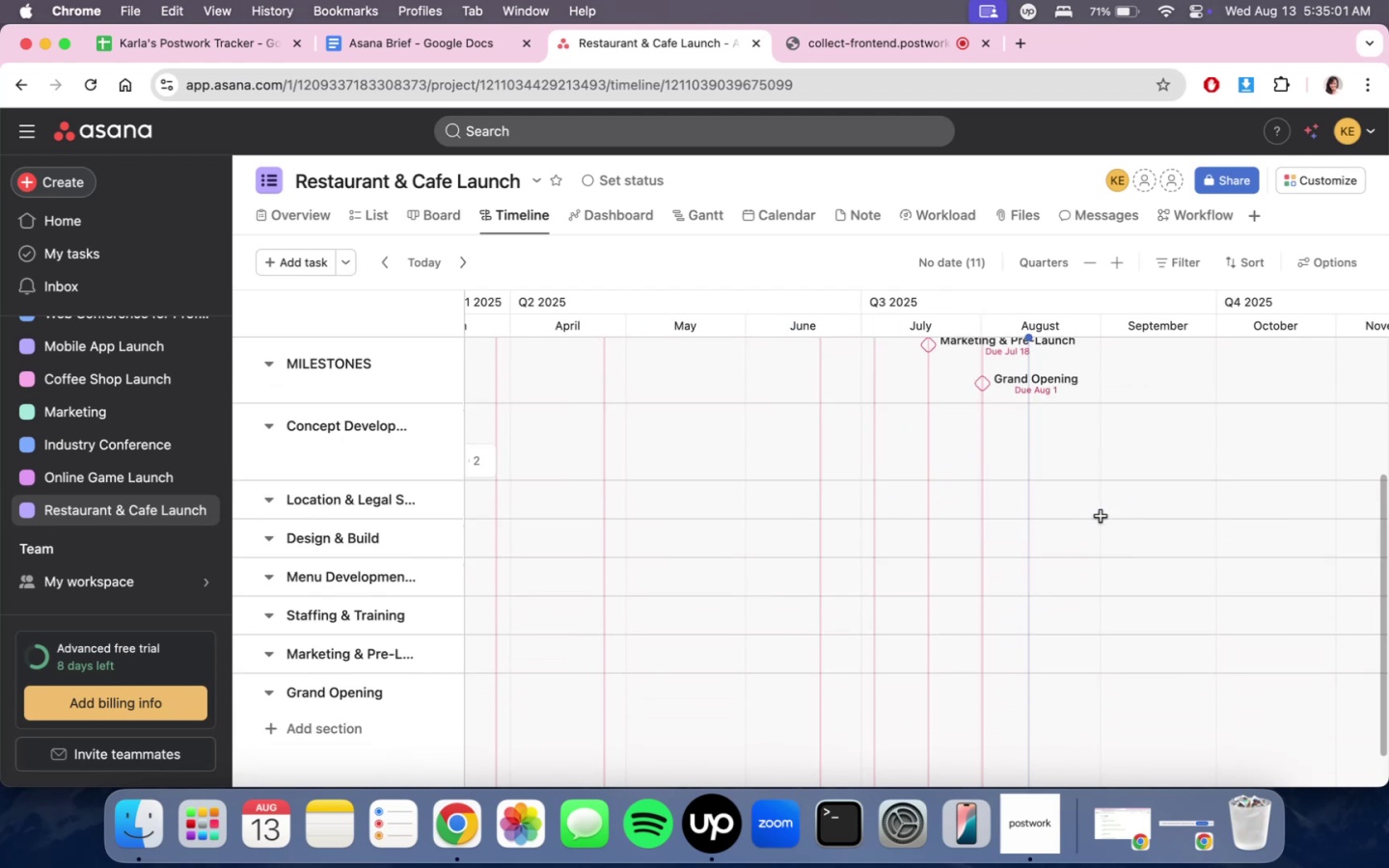 
scroll: coordinate [1101, 517], scroll_direction: up, amount: 7.0
 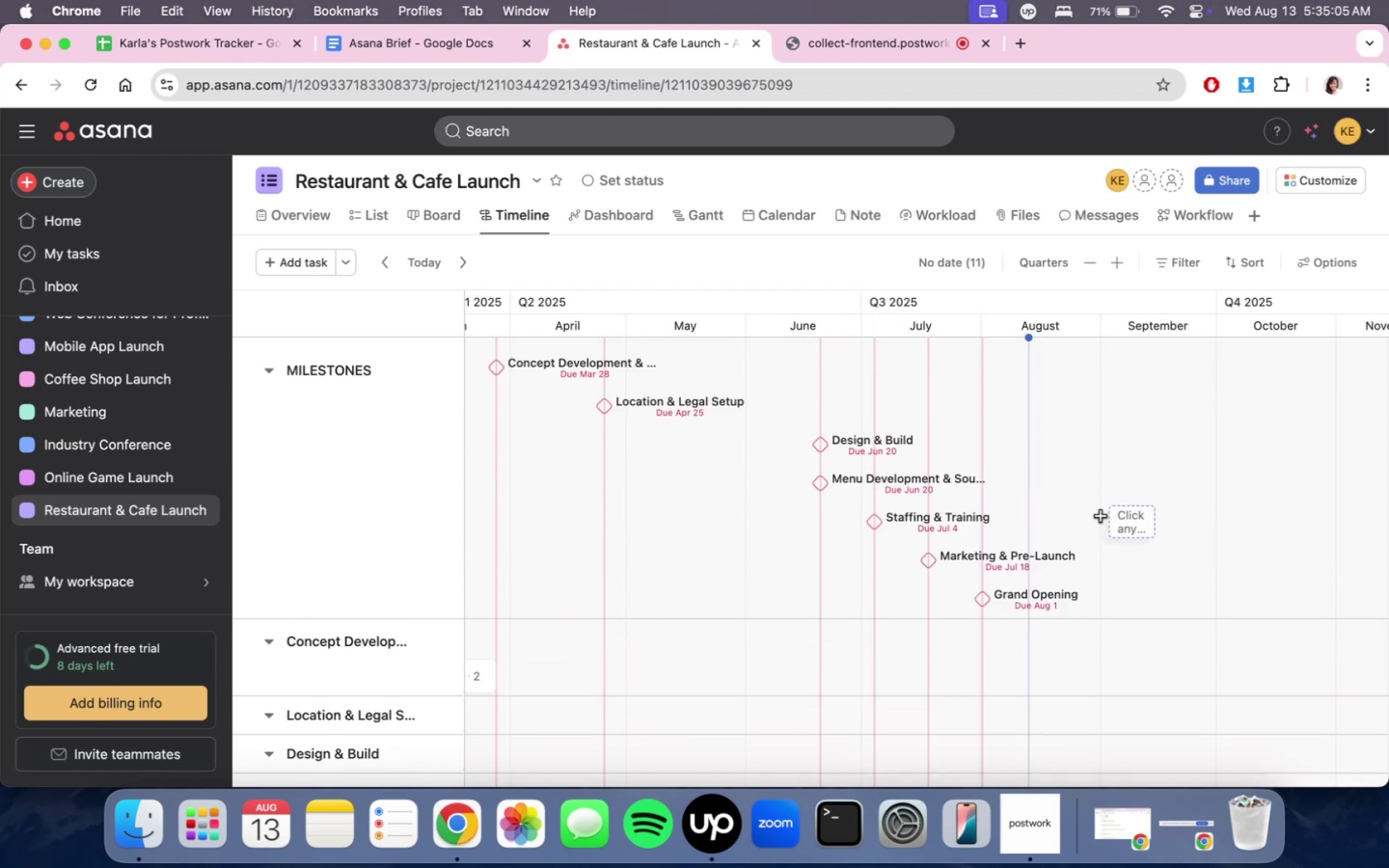 
wait(9.15)
 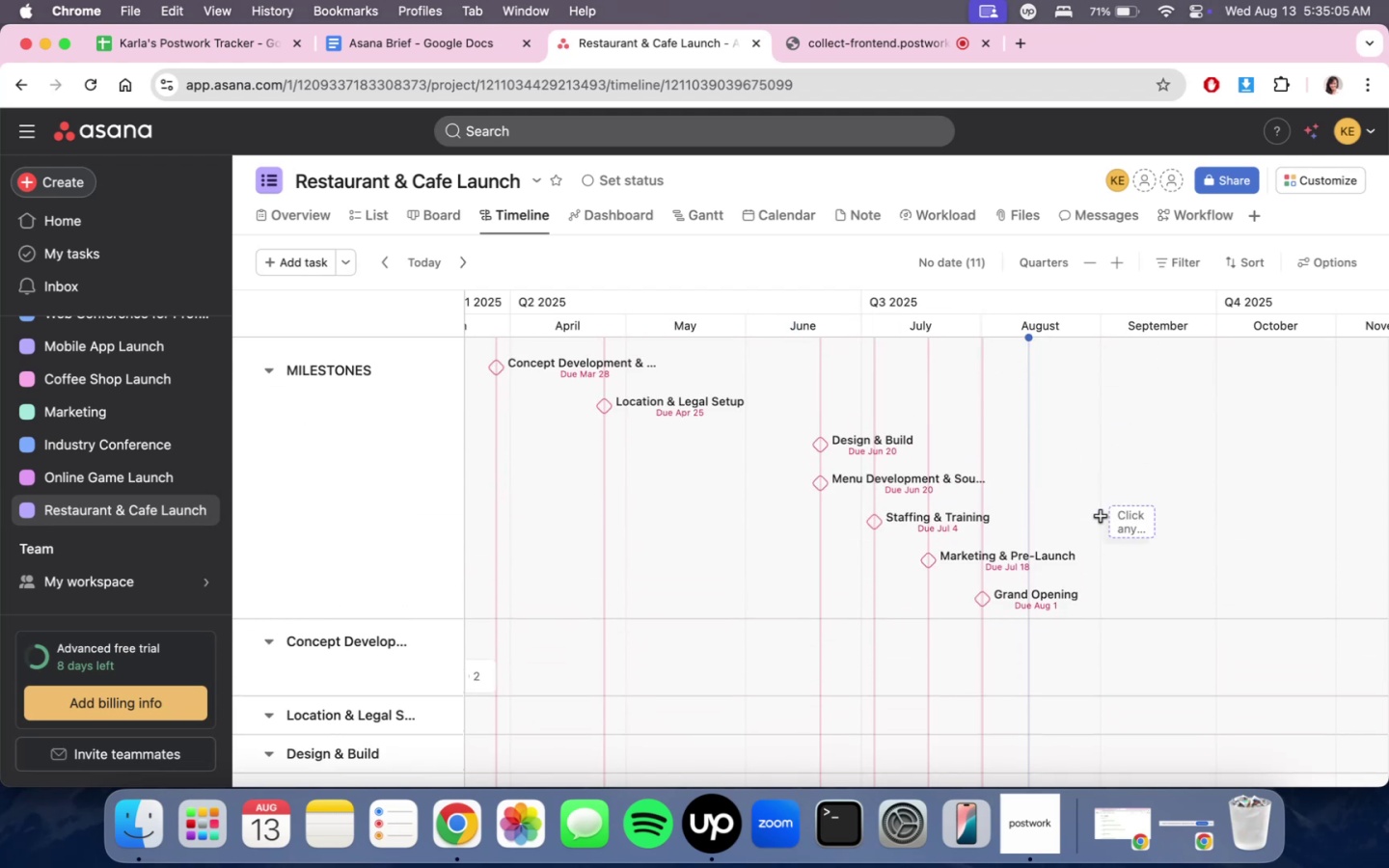 
scroll: coordinate [1101, 517], scroll_direction: up, amount: 3.0
 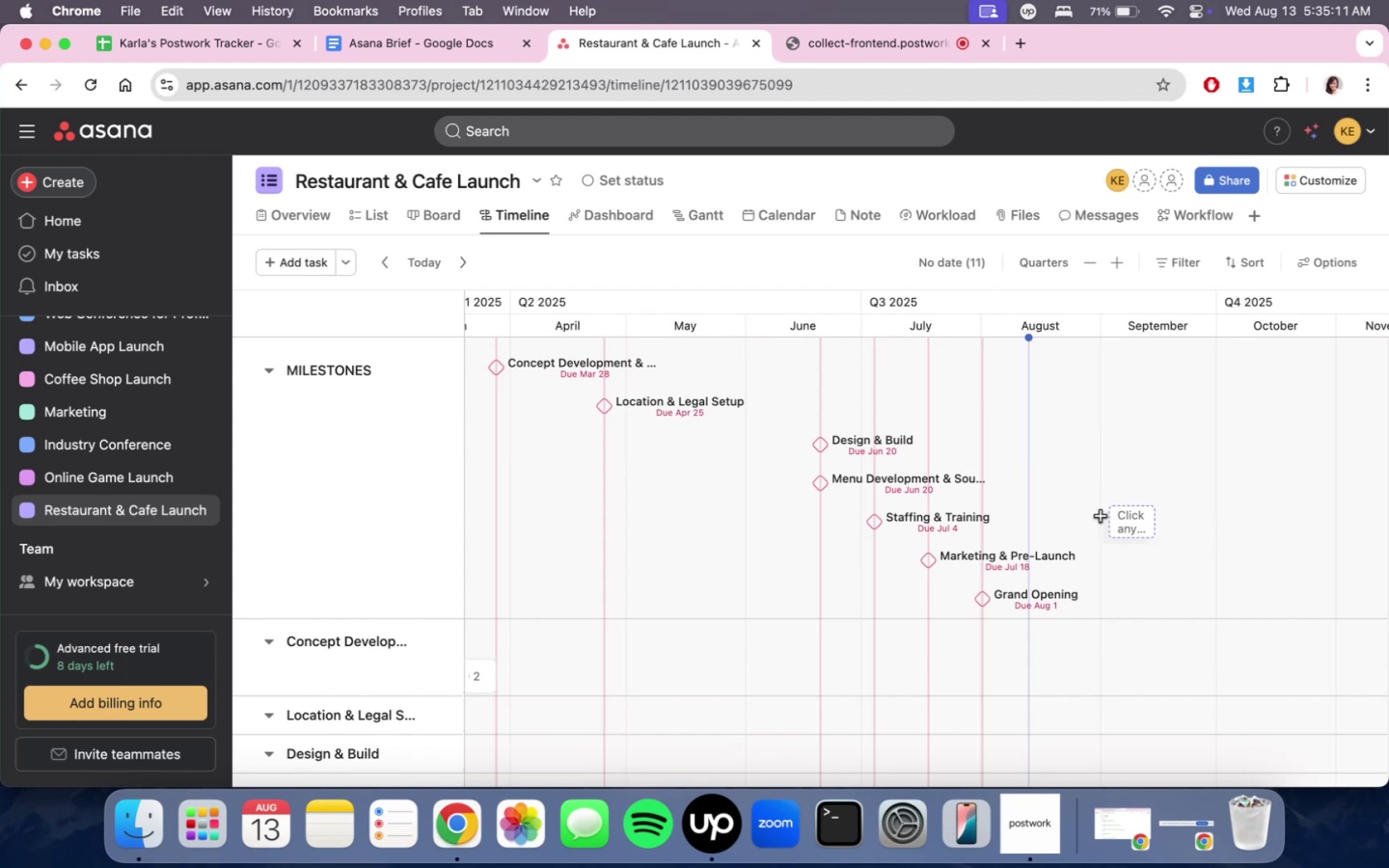 
scroll: coordinate [1024, 535], scroll_direction: down, amount: 3.0
 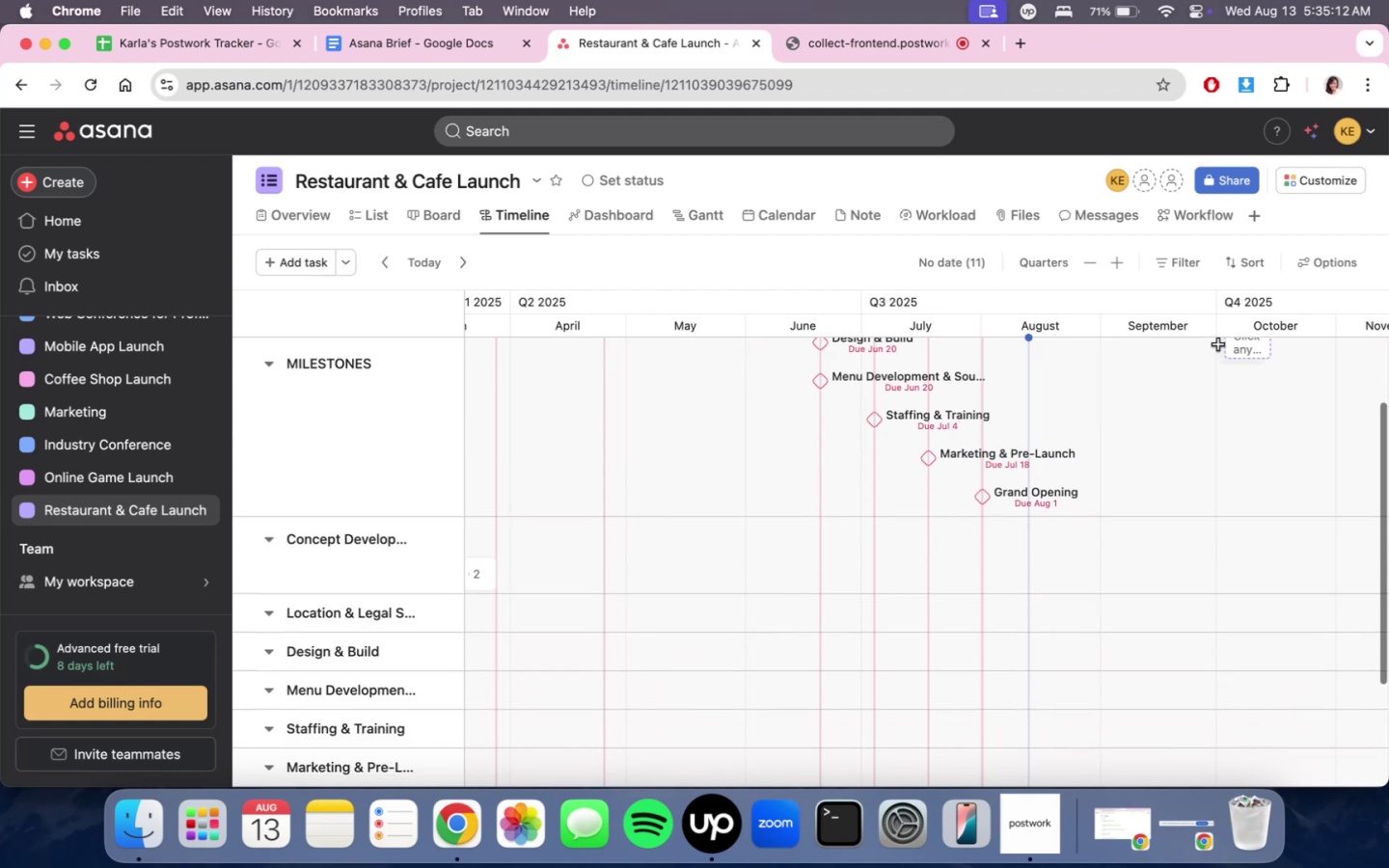 
scroll: coordinate [1079, 524], scroll_direction: up, amount: 12.0
 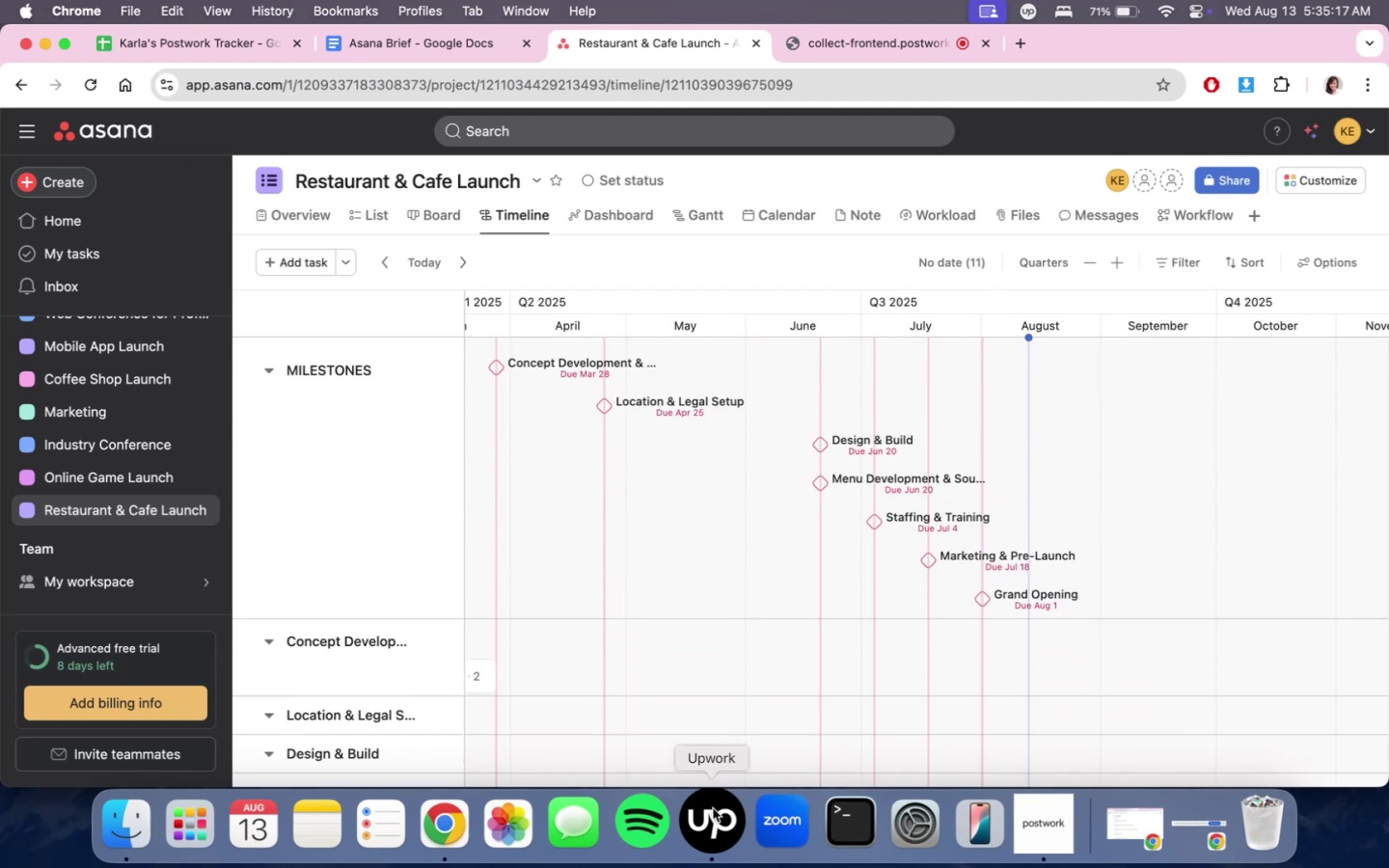 
left_click([718, 808])
 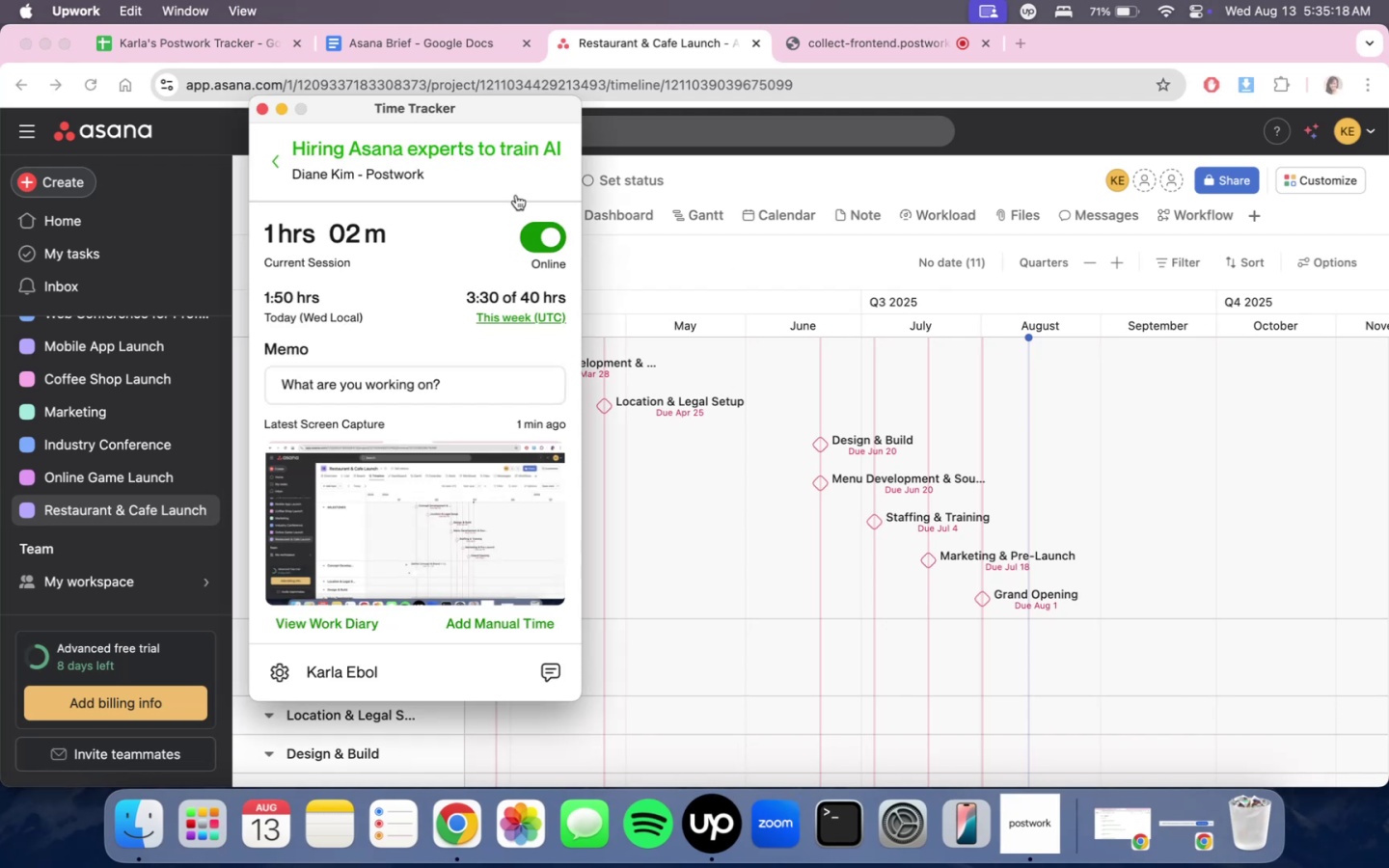 
left_click([532, 226])
 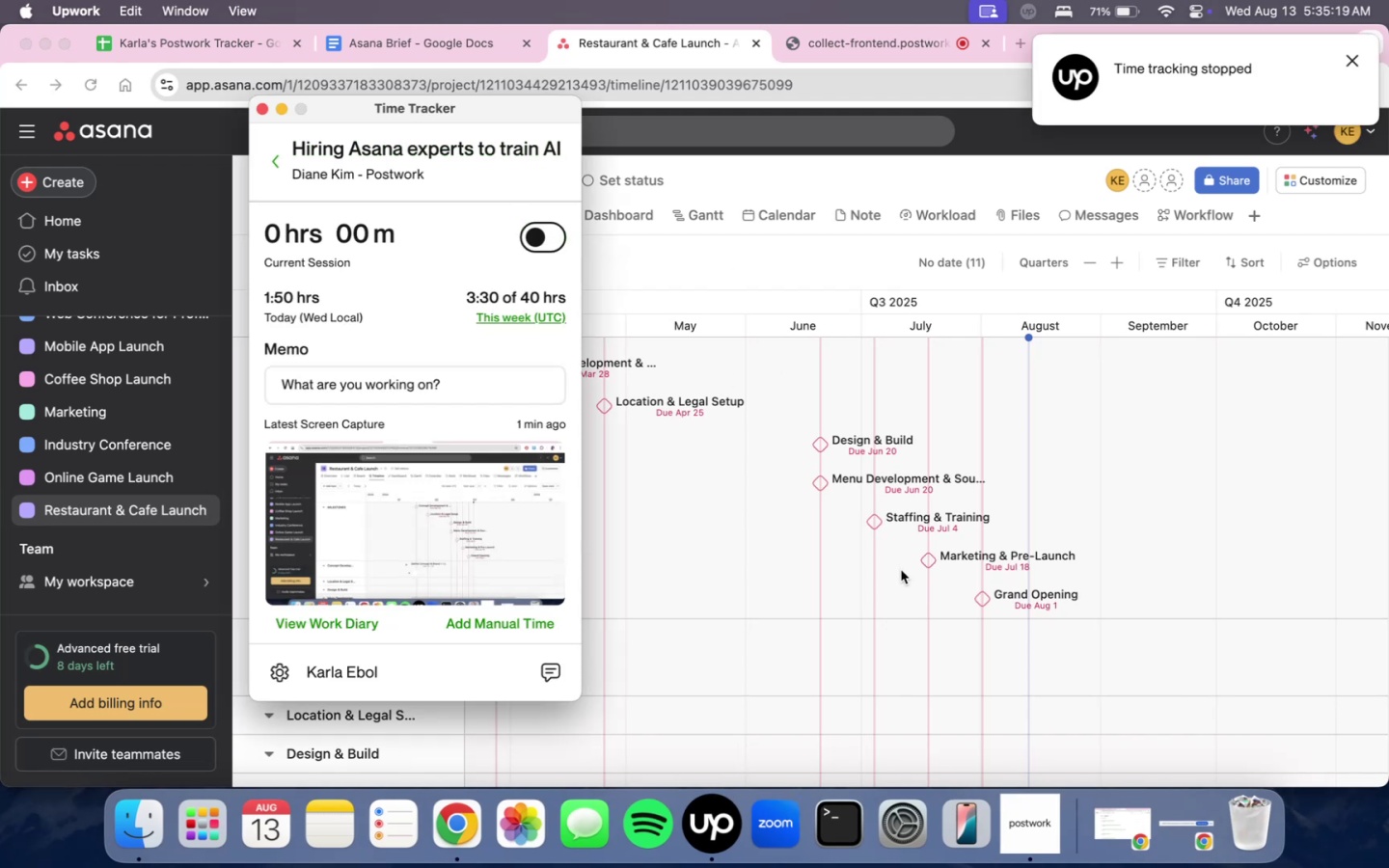 
left_click([901, 570])
 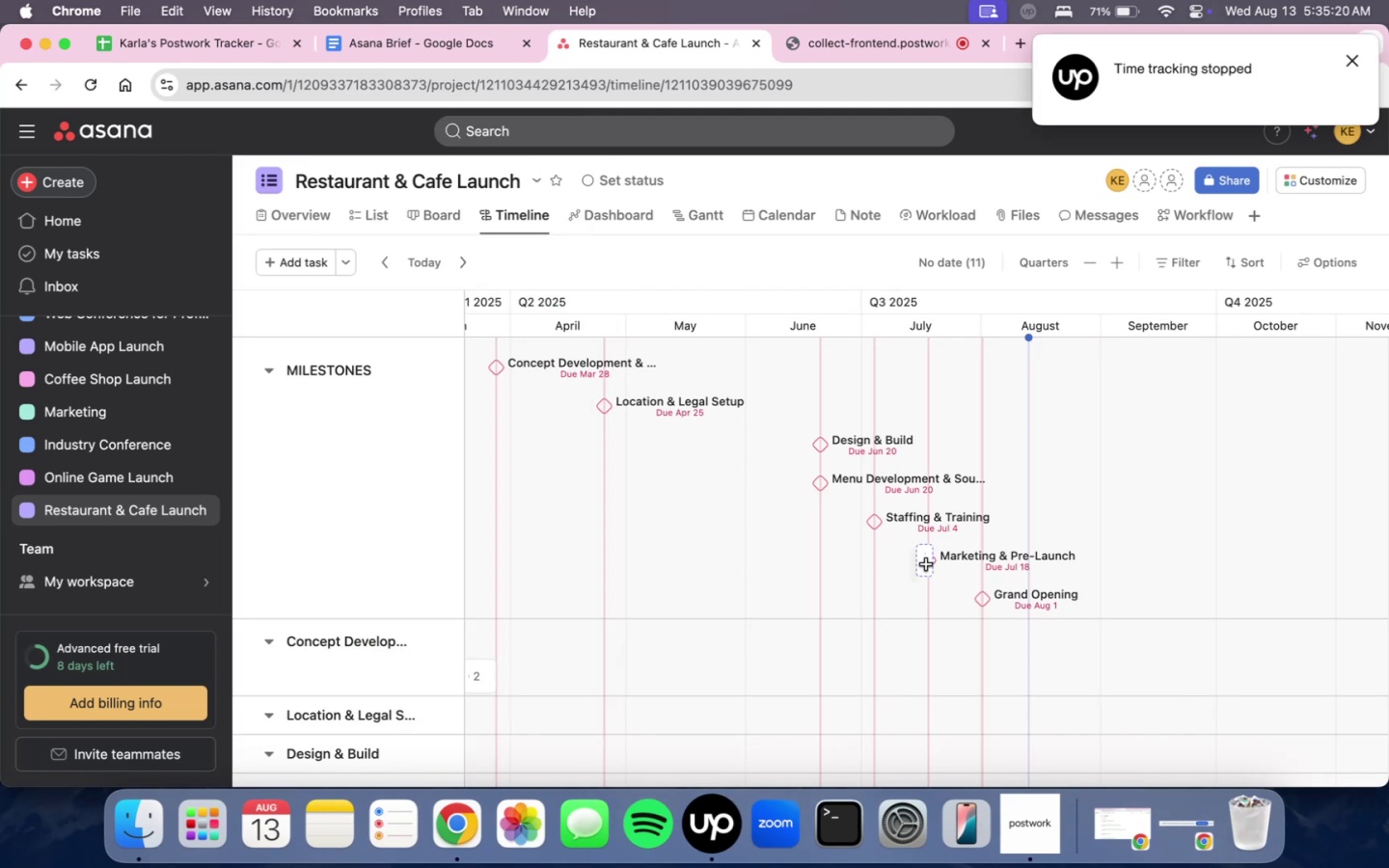 
scroll: coordinate [1098, 585], scroll_direction: none, amount: 0.0
 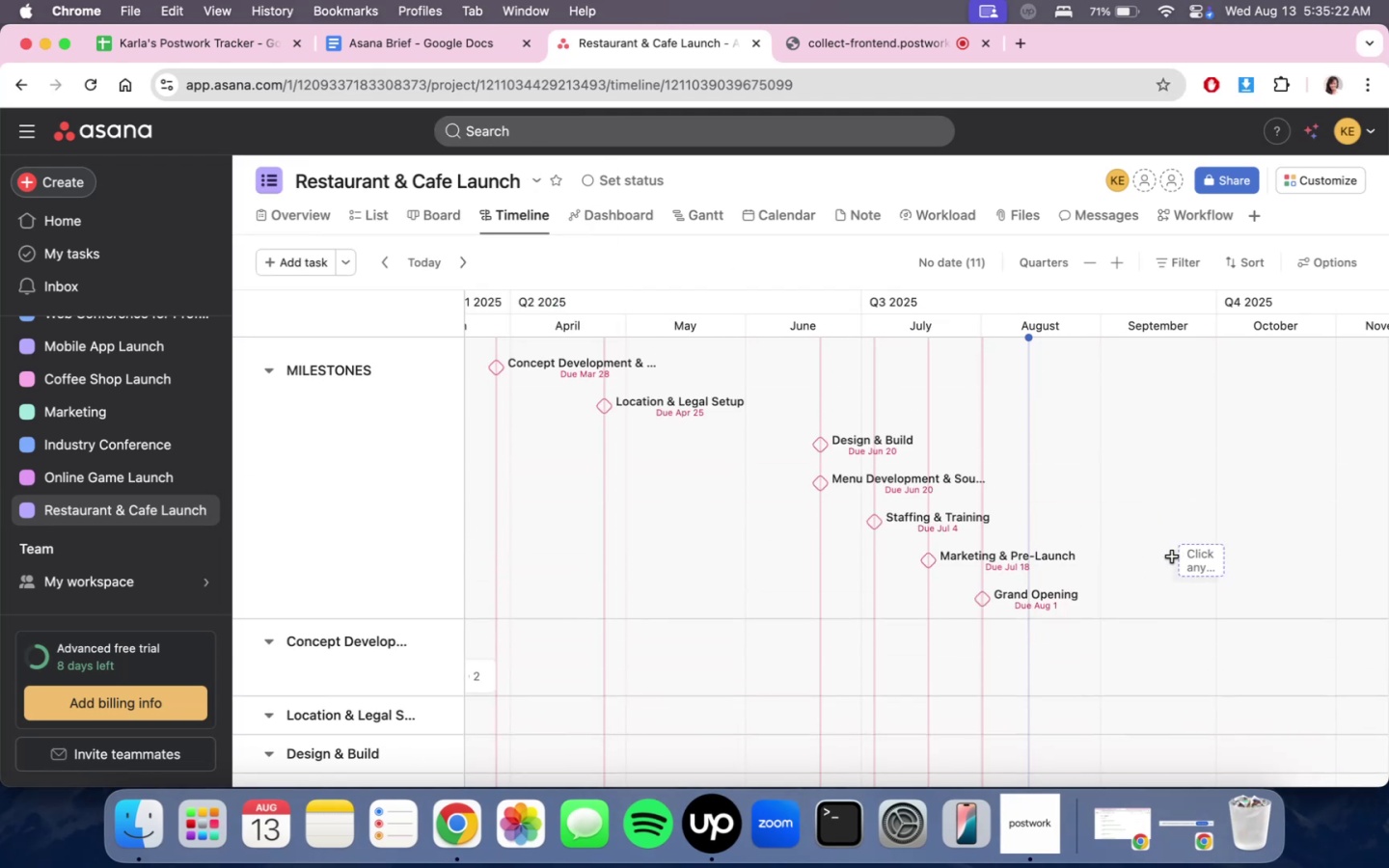 
scroll: coordinate [1172, 557], scroll_direction: up, amount: 2.0
 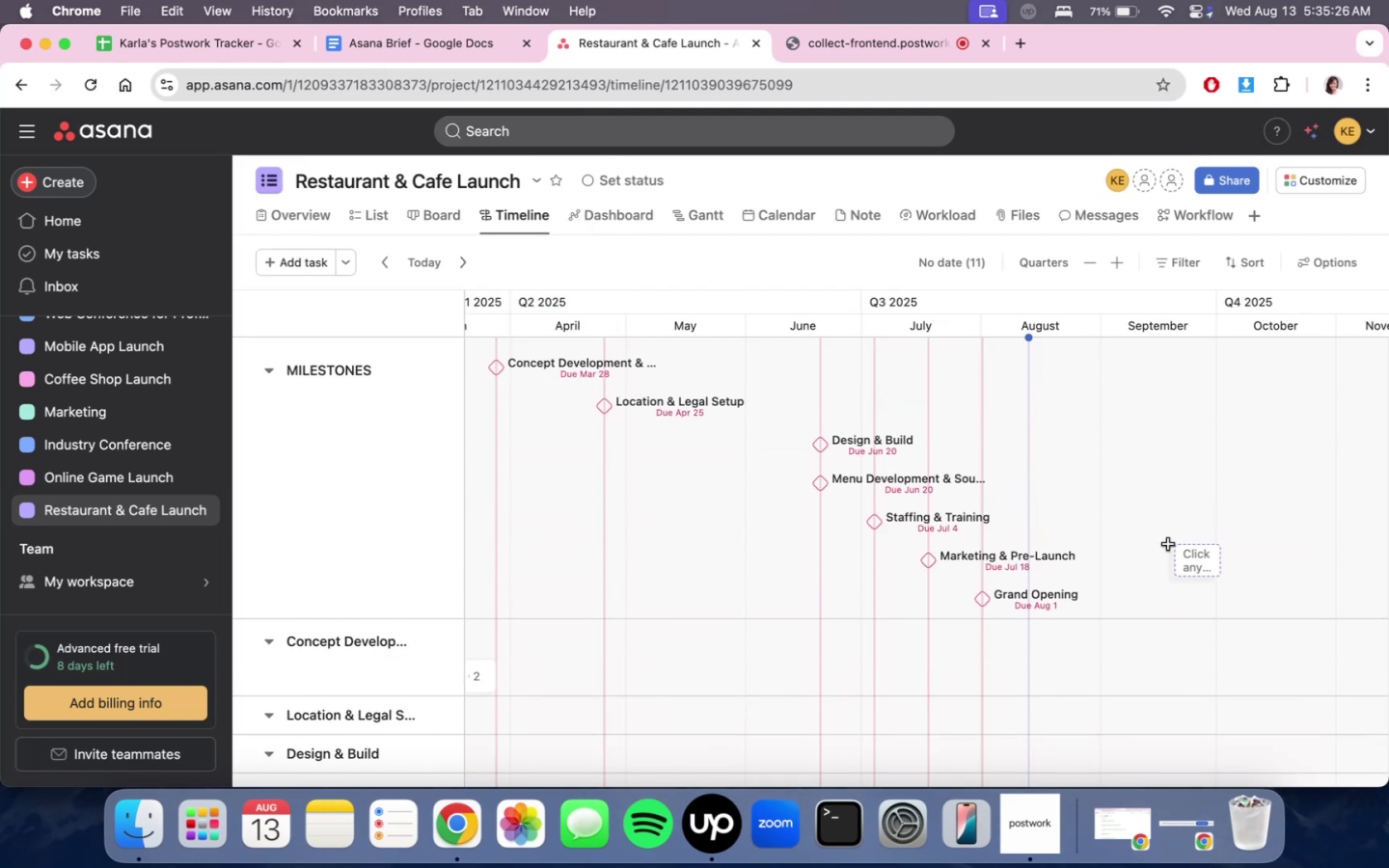 
left_click([169, 49])
 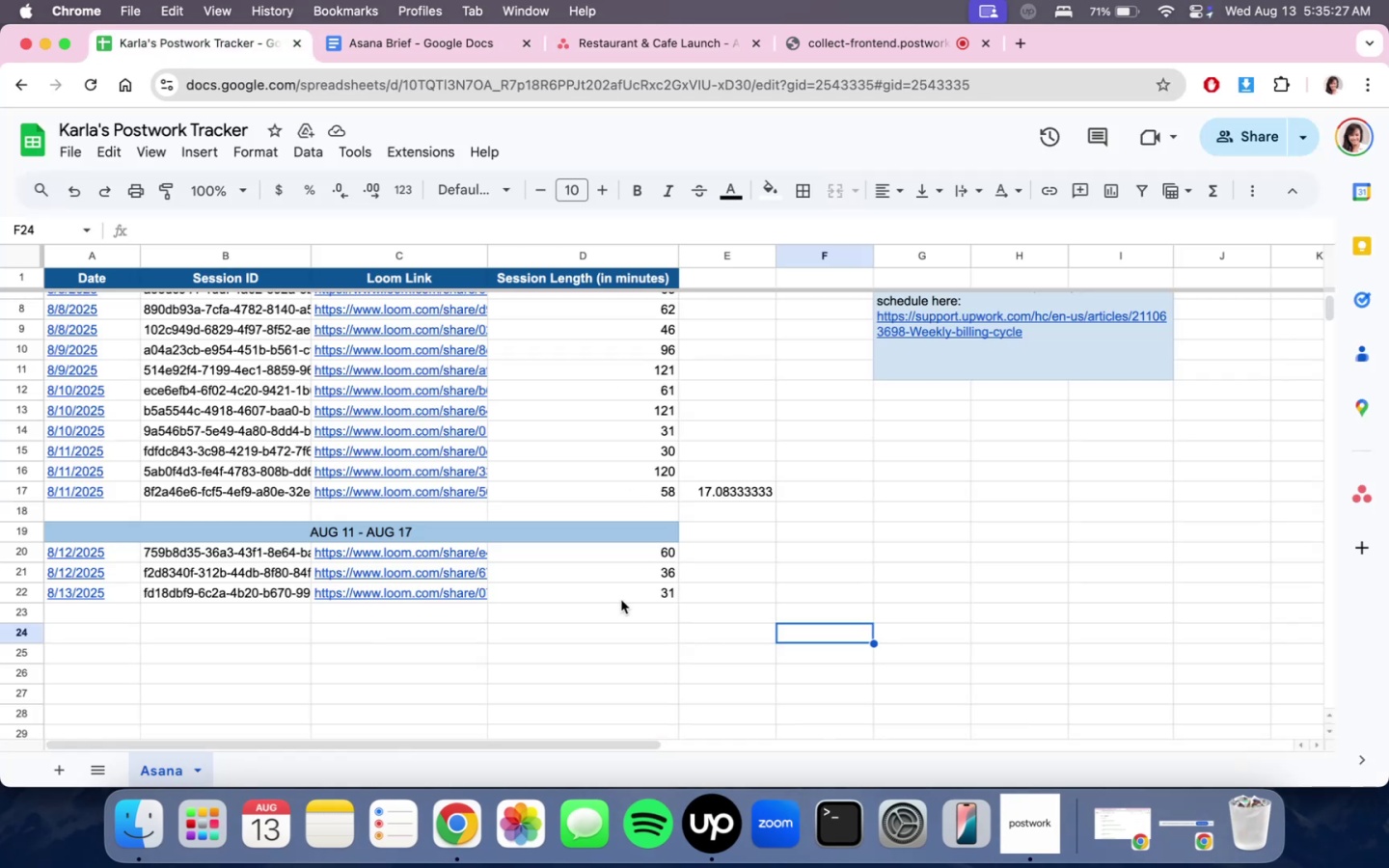 
left_click_drag(start_coordinate=[631, 555], to_coordinate=[639, 591])
 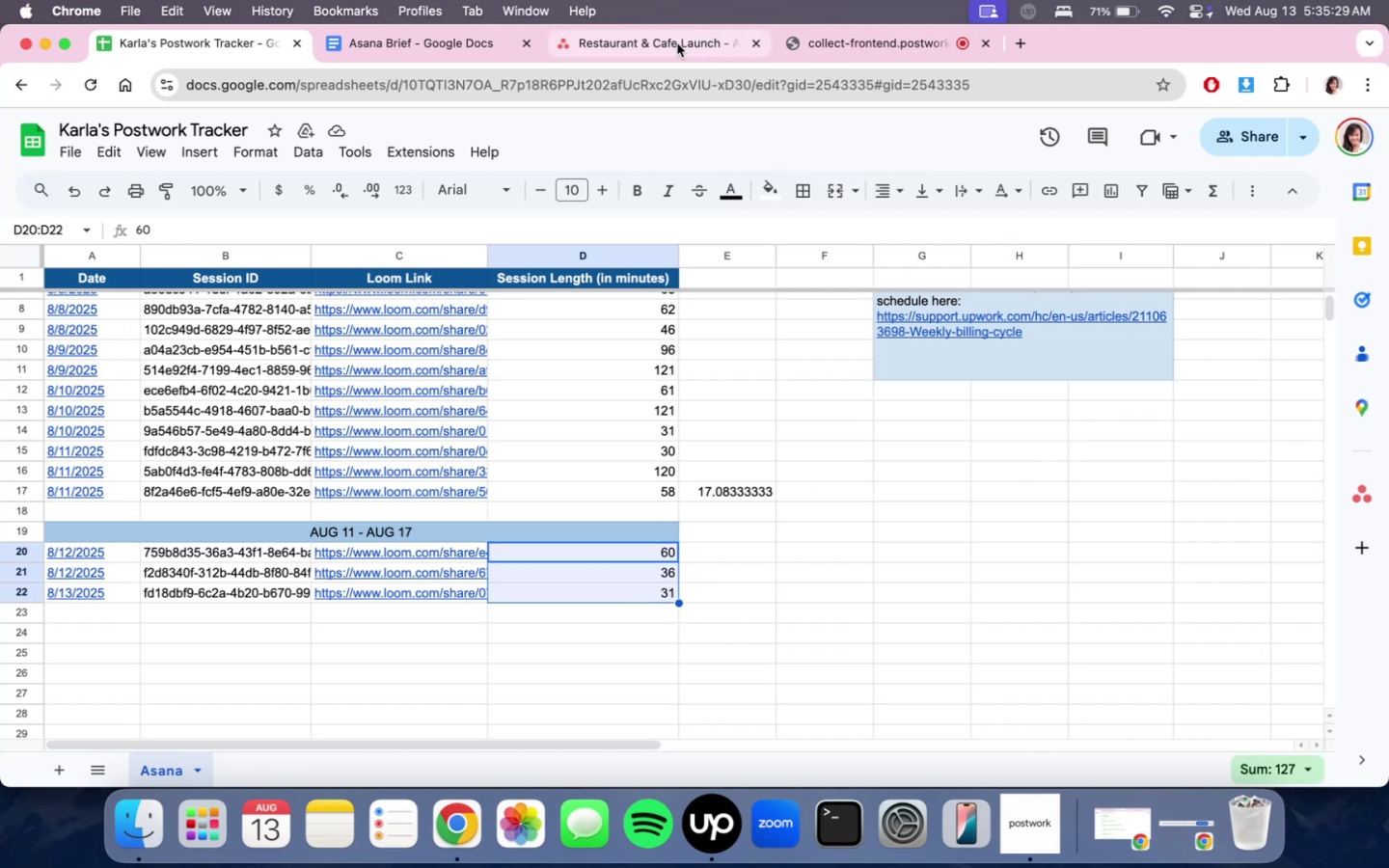 
double_click([861, 43])
 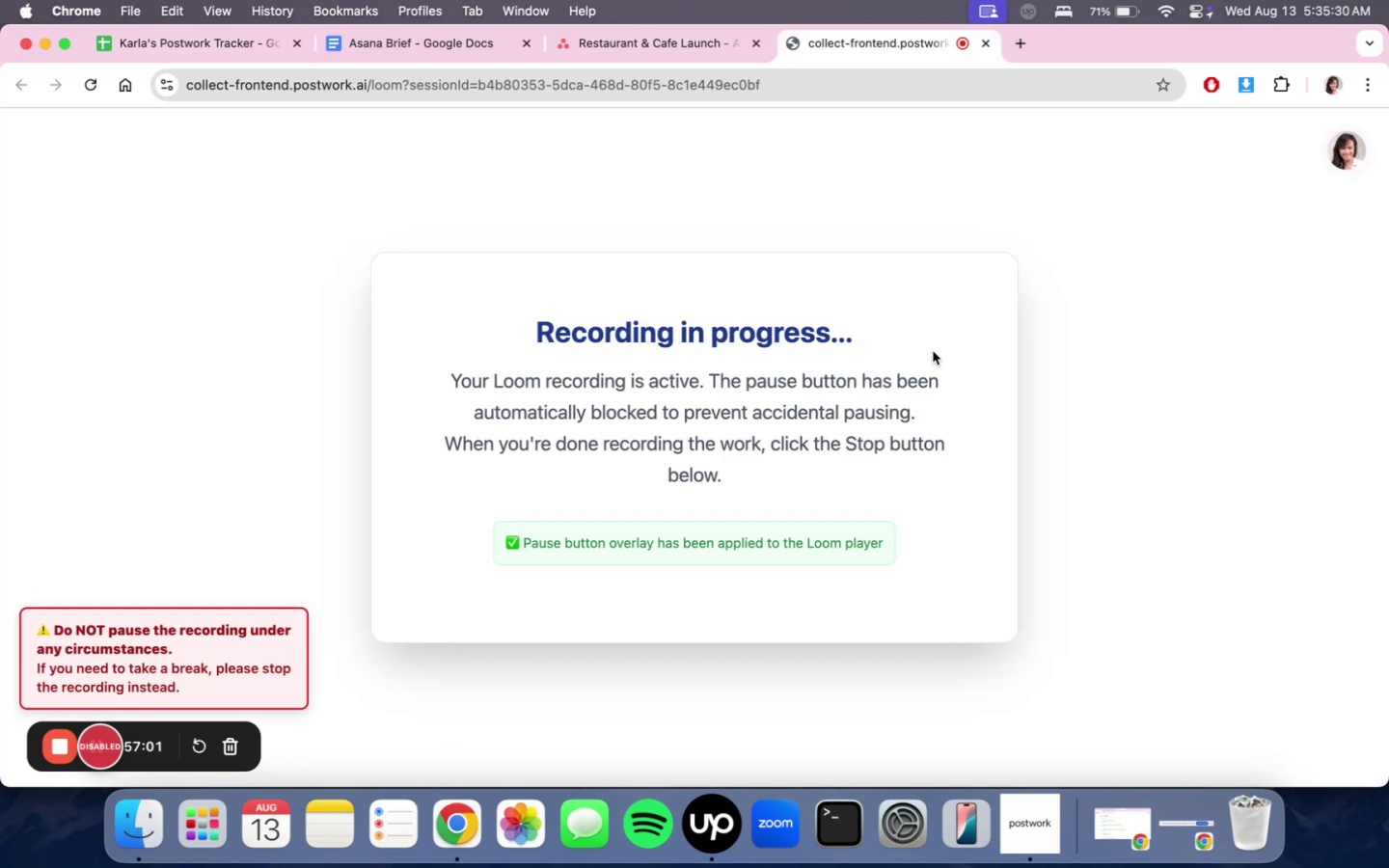 
scroll: coordinate [1038, 475], scroll_direction: down, amount: 4.0
 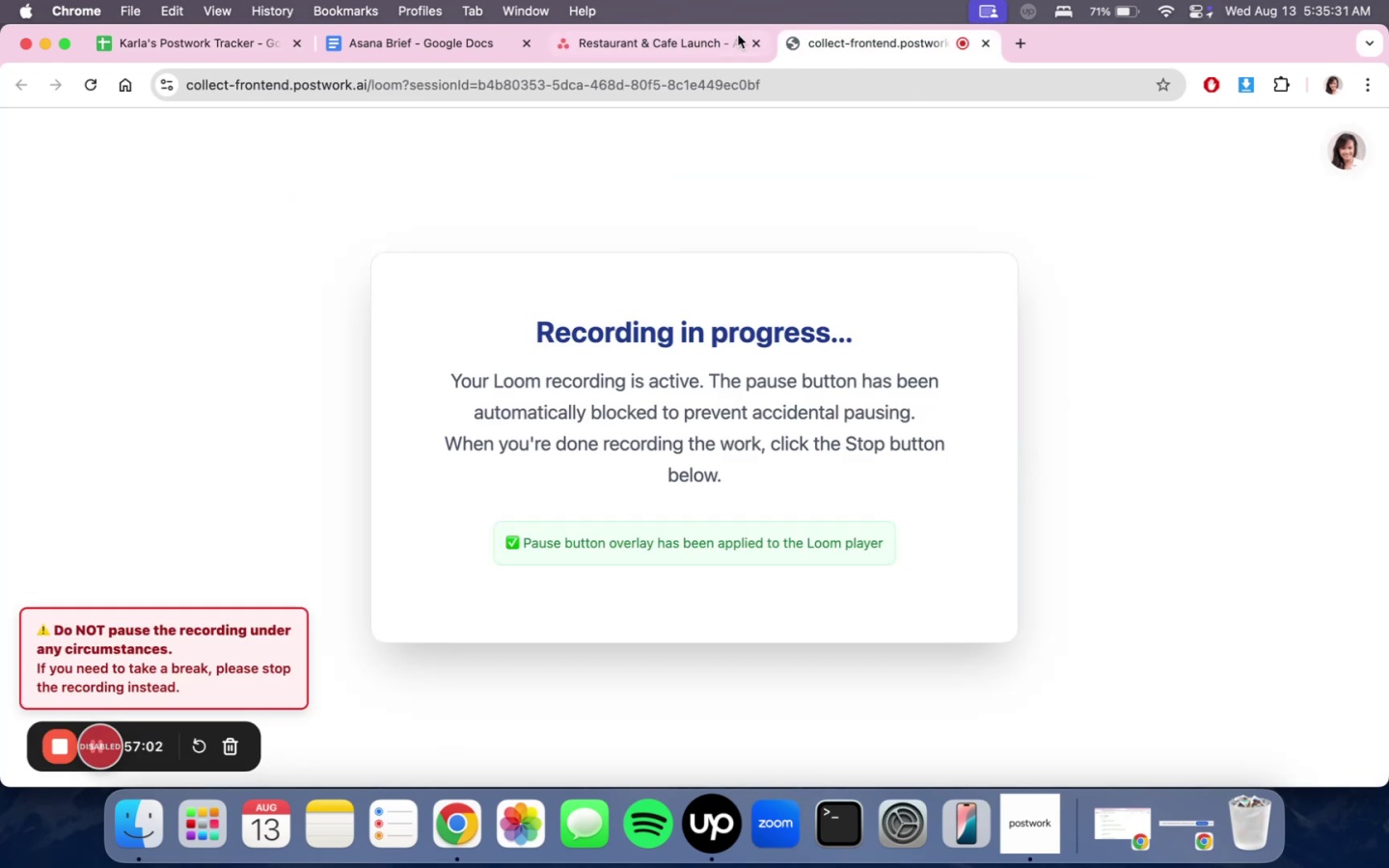 
left_click([692, 47])
 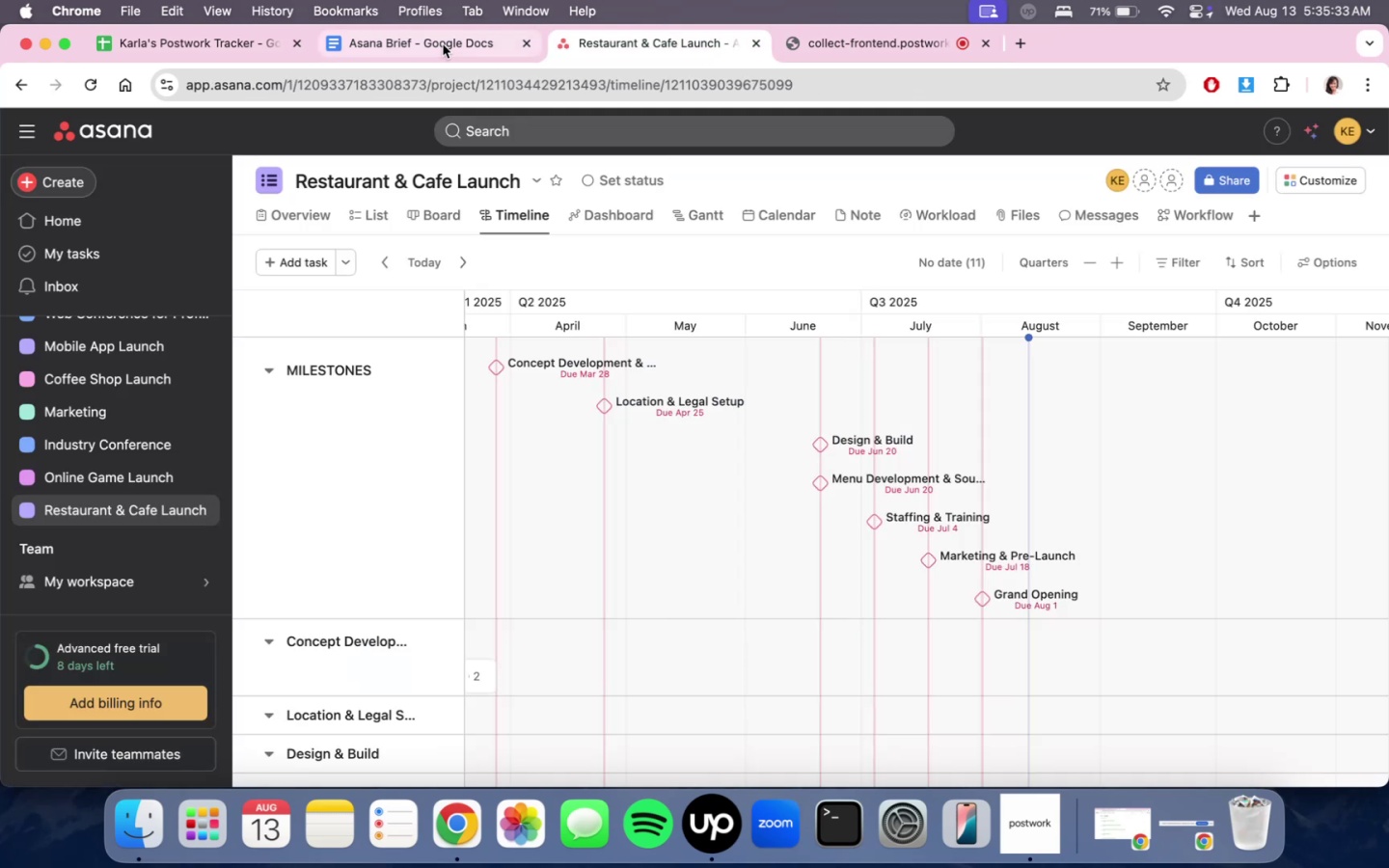 
double_click([607, 42])
 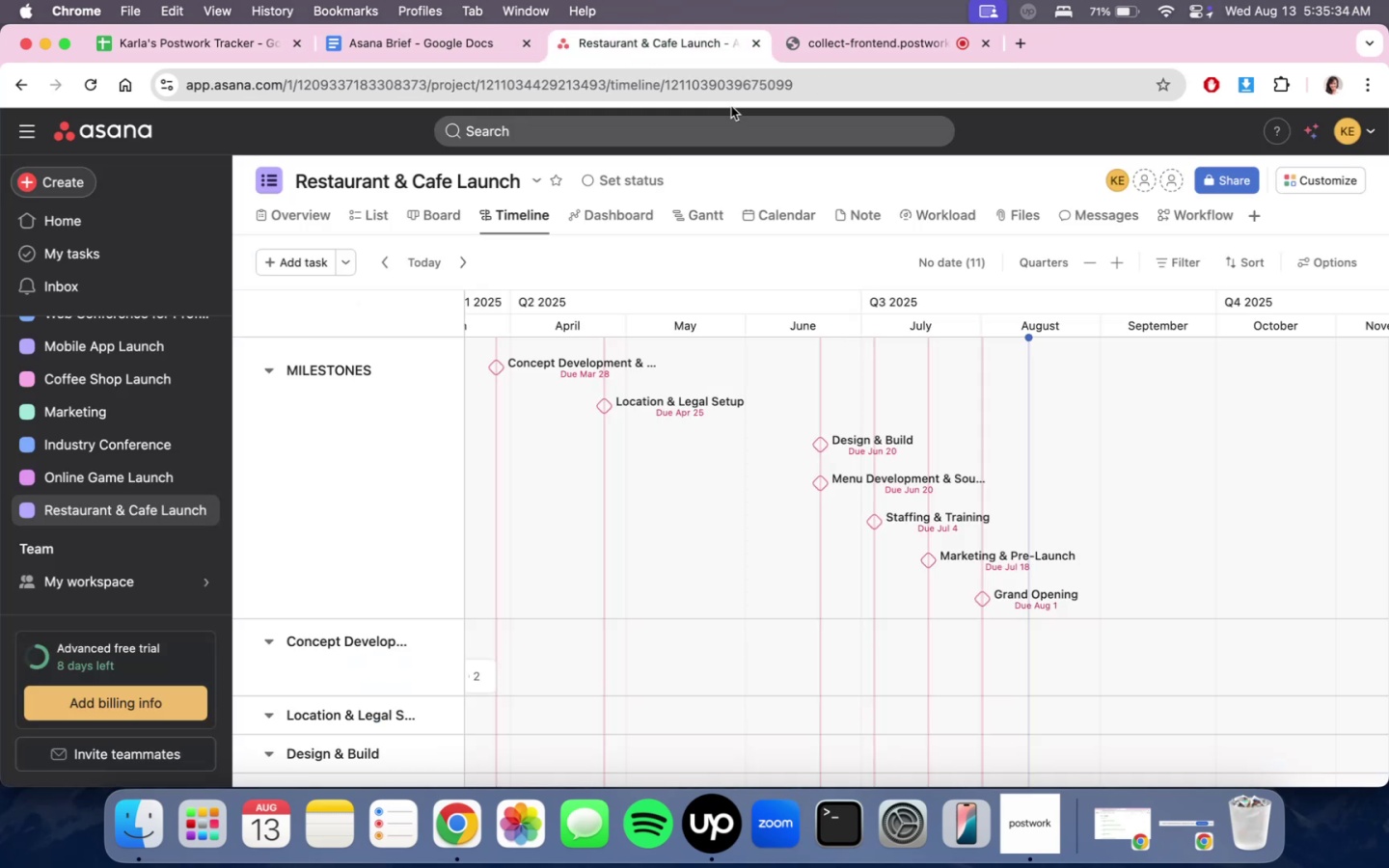 
scroll: coordinate [1026, 548], scroll_direction: down, amount: 5.0
 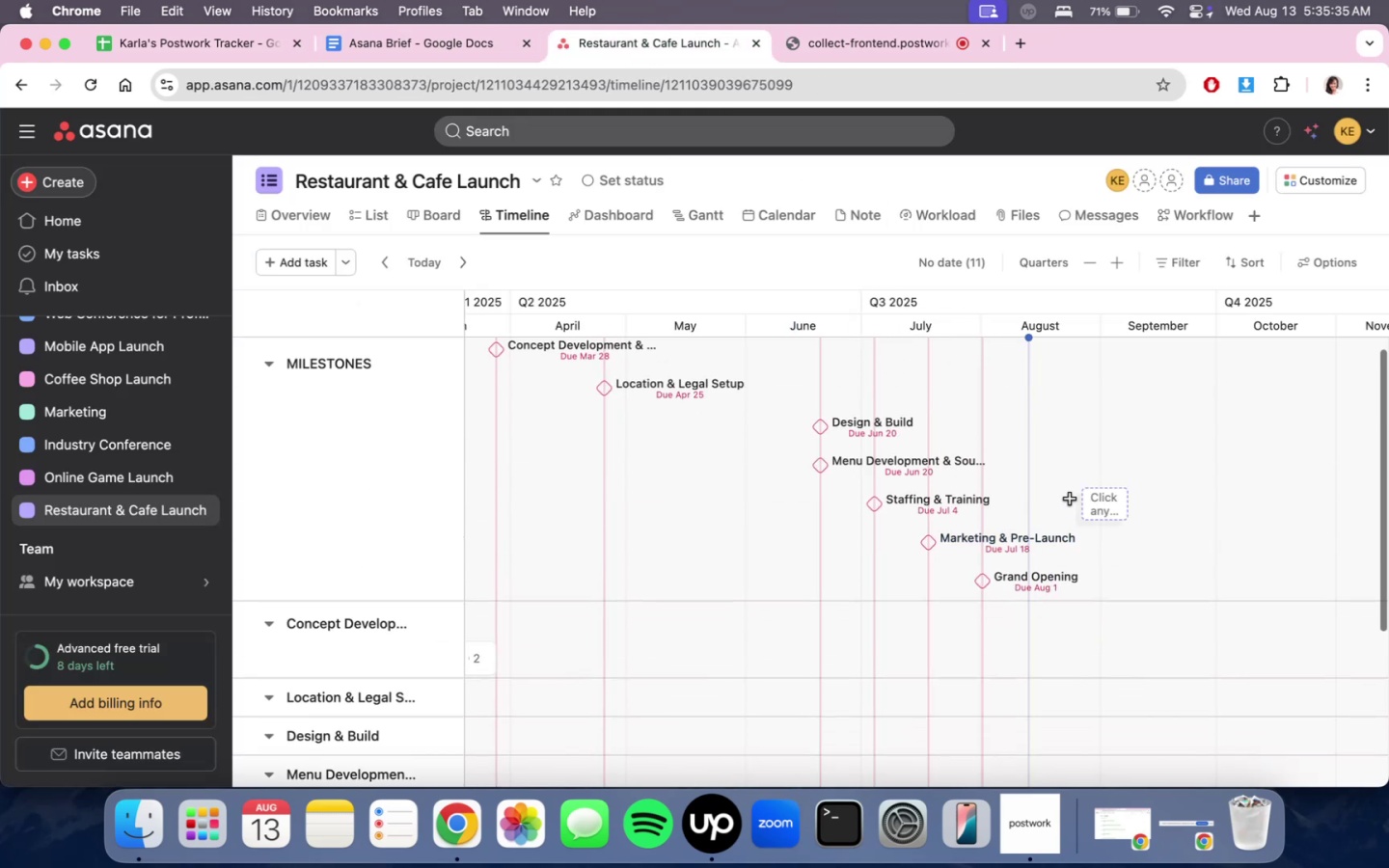 
scroll: coordinate [1094, 516], scroll_direction: up, amount: 3.0
 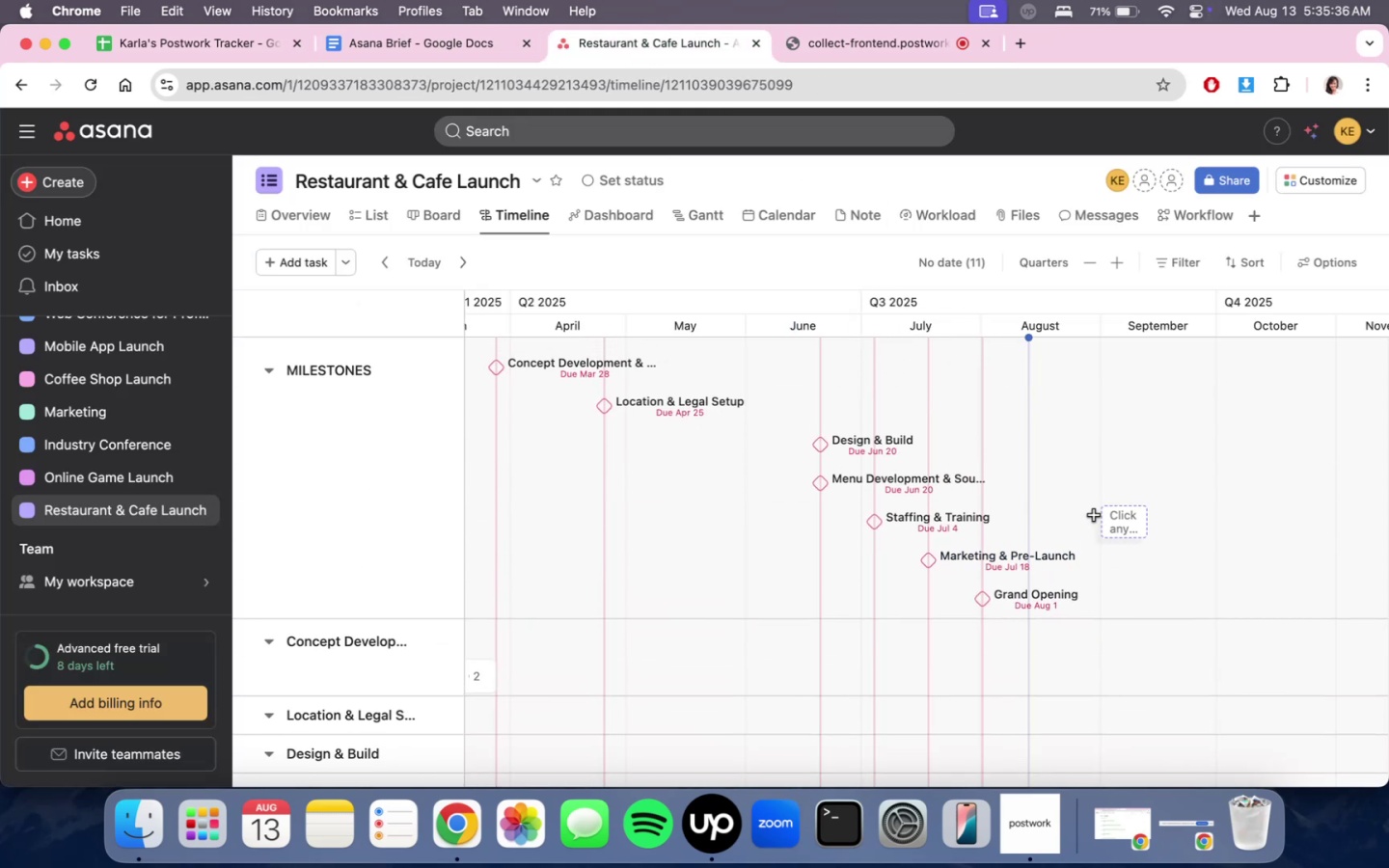 
scroll: coordinate [1094, 527], scroll_direction: down, amount: 3.0
 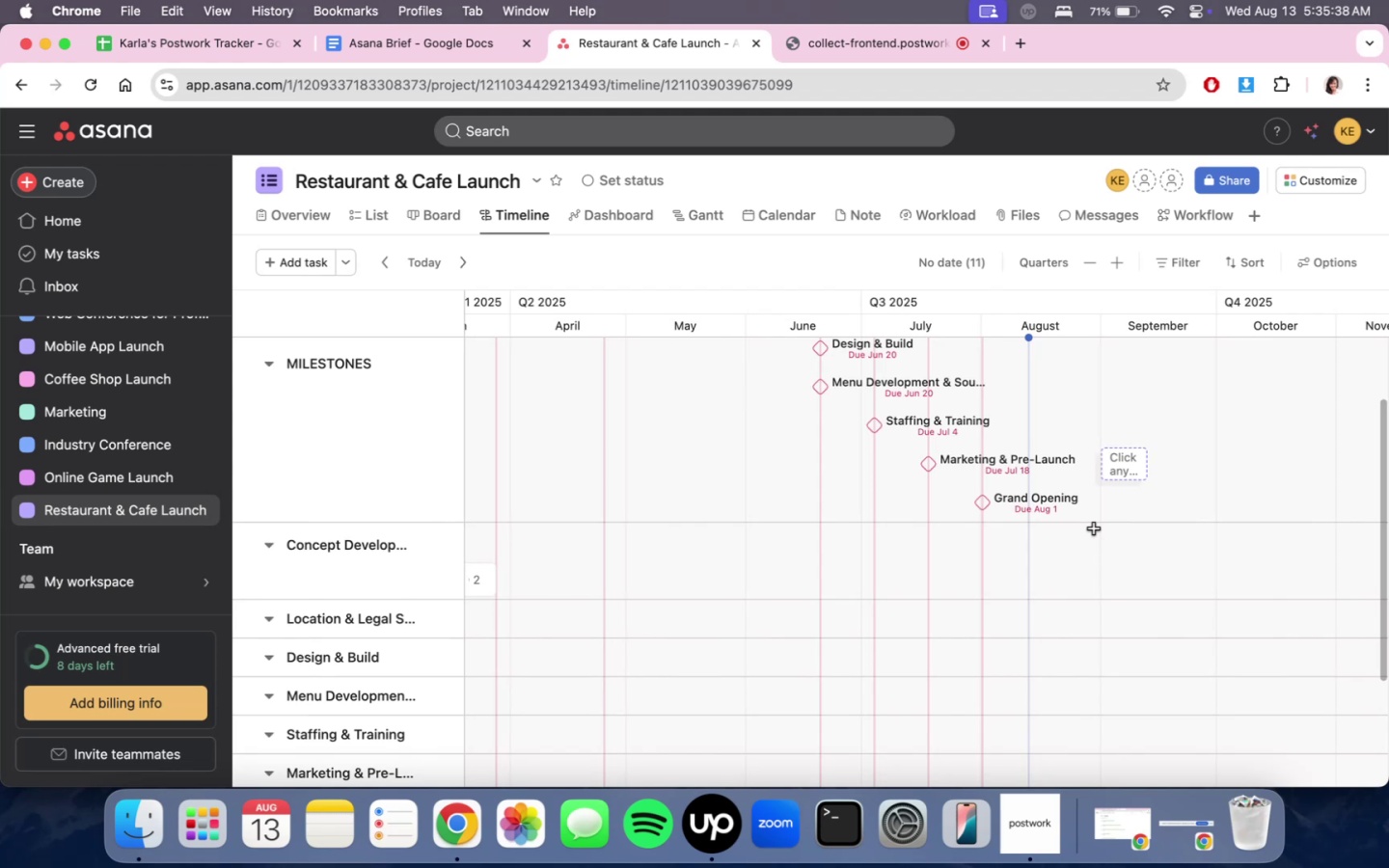 
scroll: coordinate [1094, 529], scroll_direction: up, amount: 5.0
 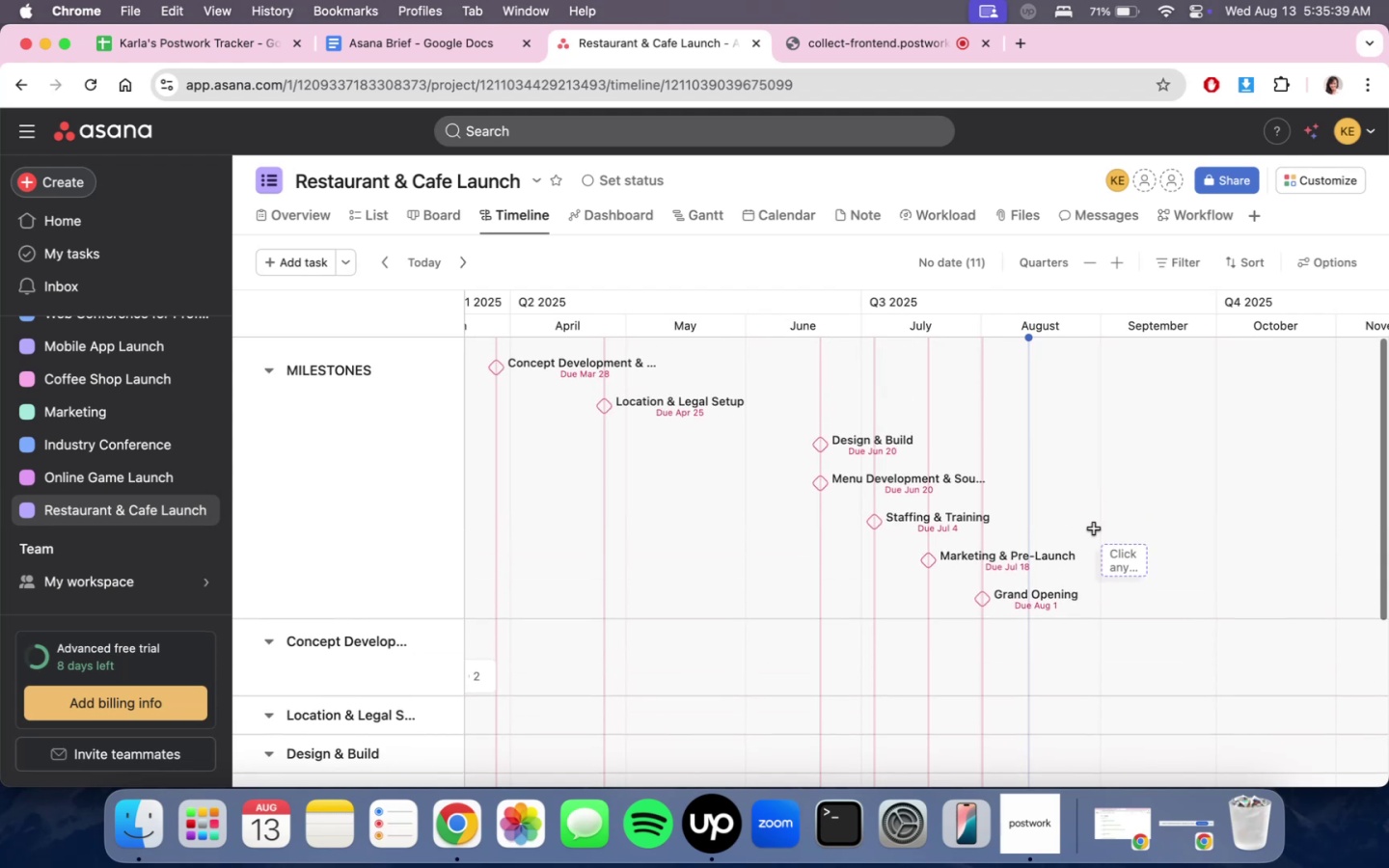 
scroll: coordinate [1091, 539], scroll_direction: down, amount: 4.0
 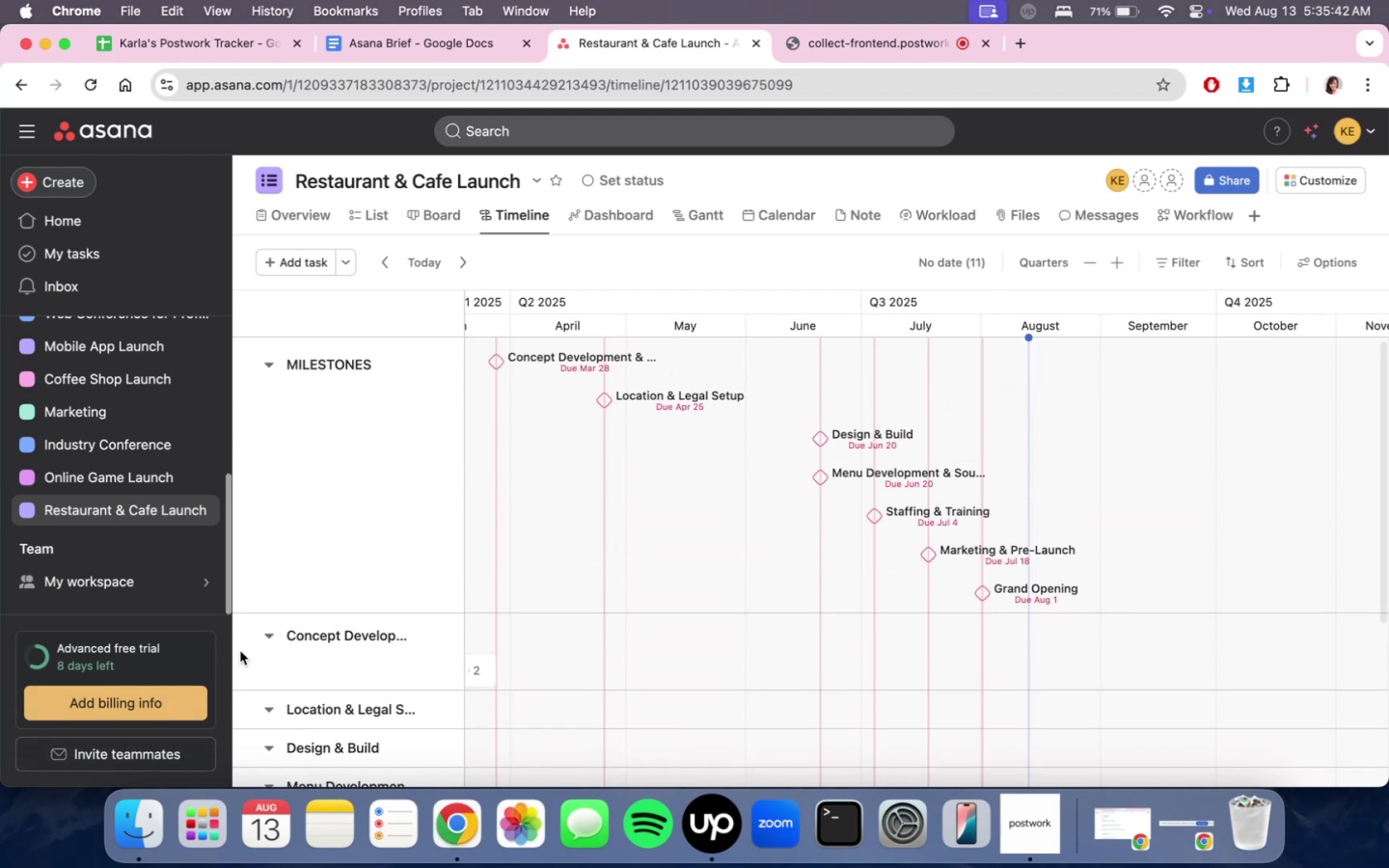 
left_click([261, 639])
 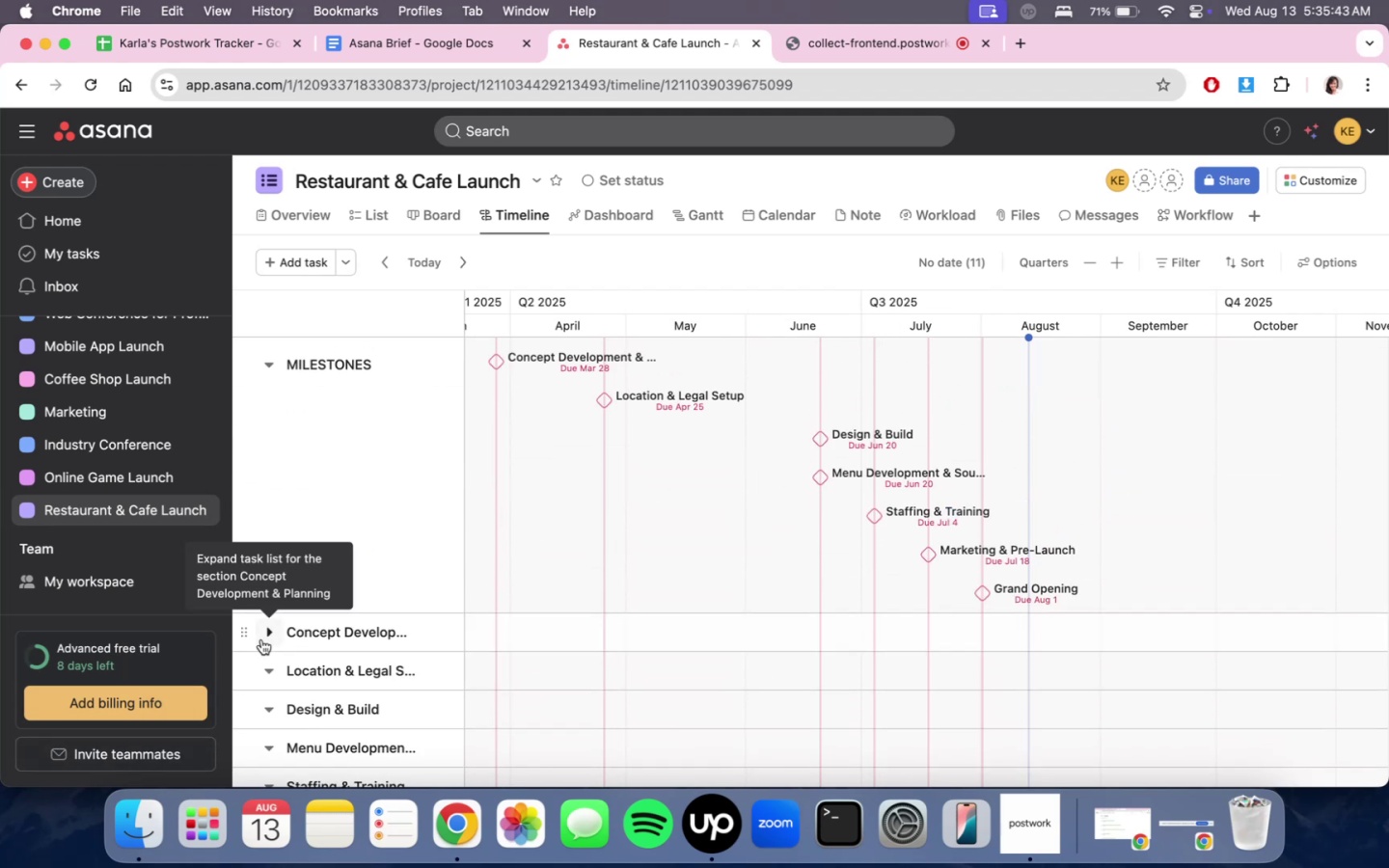 
double_click([261, 639])
 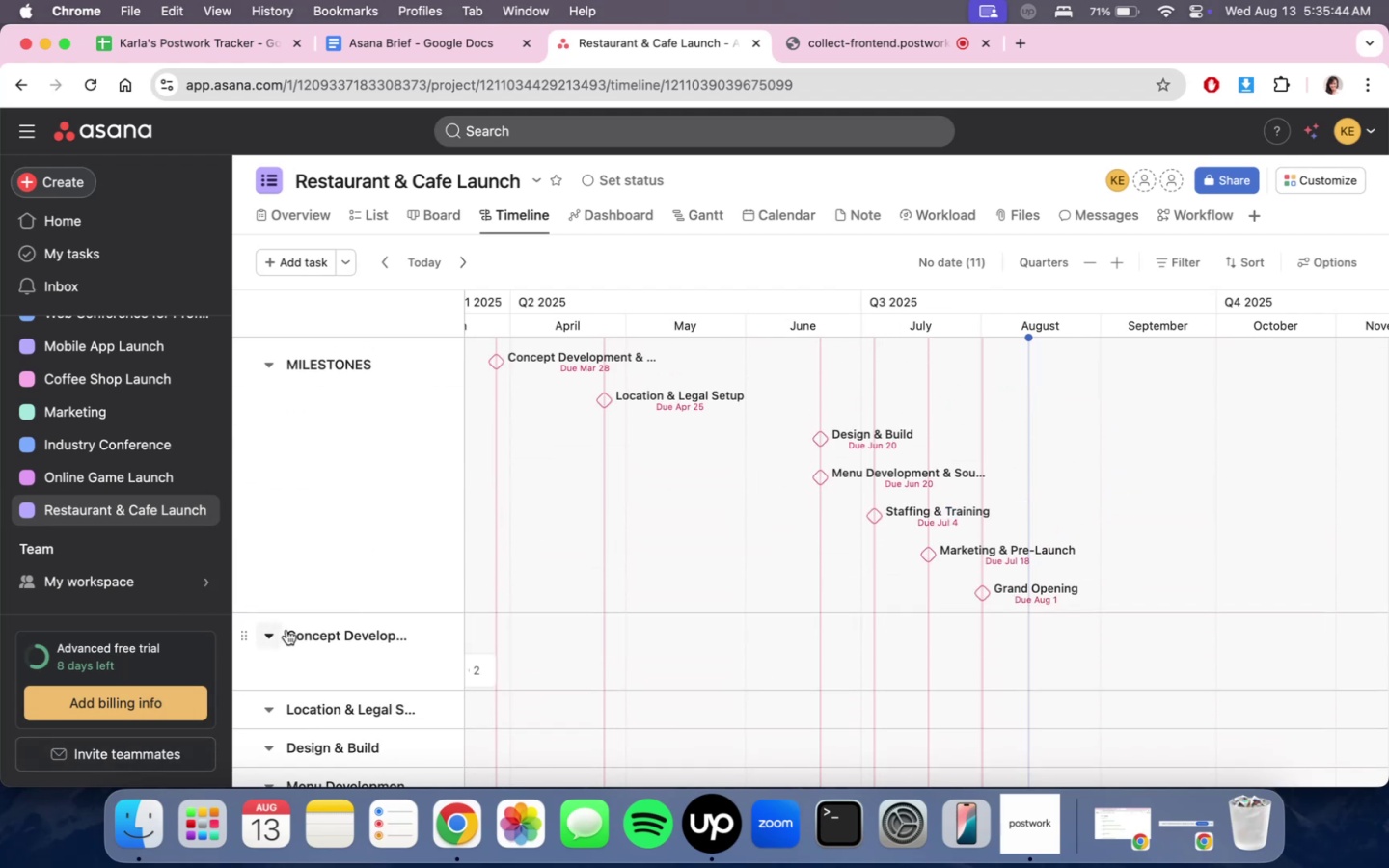 
scroll: coordinate [938, 612], scroll_direction: down, amount: 7.0
 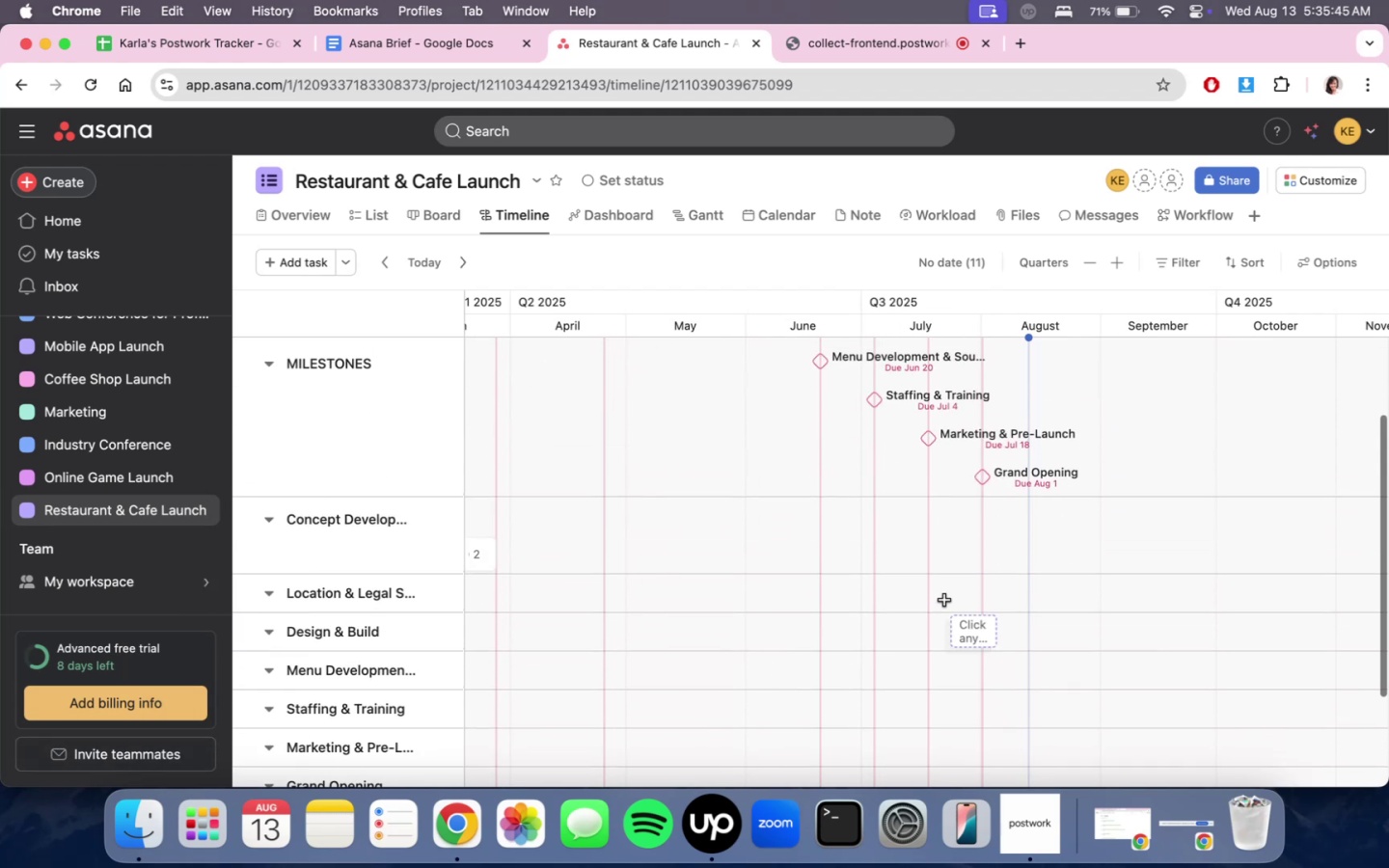 
scroll: coordinate [944, 601], scroll_direction: up, amount: 57.0
 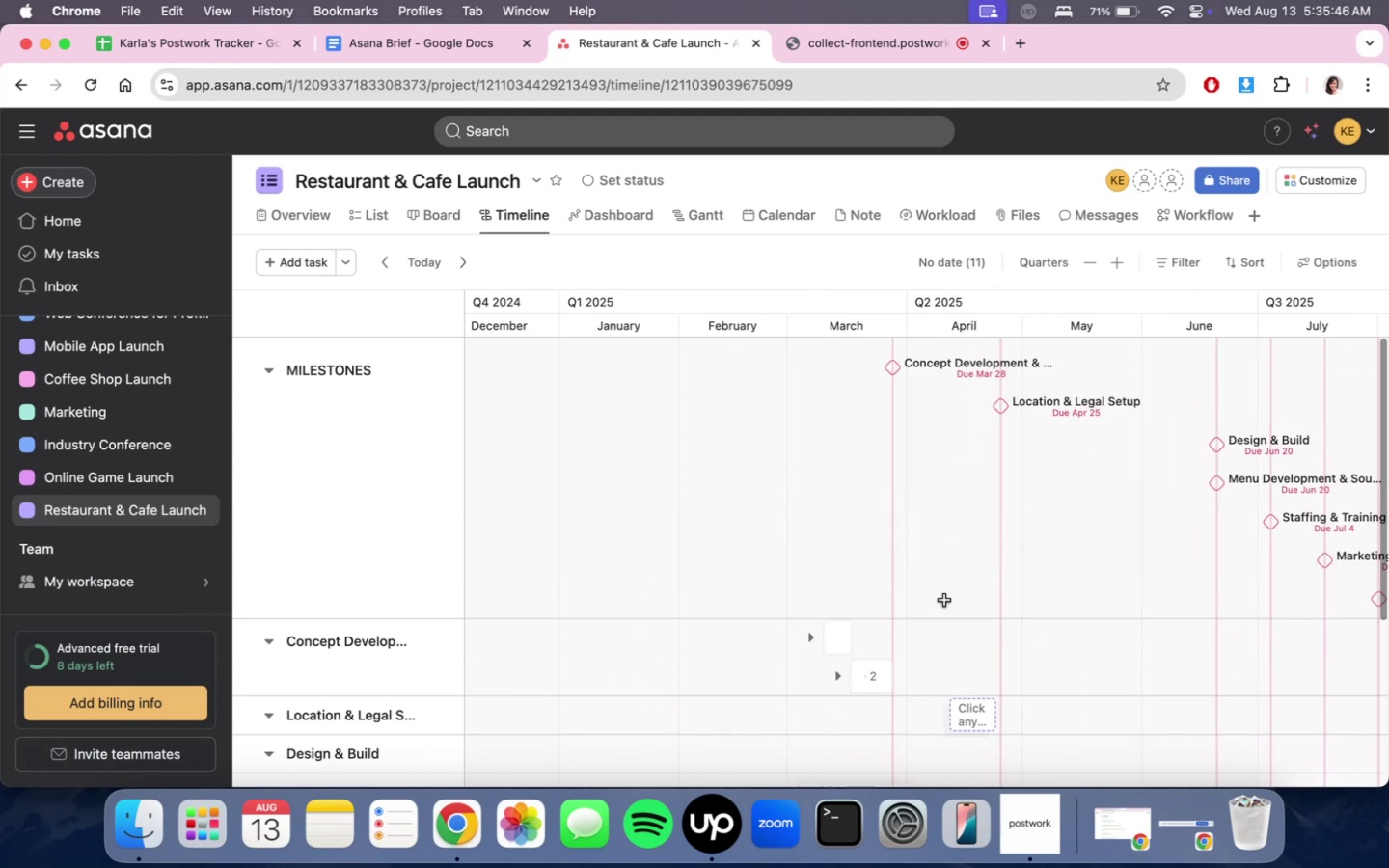 
scroll: coordinate [944, 601], scroll_direction: down, amount: 2.0
 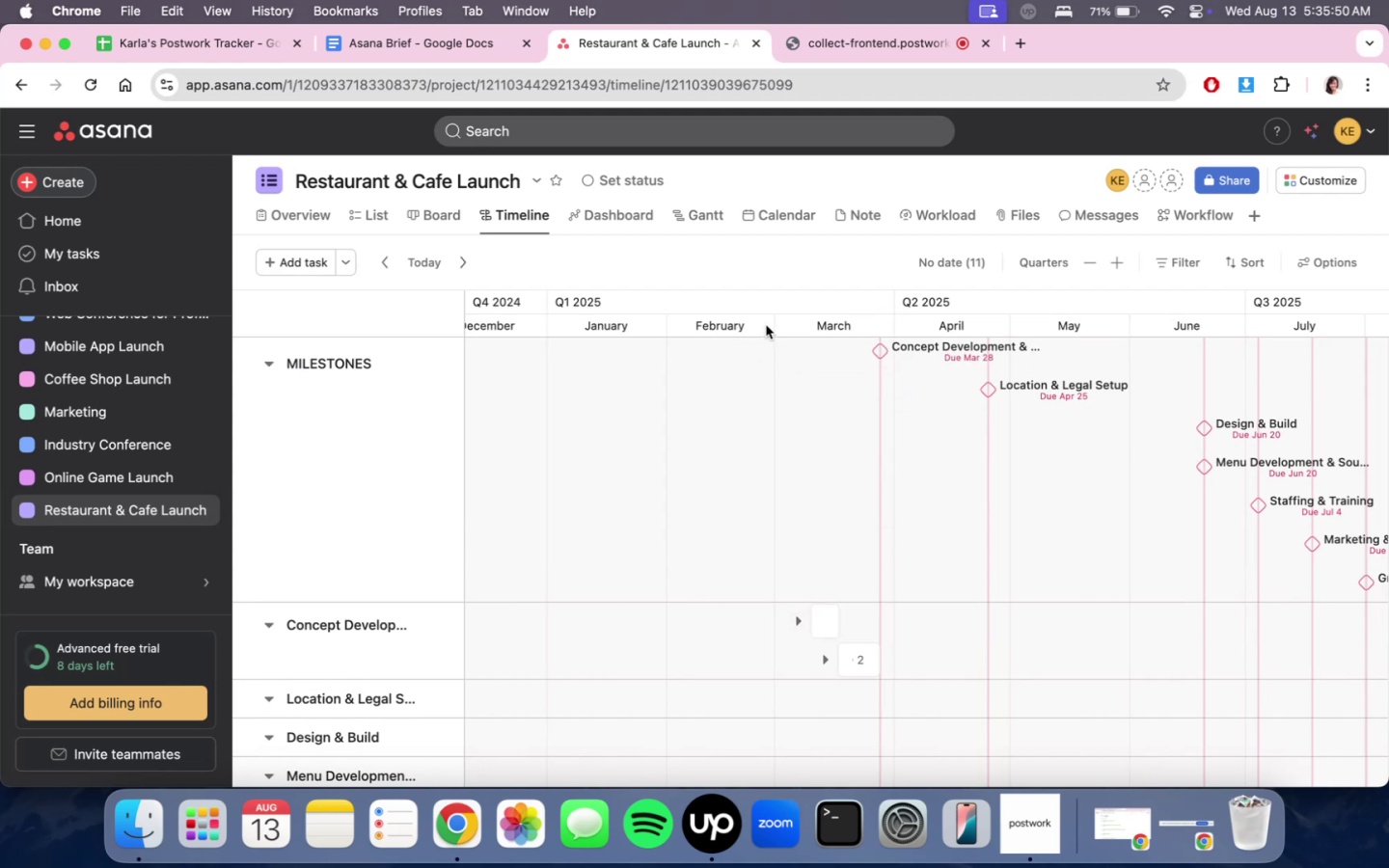 
left_click([1095, 258])
 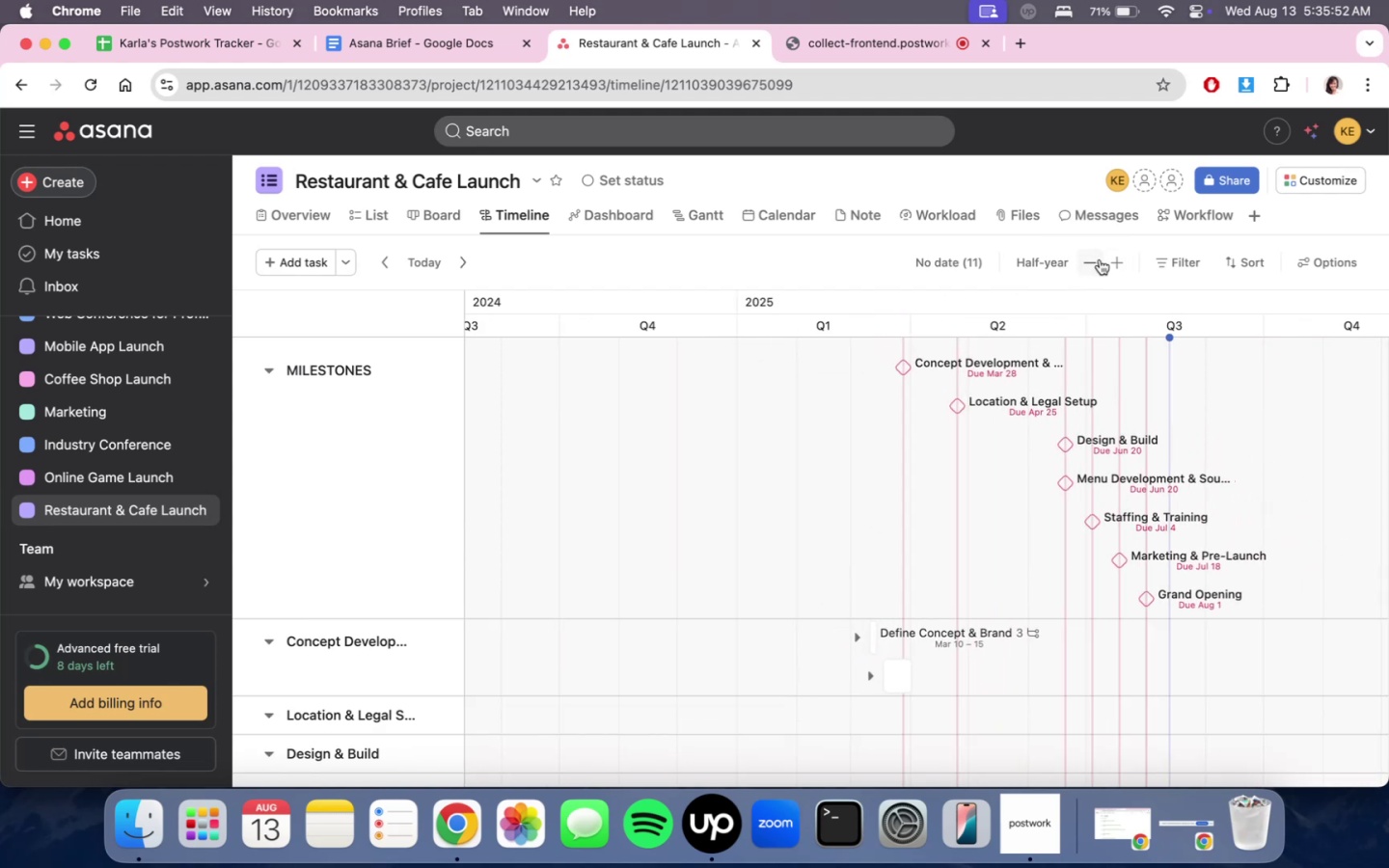 
left_click([1100, 259])
 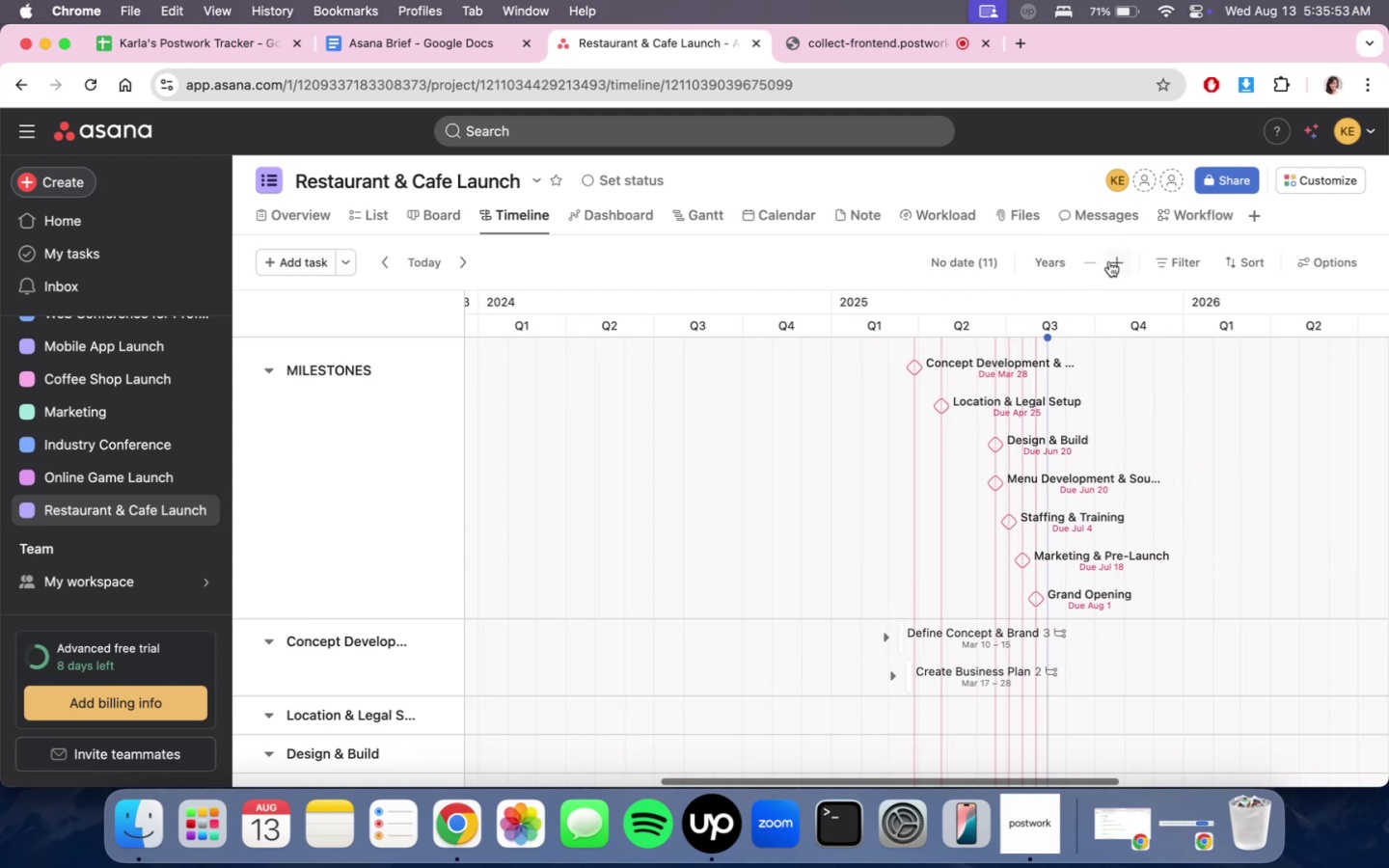 
double_click([1109, 261])
 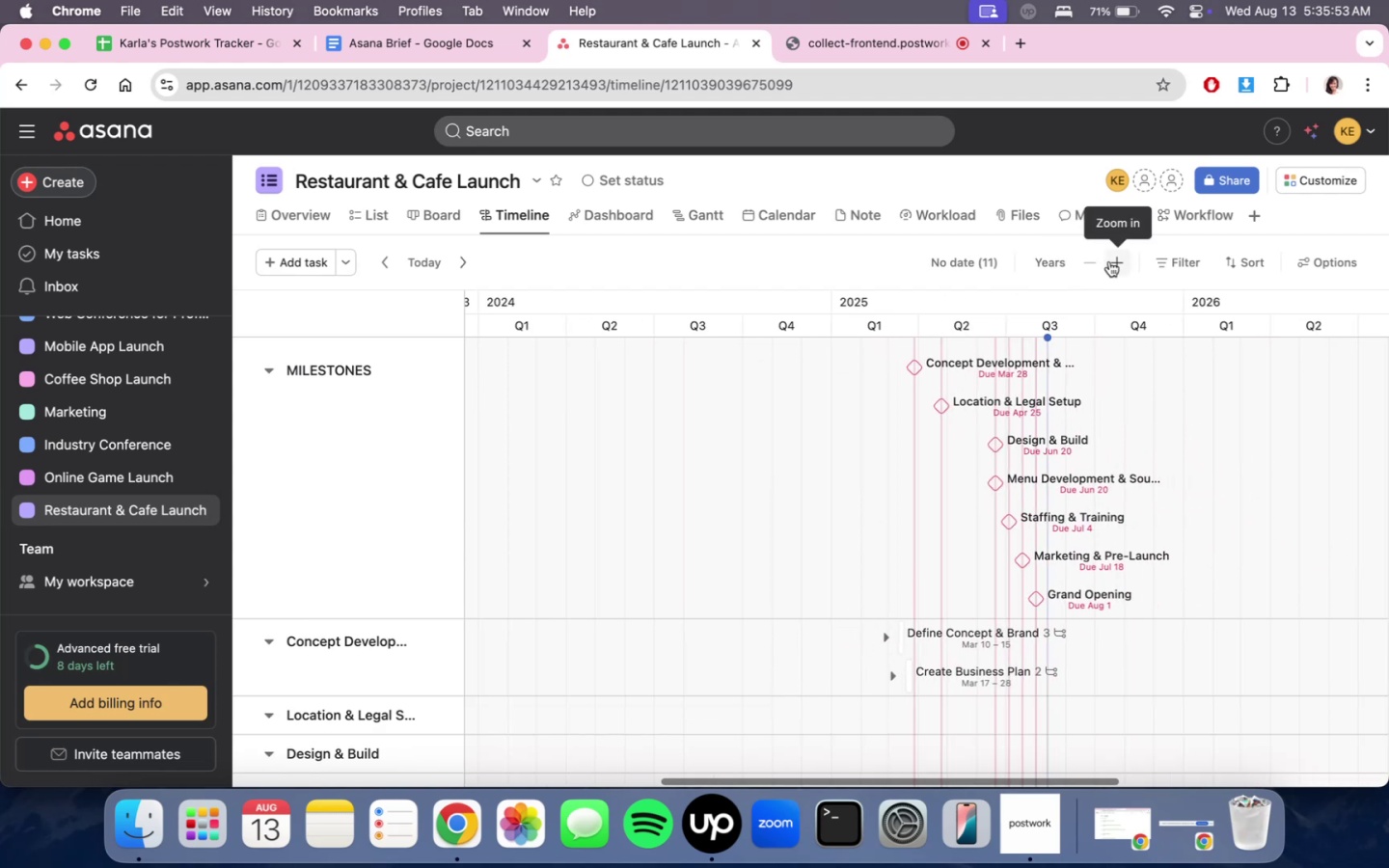 
triple_click([1109, 261])
 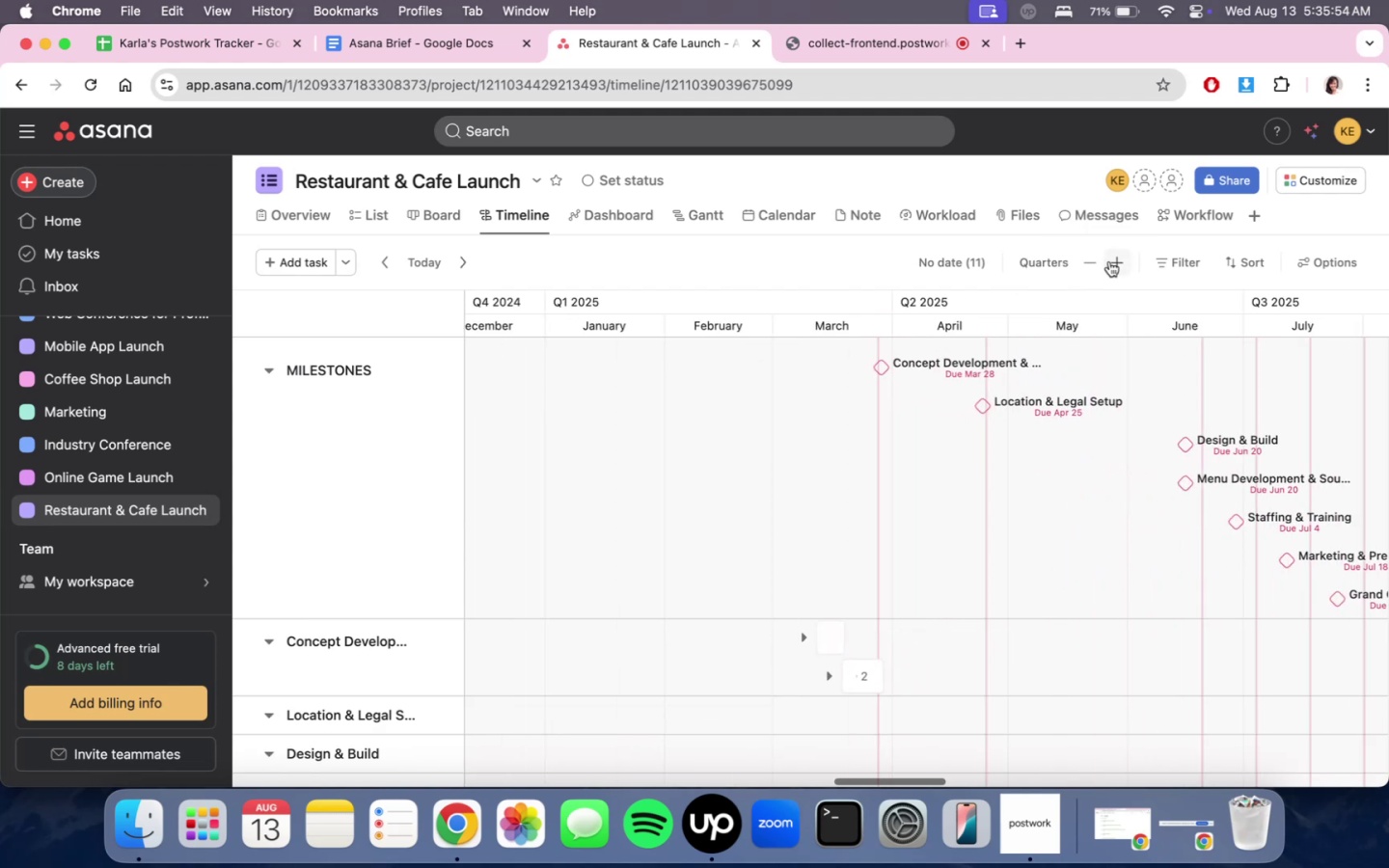 
triple_click([1109, 261])
 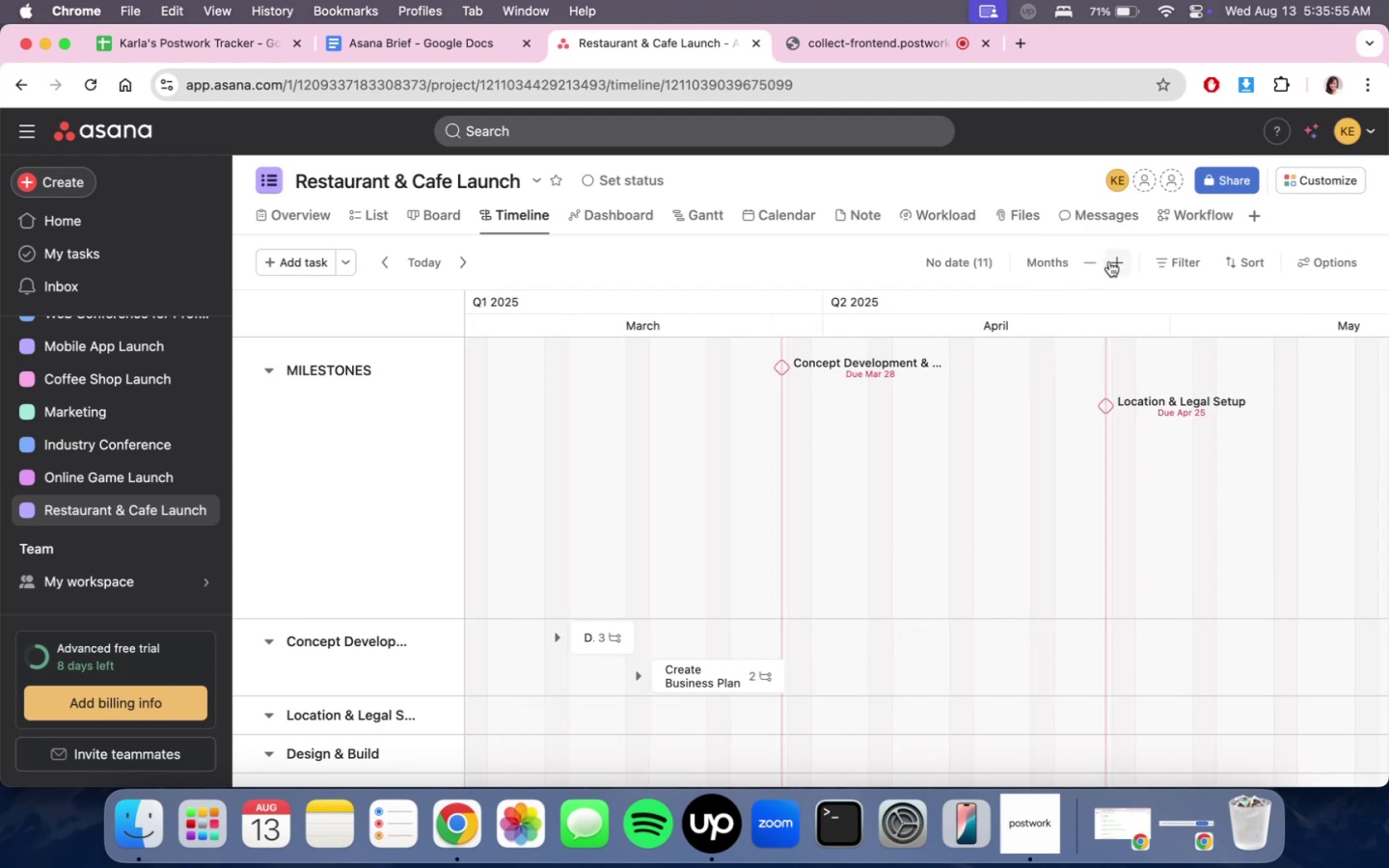 
left_click([1109, 261])
 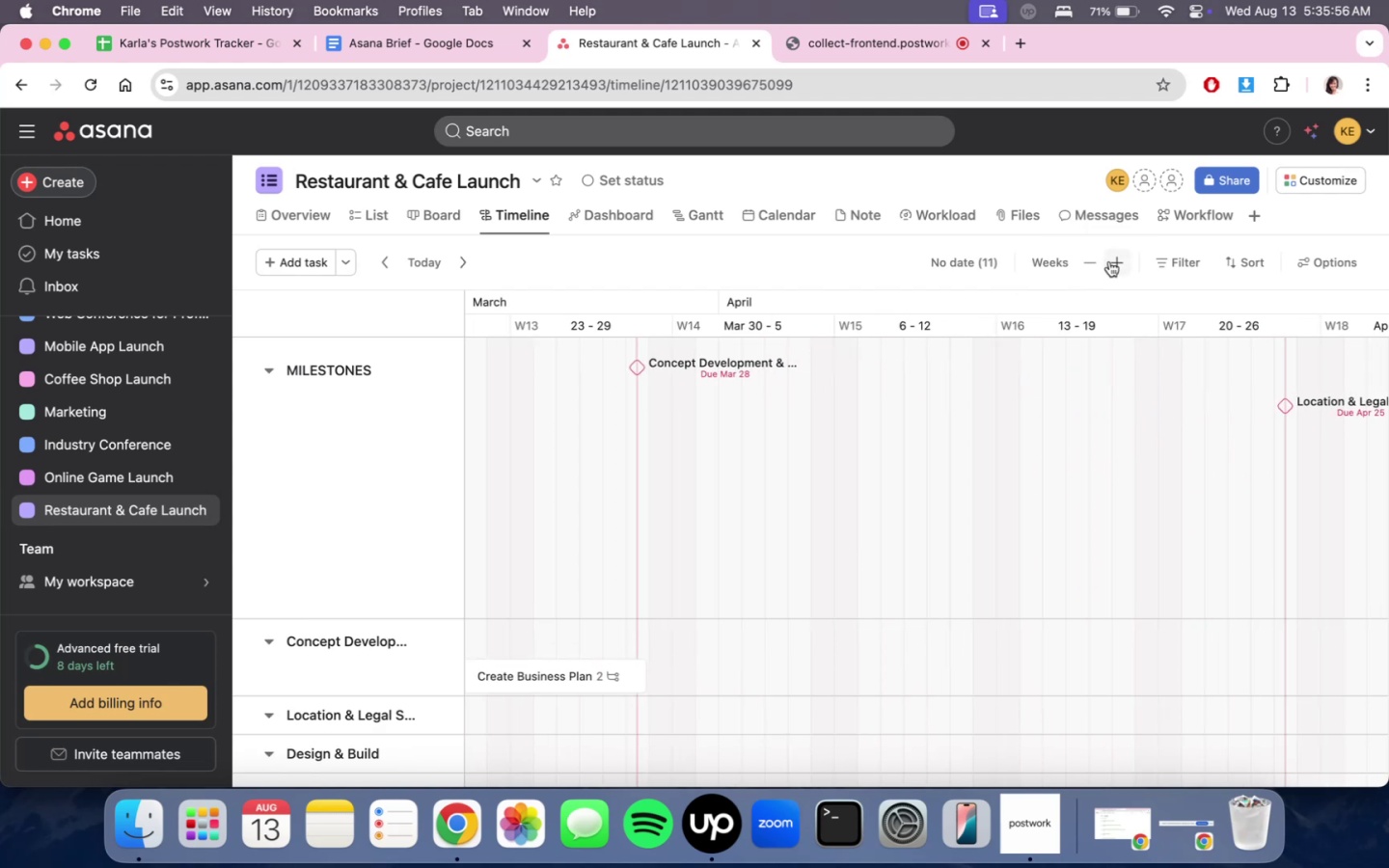 
left_click([1097, 262])
 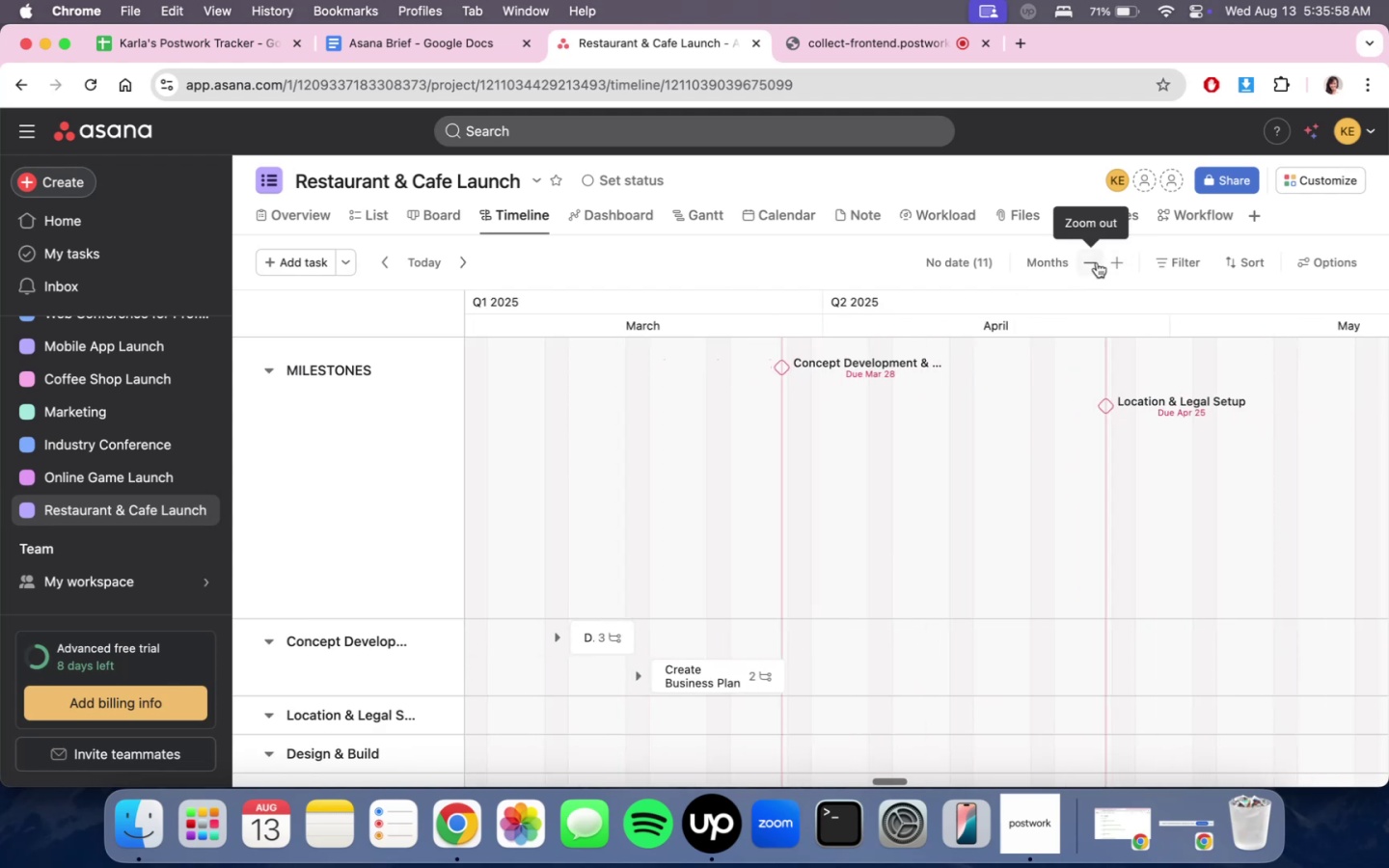 
left_click([1097, 262])
 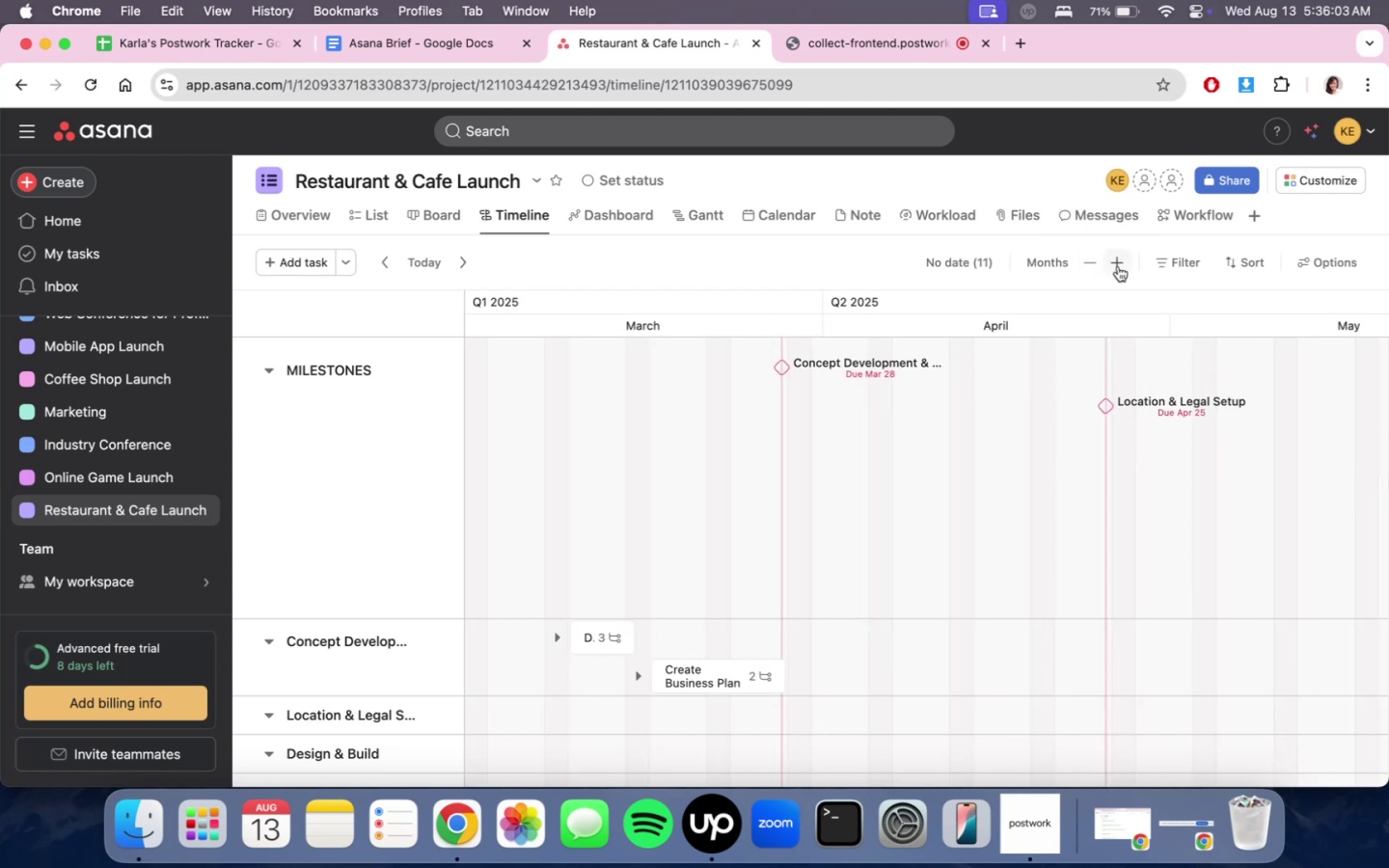 
wait(7.07)
 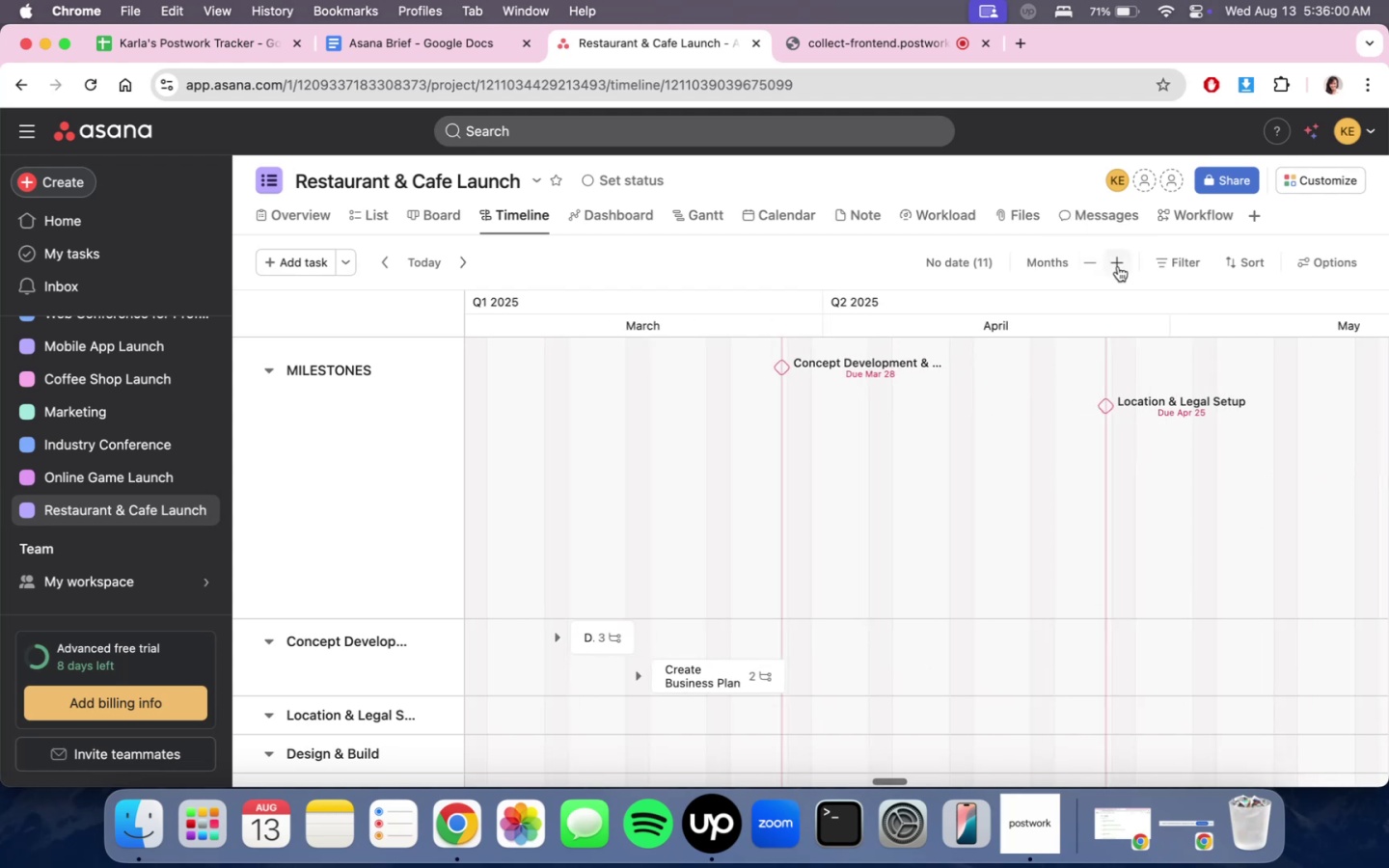 
double_click([1090, 265])
 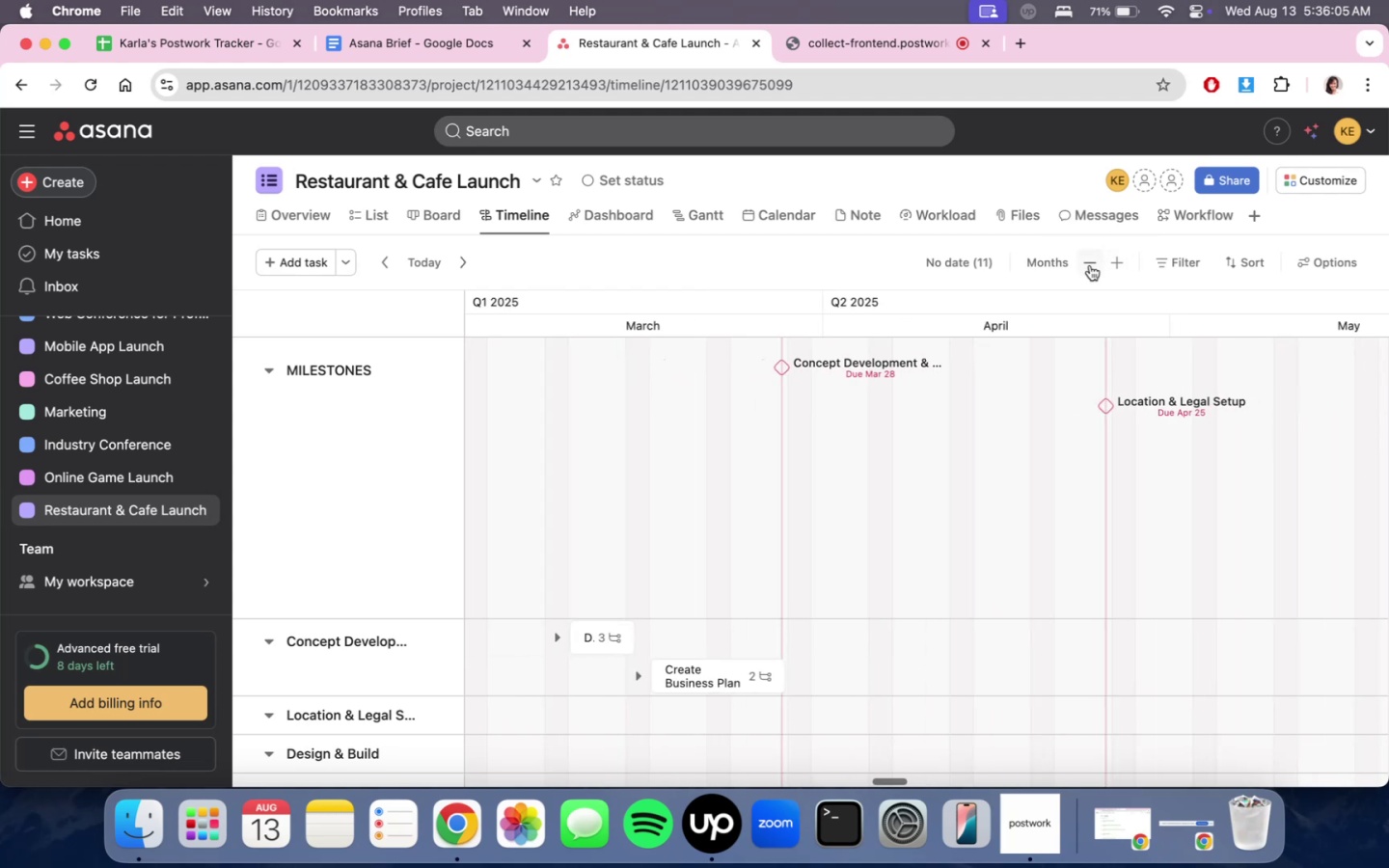 
triple_click([1090, 265])
 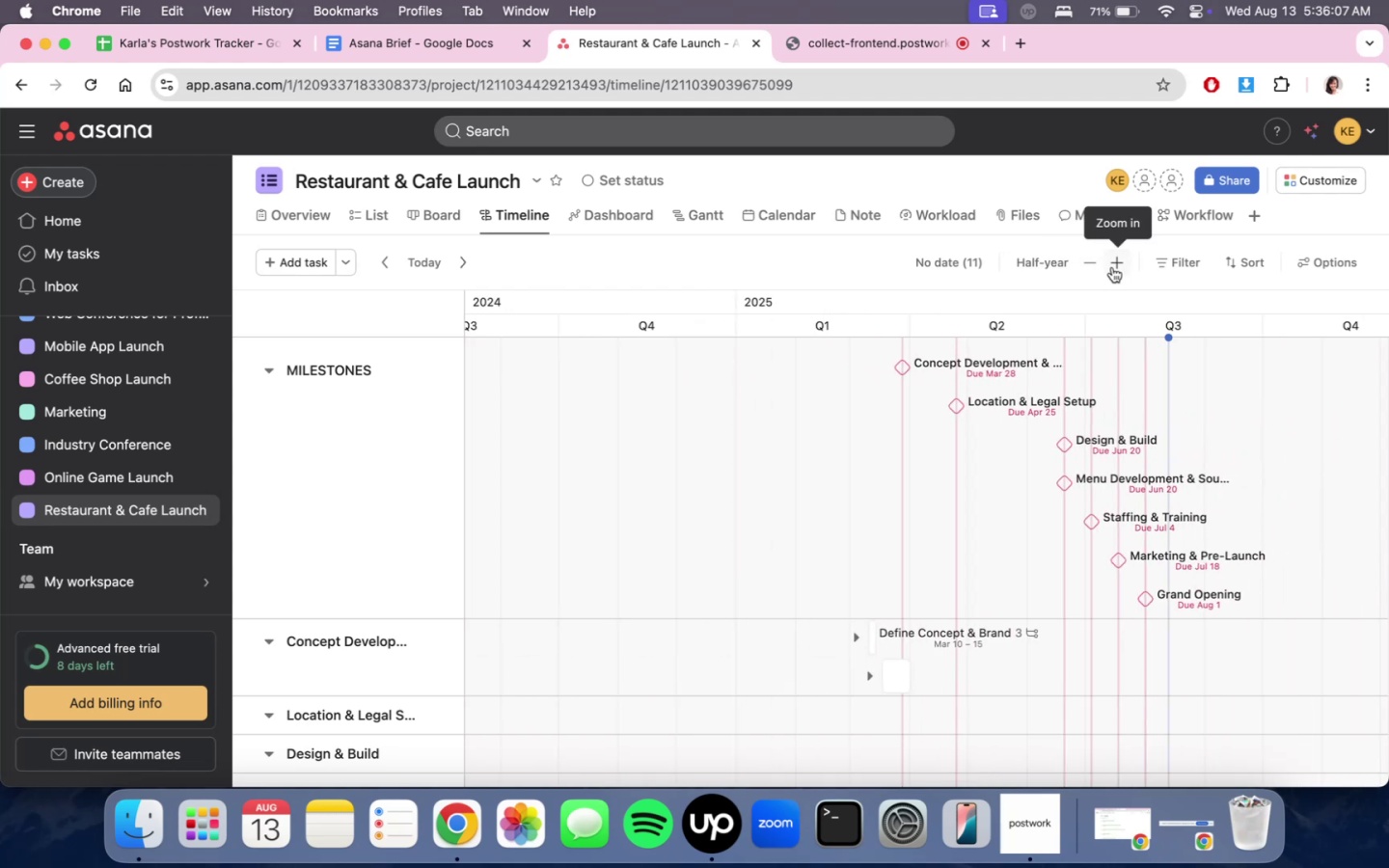 
left_click([1115, 267])
 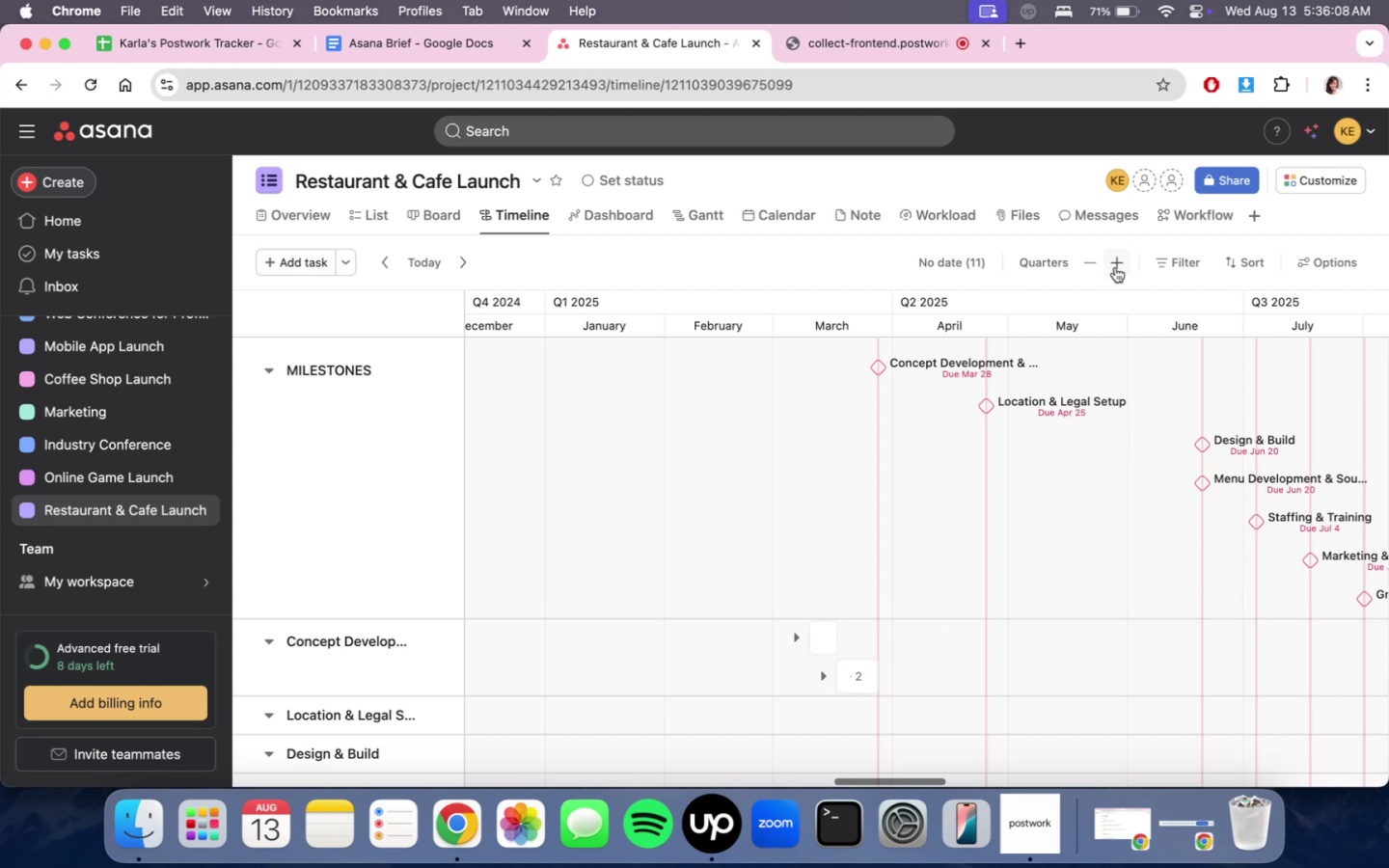 
left_click([1115, 267])
 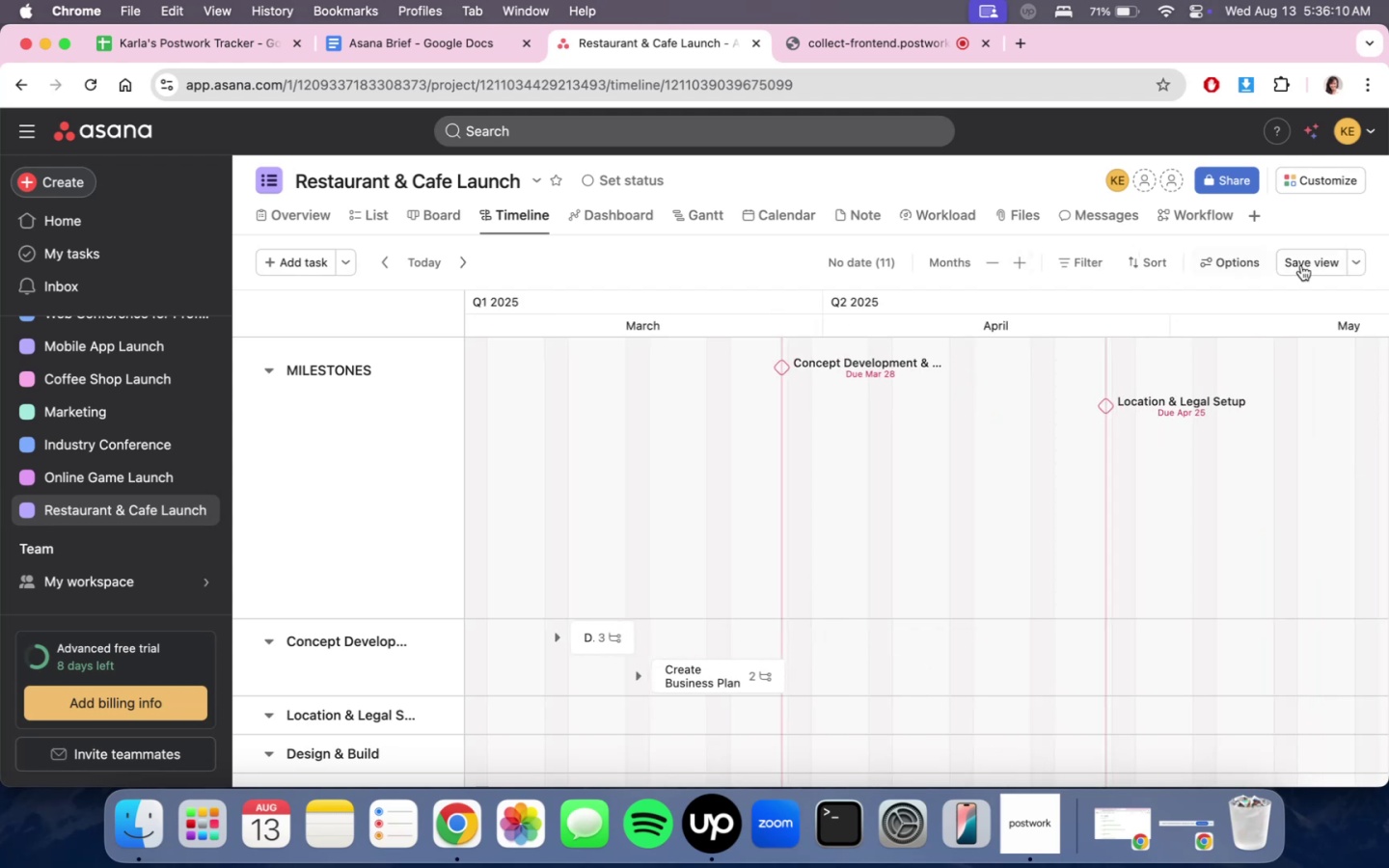 
scroll: coordinate [1142, 309], scroll_direction: up, amount: 11.0
 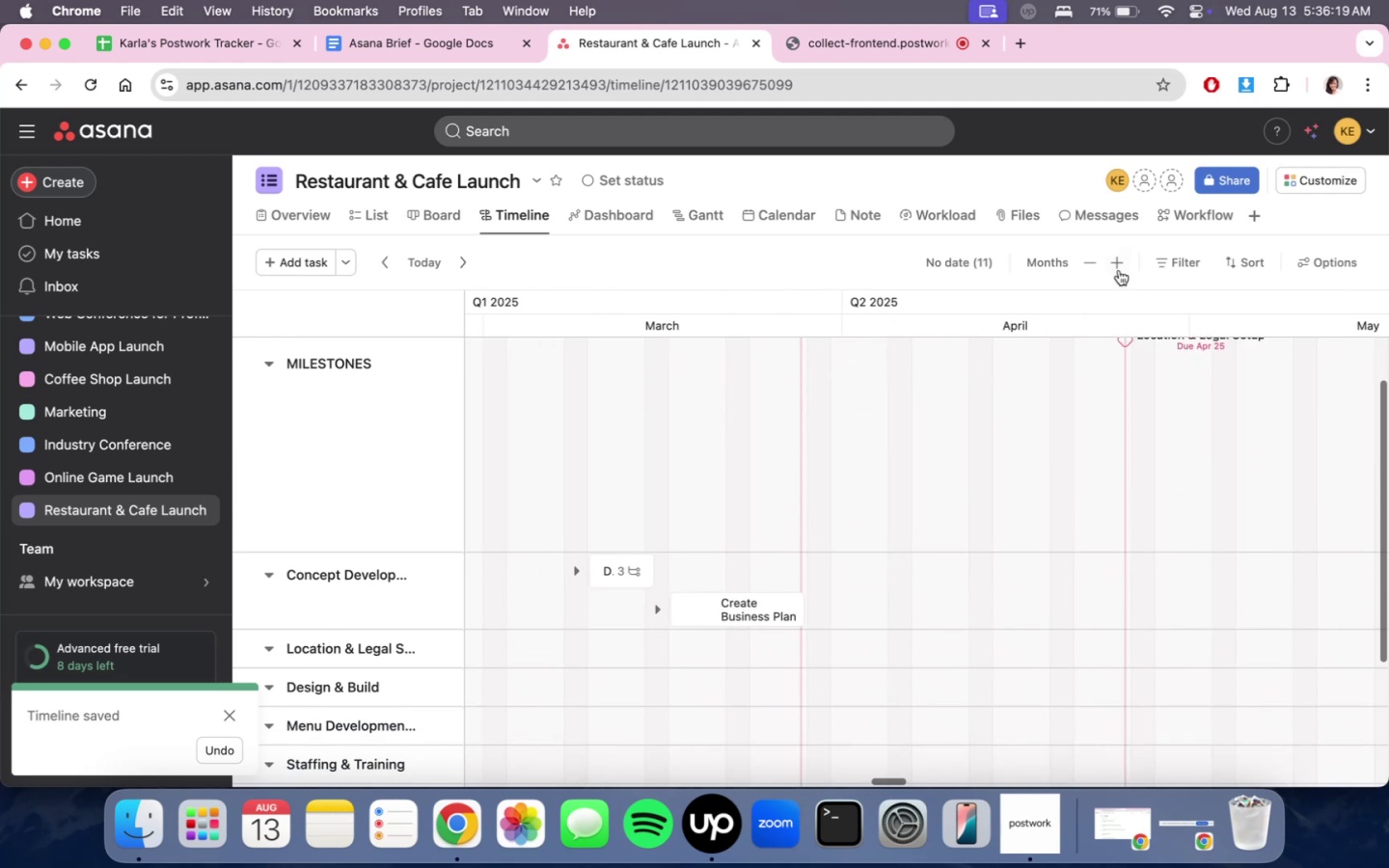 
left_click([1094, 267])
 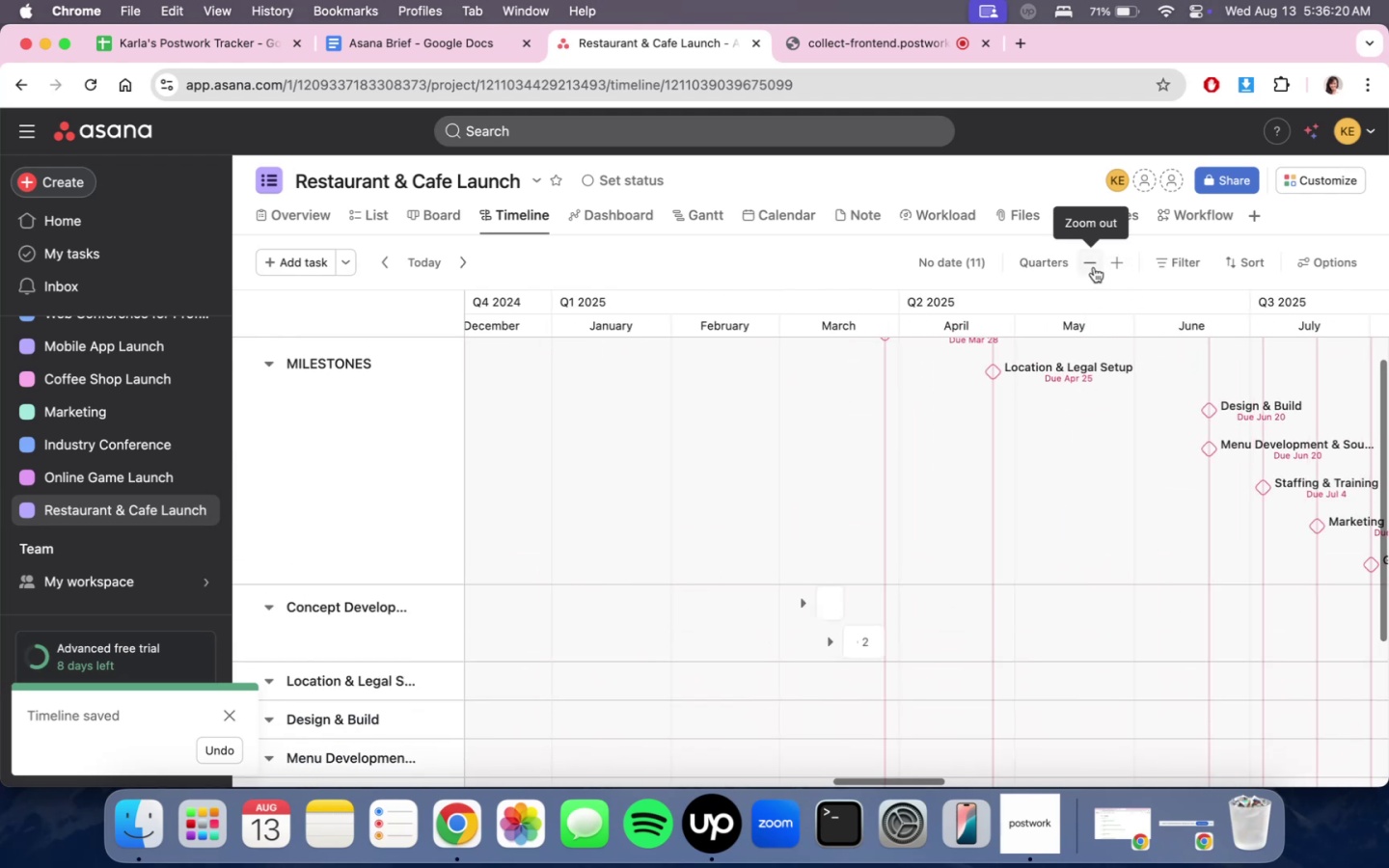 
scroll: coordinate [1097, 265], scroll_direction: down, amount: 20.0
 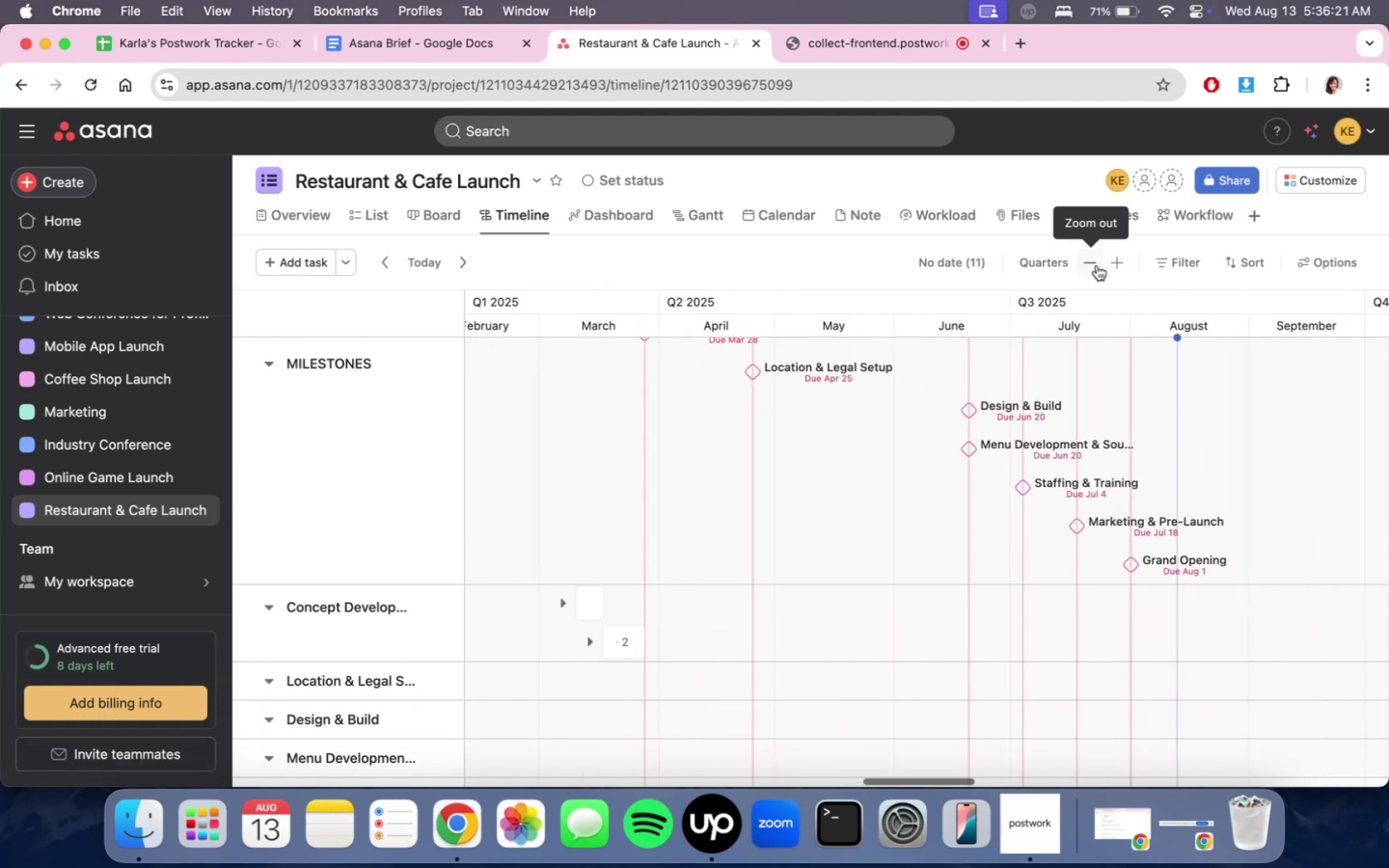 
left_click([1097, 265])
 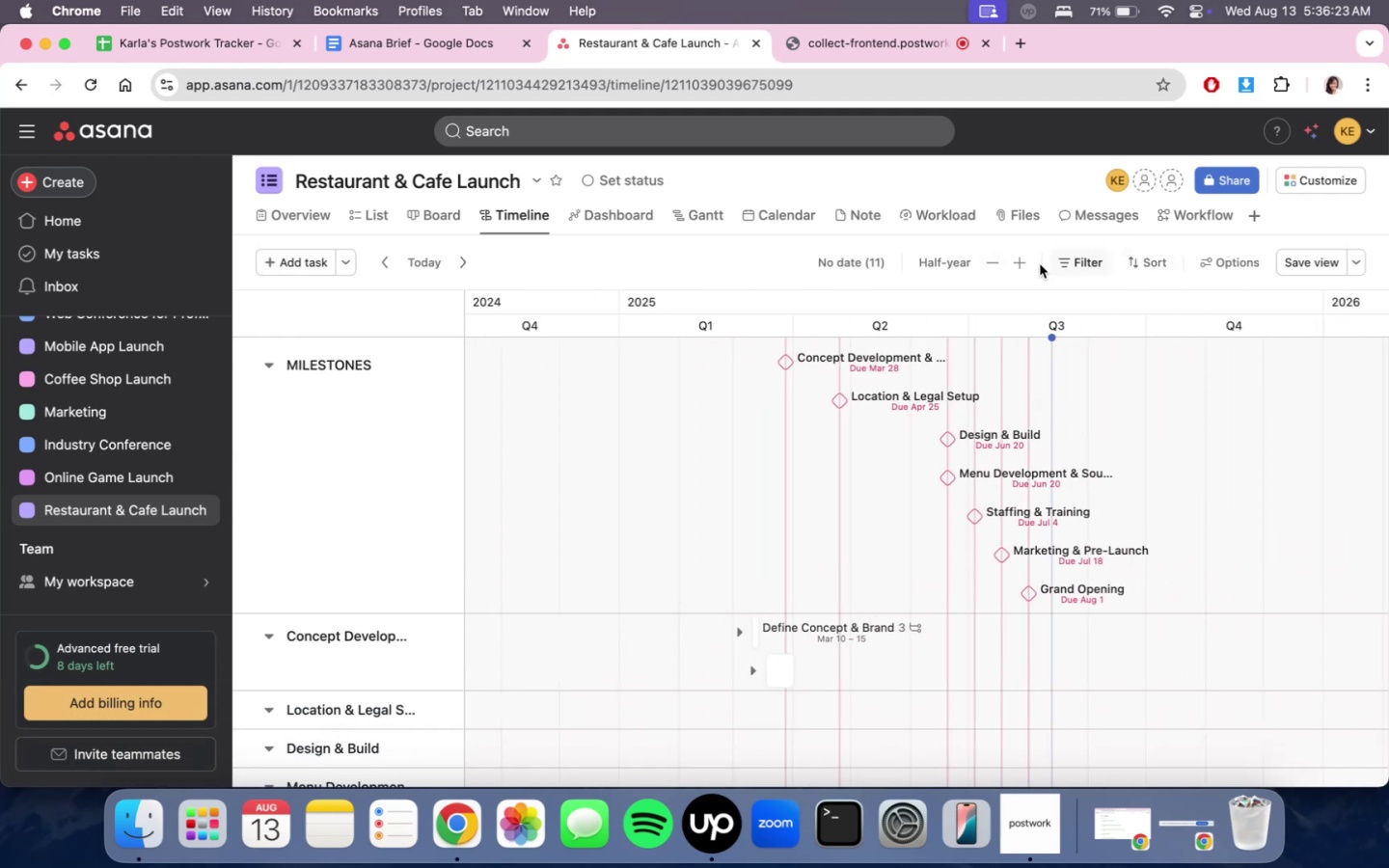 
double_click([1024, 266])
 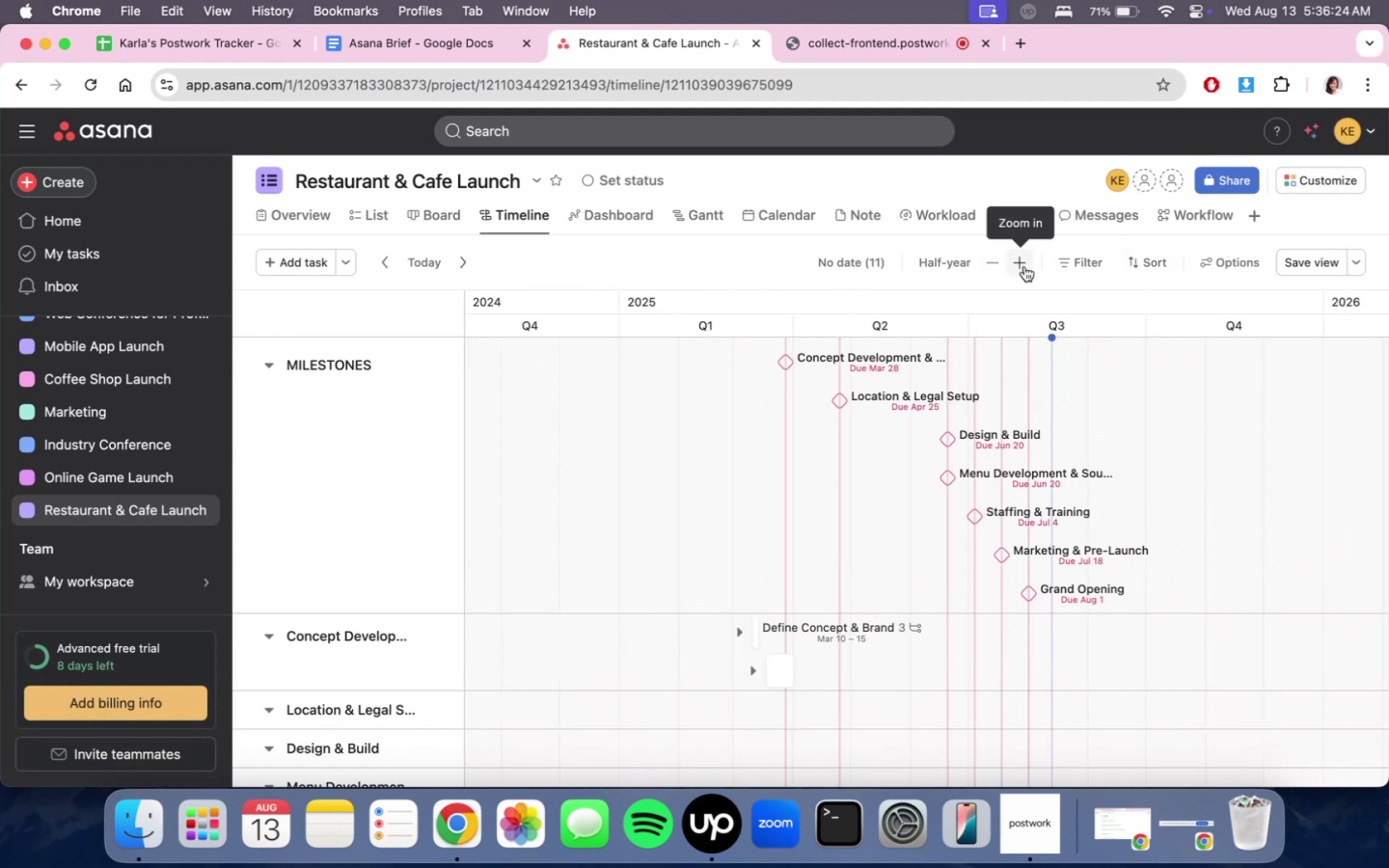 
triple_click([1024, 266])
 